 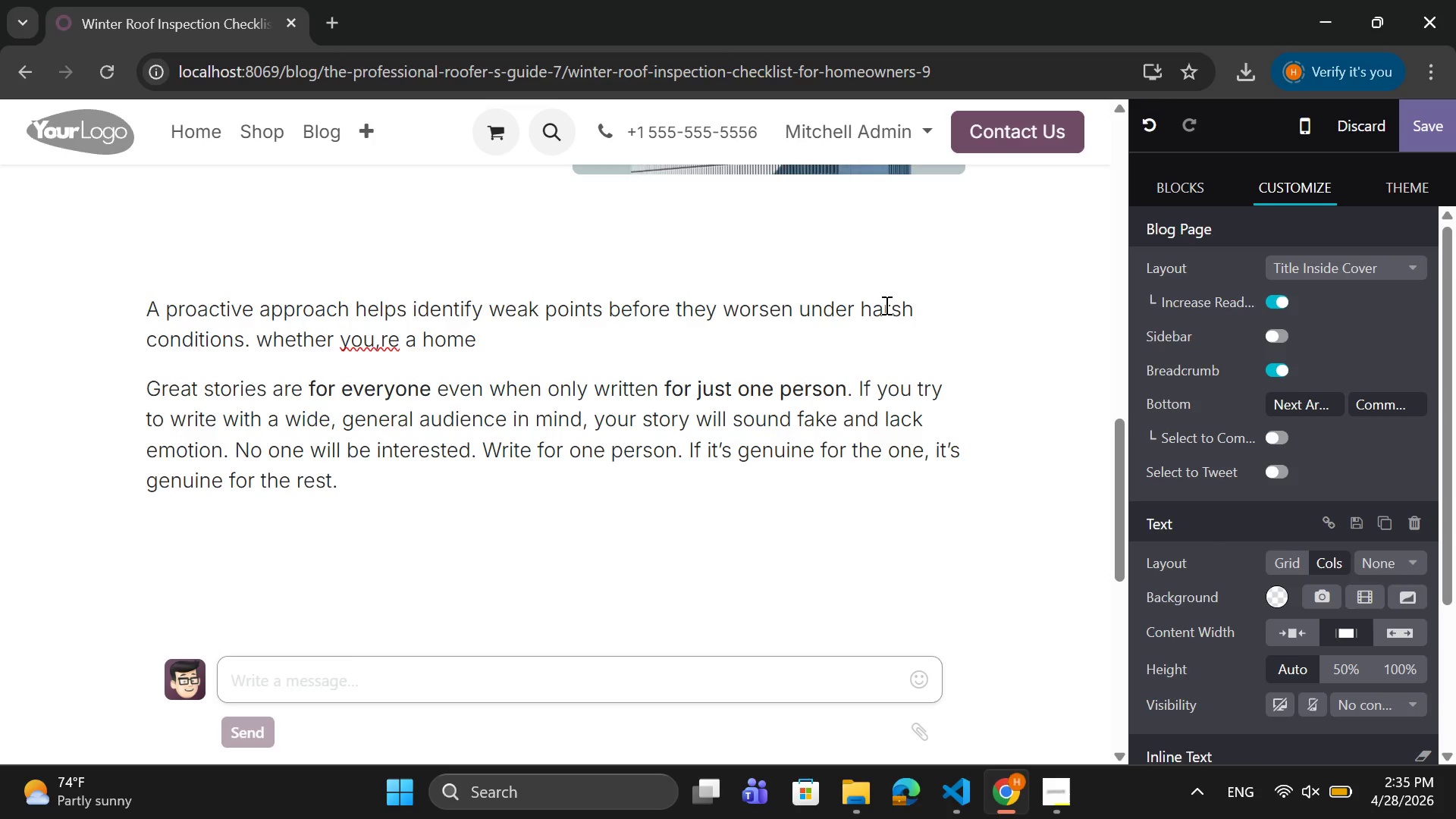 
key(ArrowLeft)
 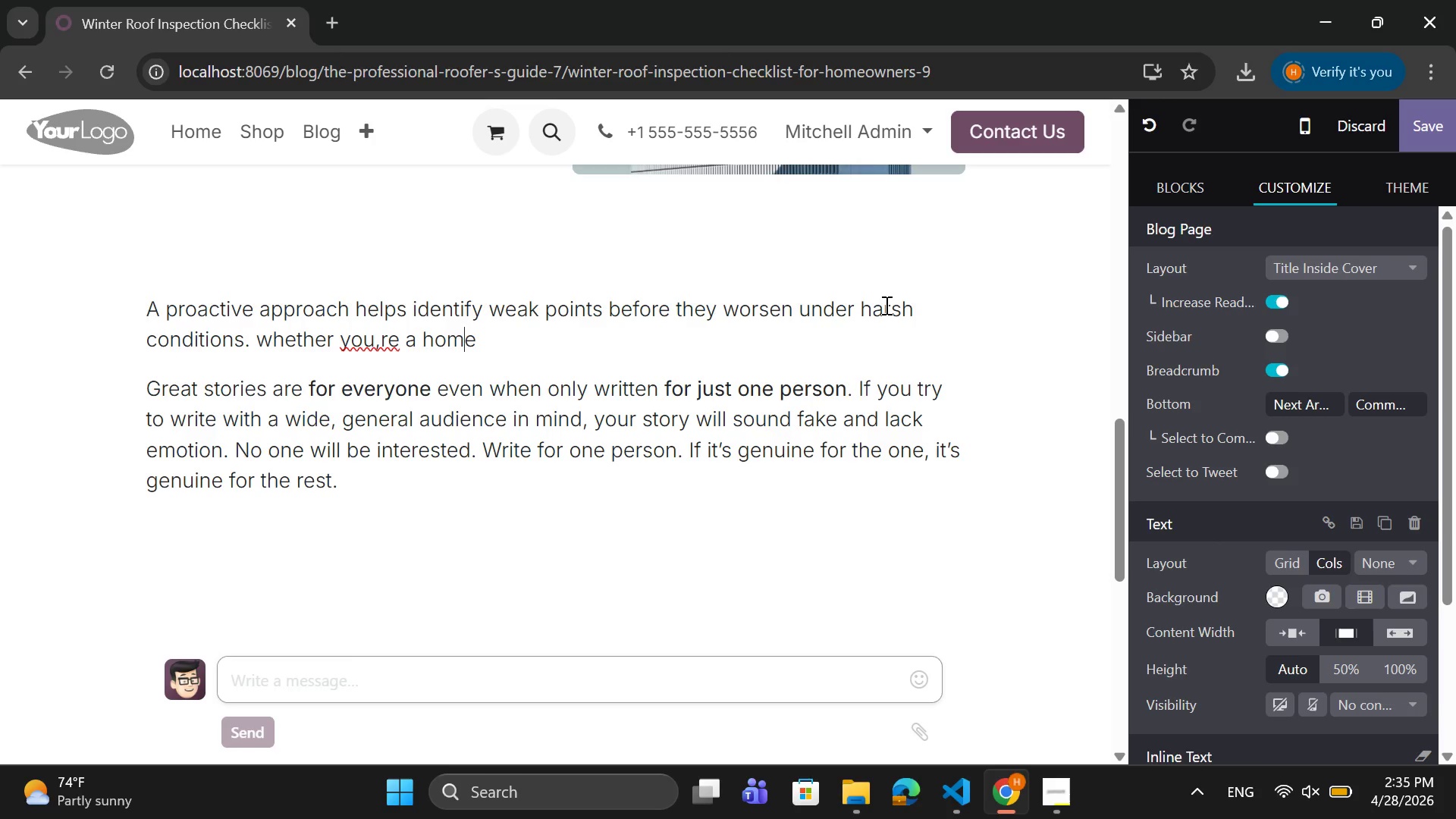 
key(ArrowLeft)
 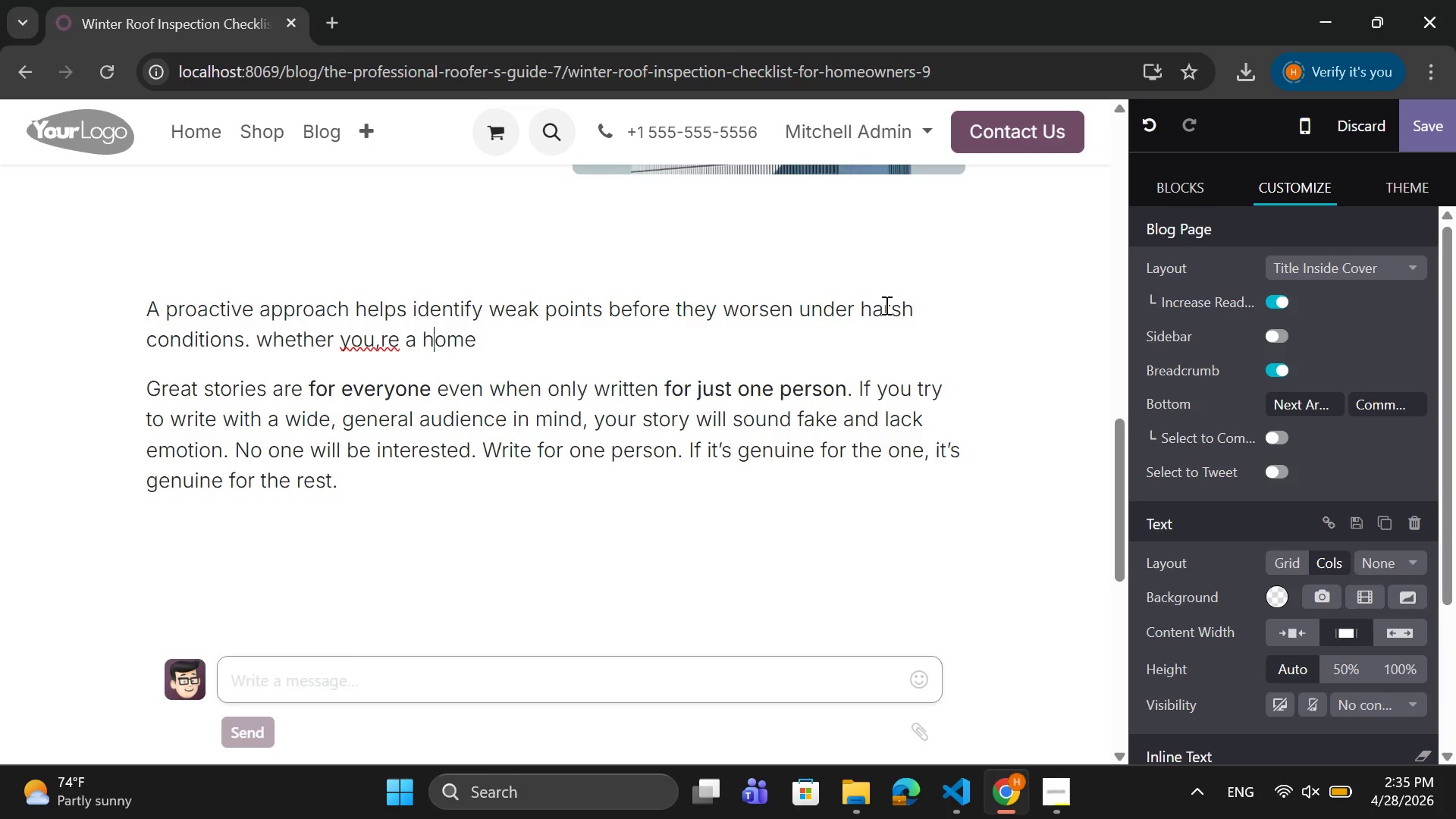 
key(ArrowLeft)
 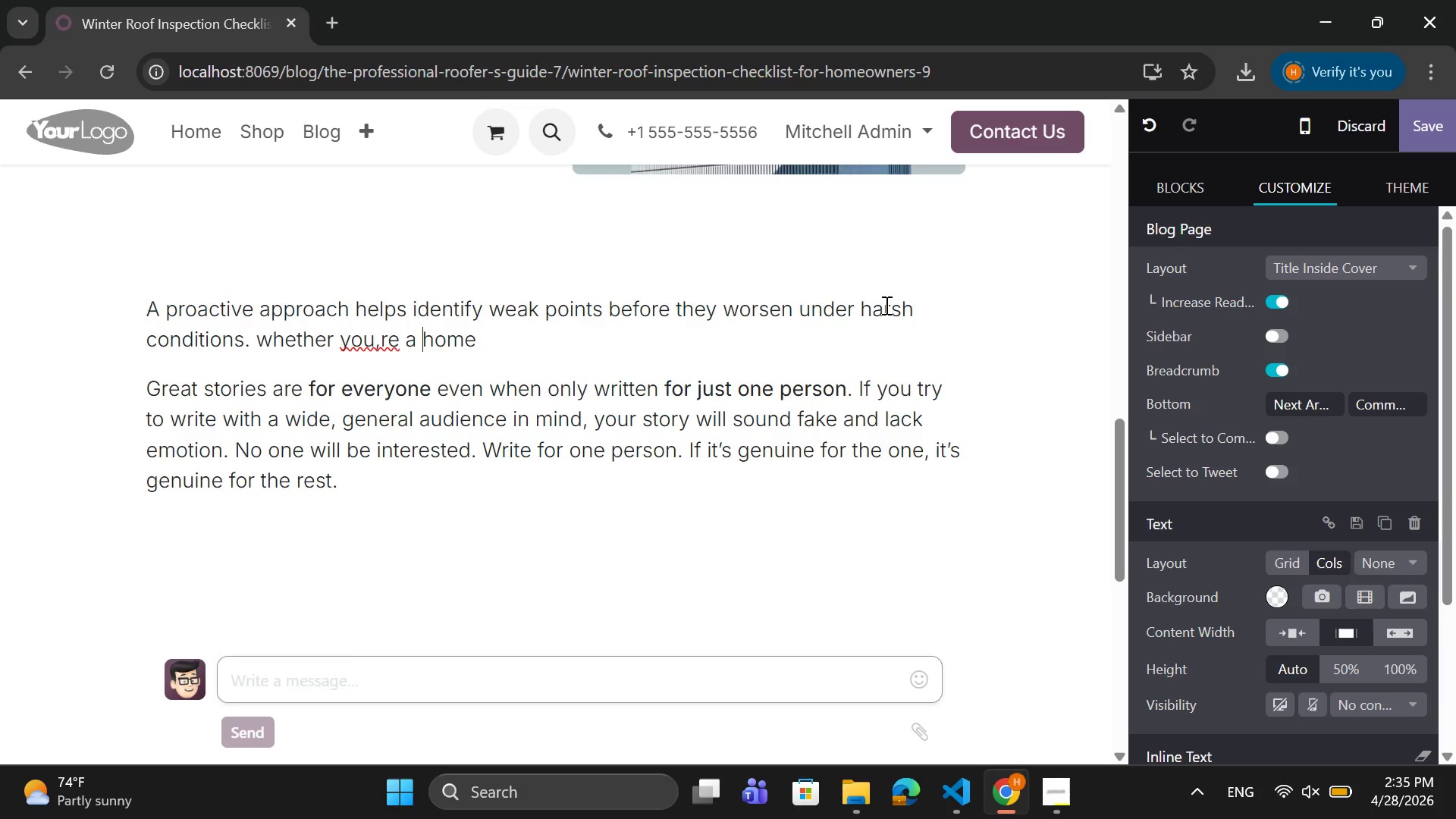 
key(ArrowLeft)
 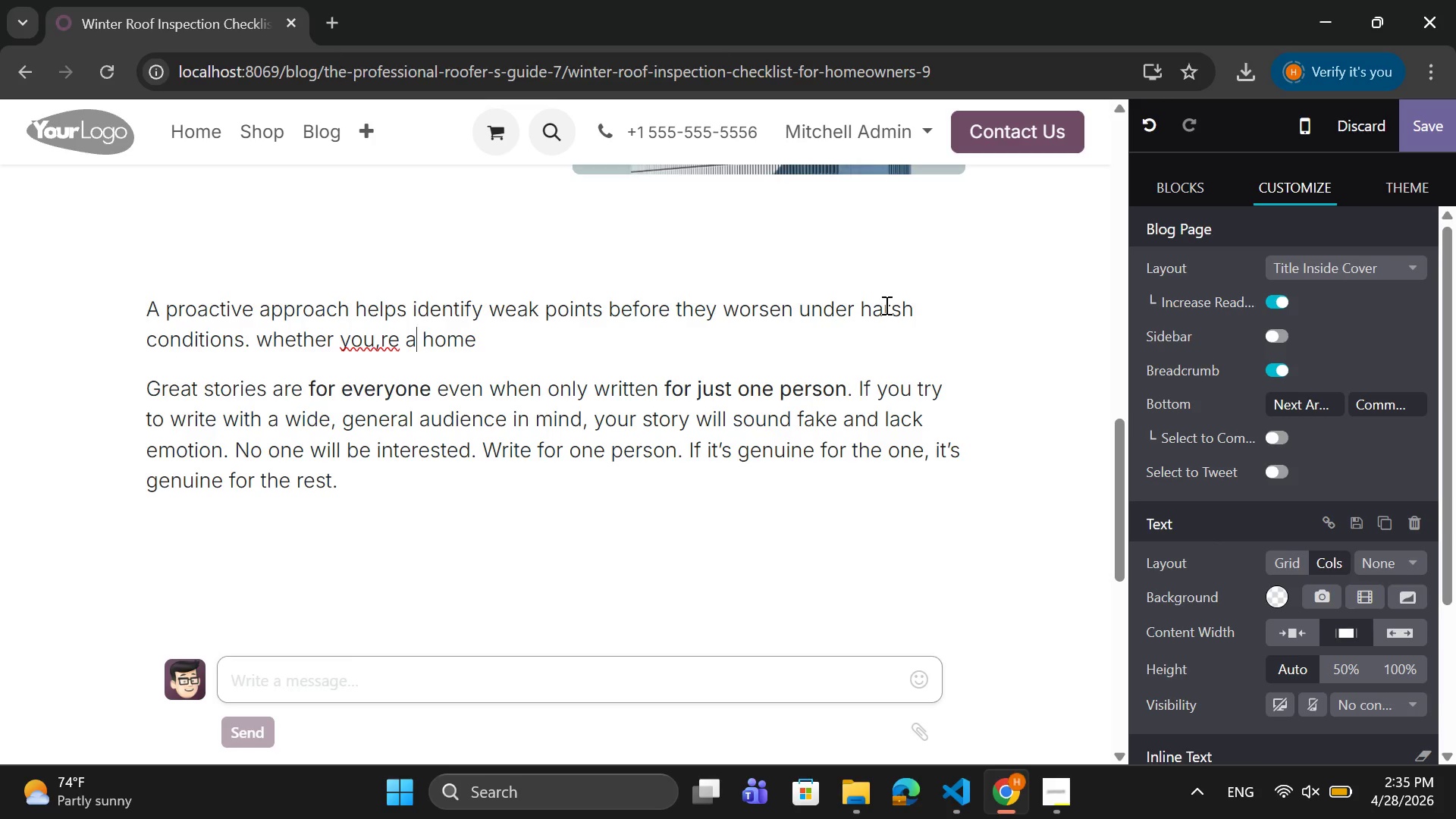 
key(ArrowLeft)
 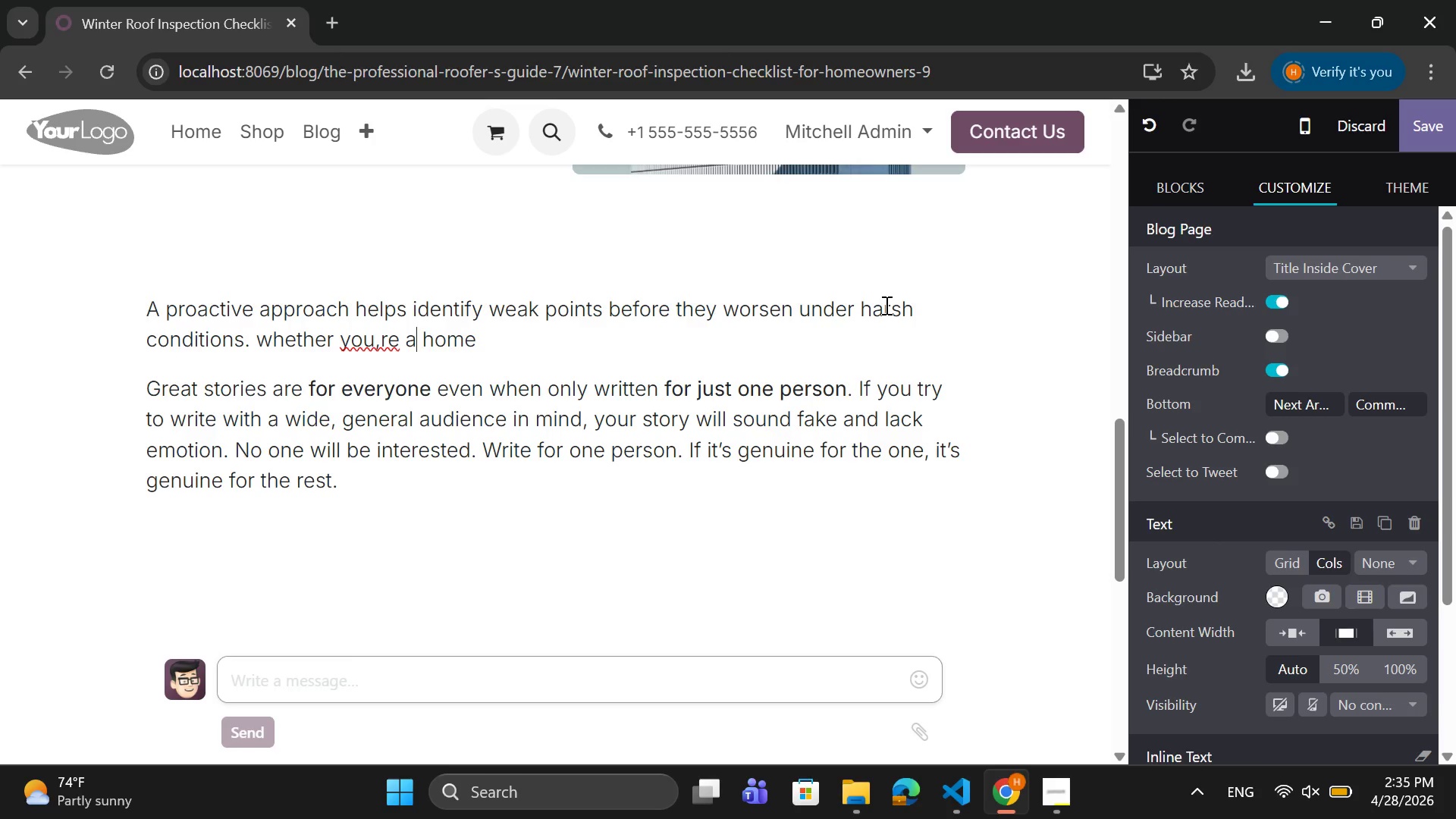 
key(ArrowLeft)
 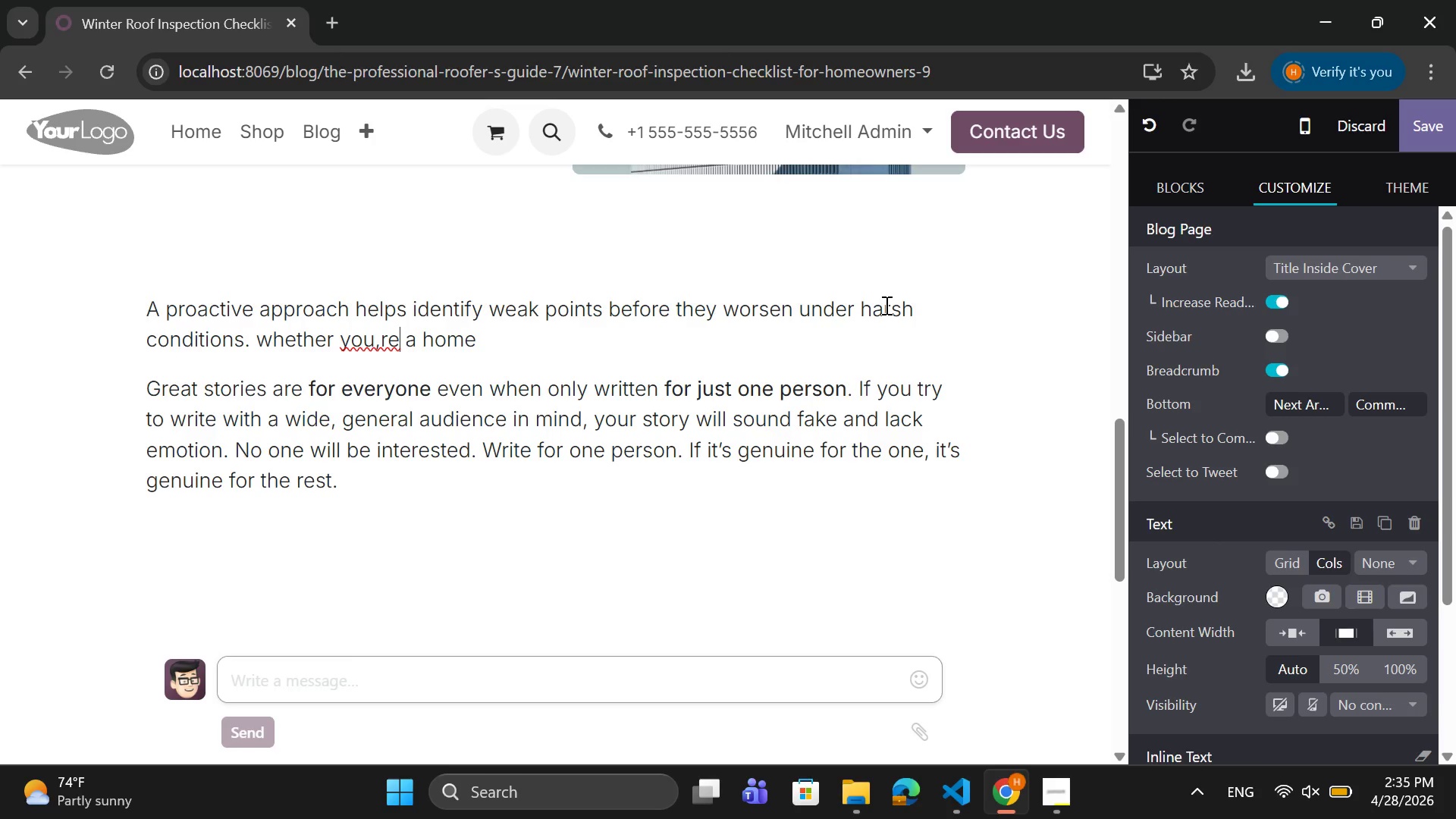 
key(ArrowLeft)
 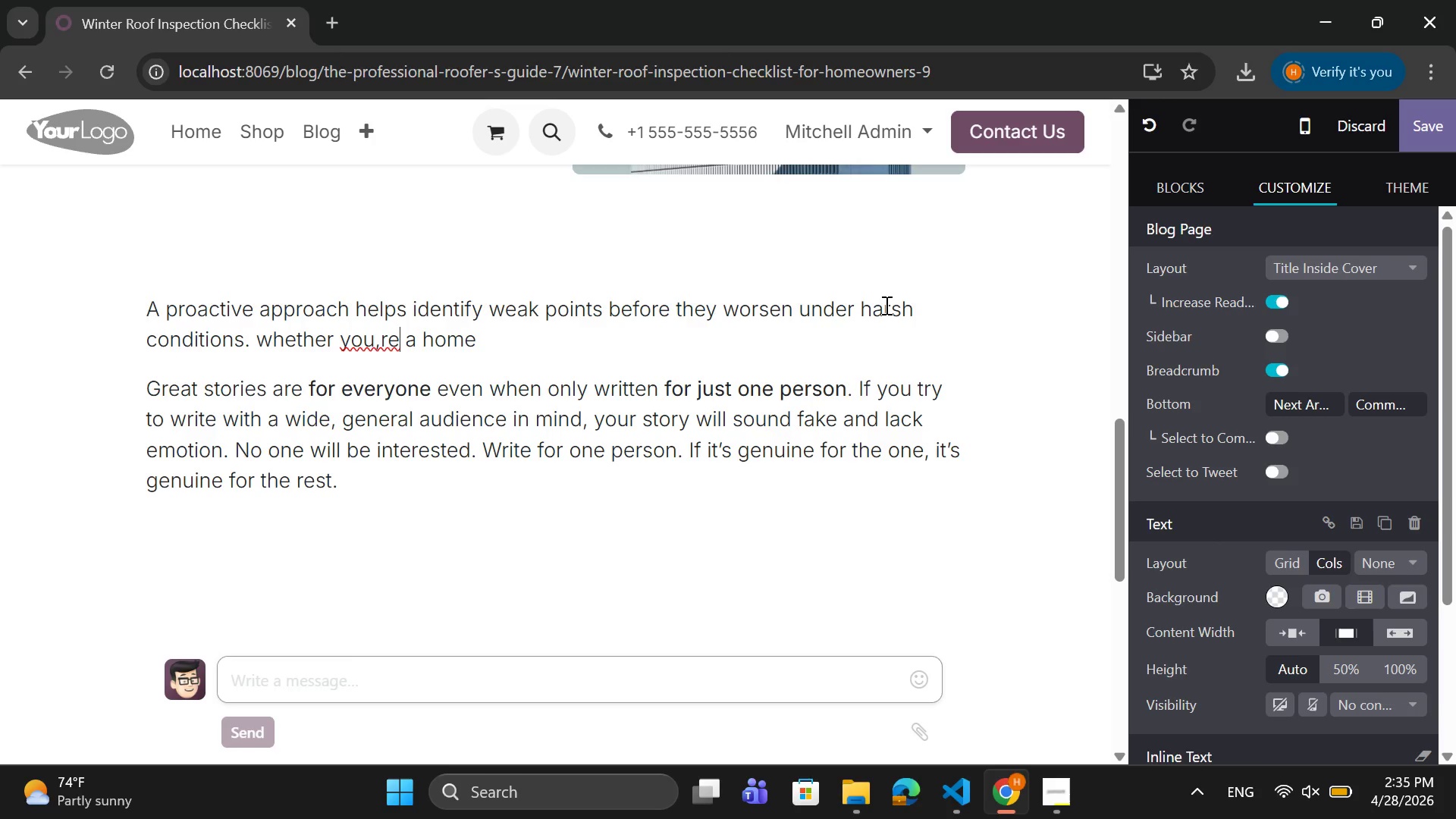 
key(ArrowLeft)
 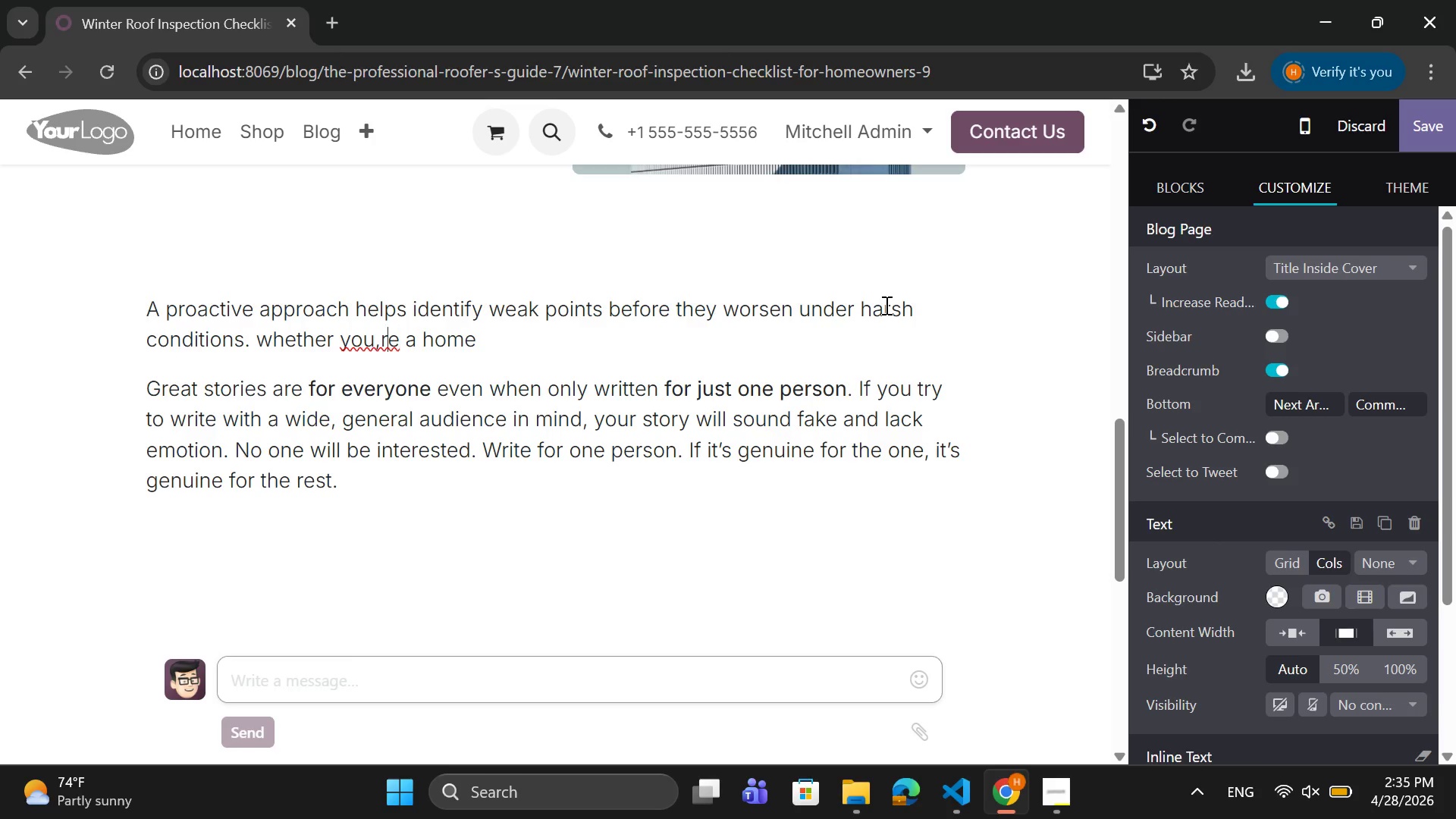 
key(ArrowLeft)
 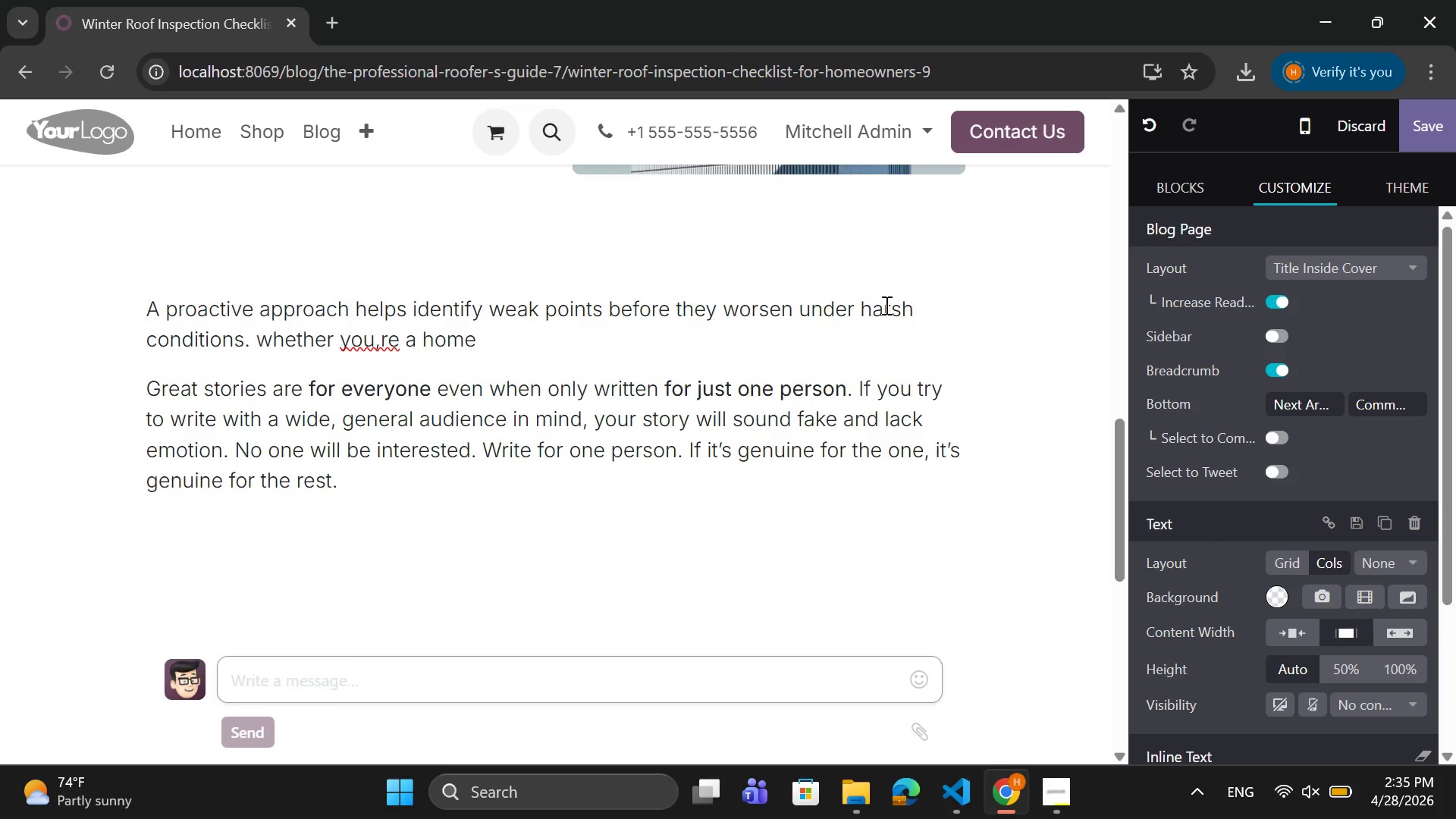 
key(Backspace)
 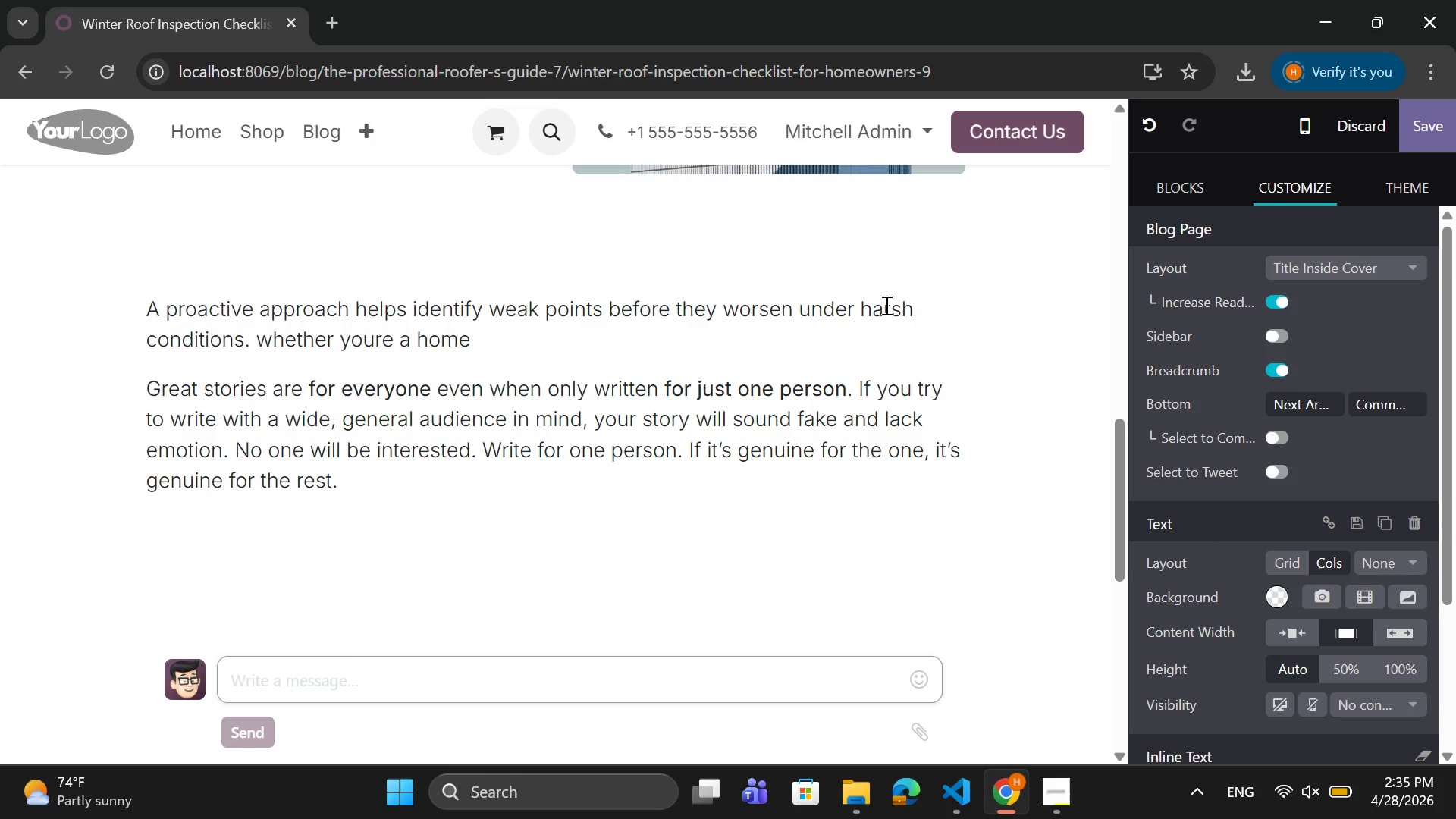 
key(Quote)
 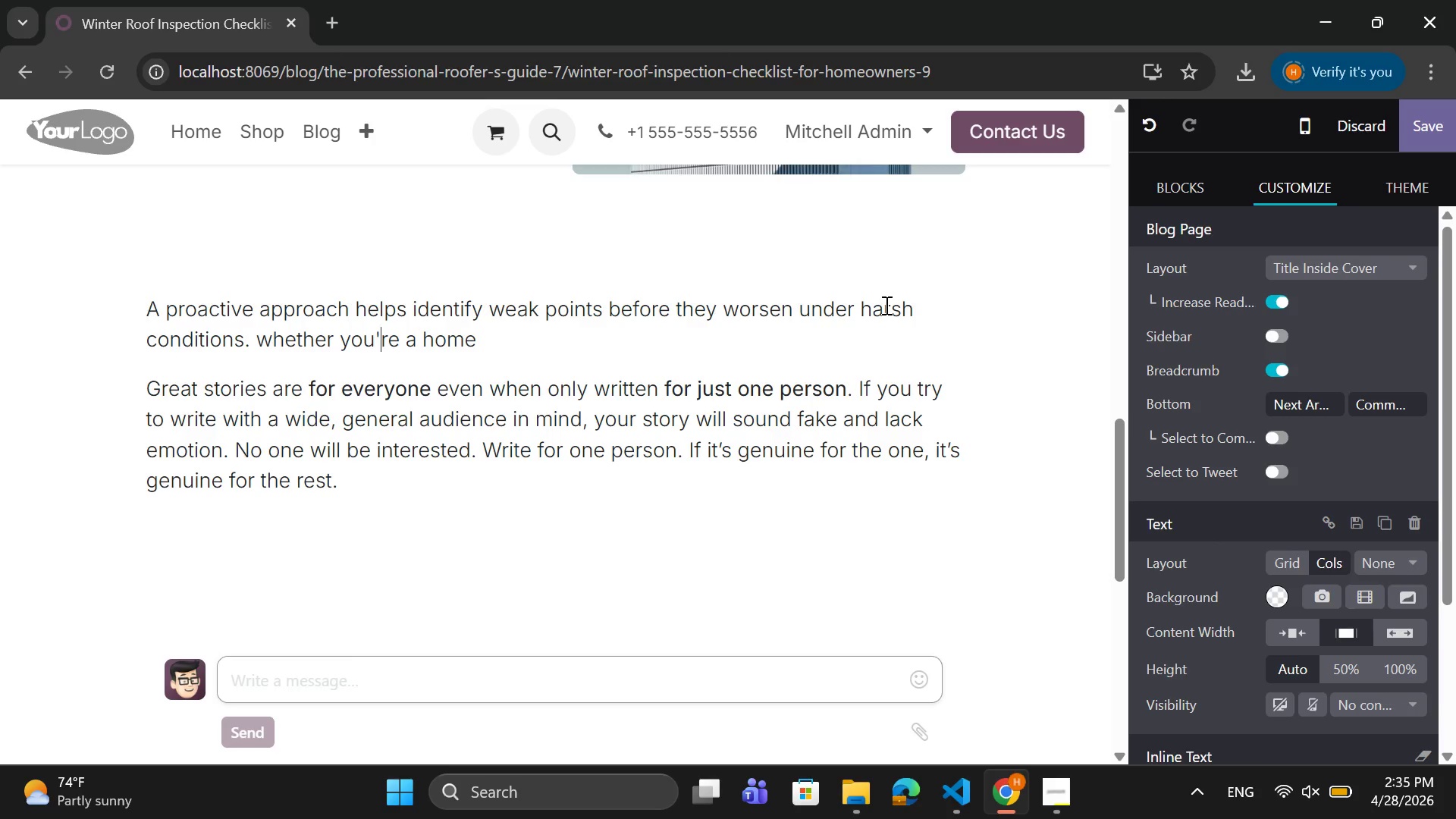 
key(ArrowRight)
 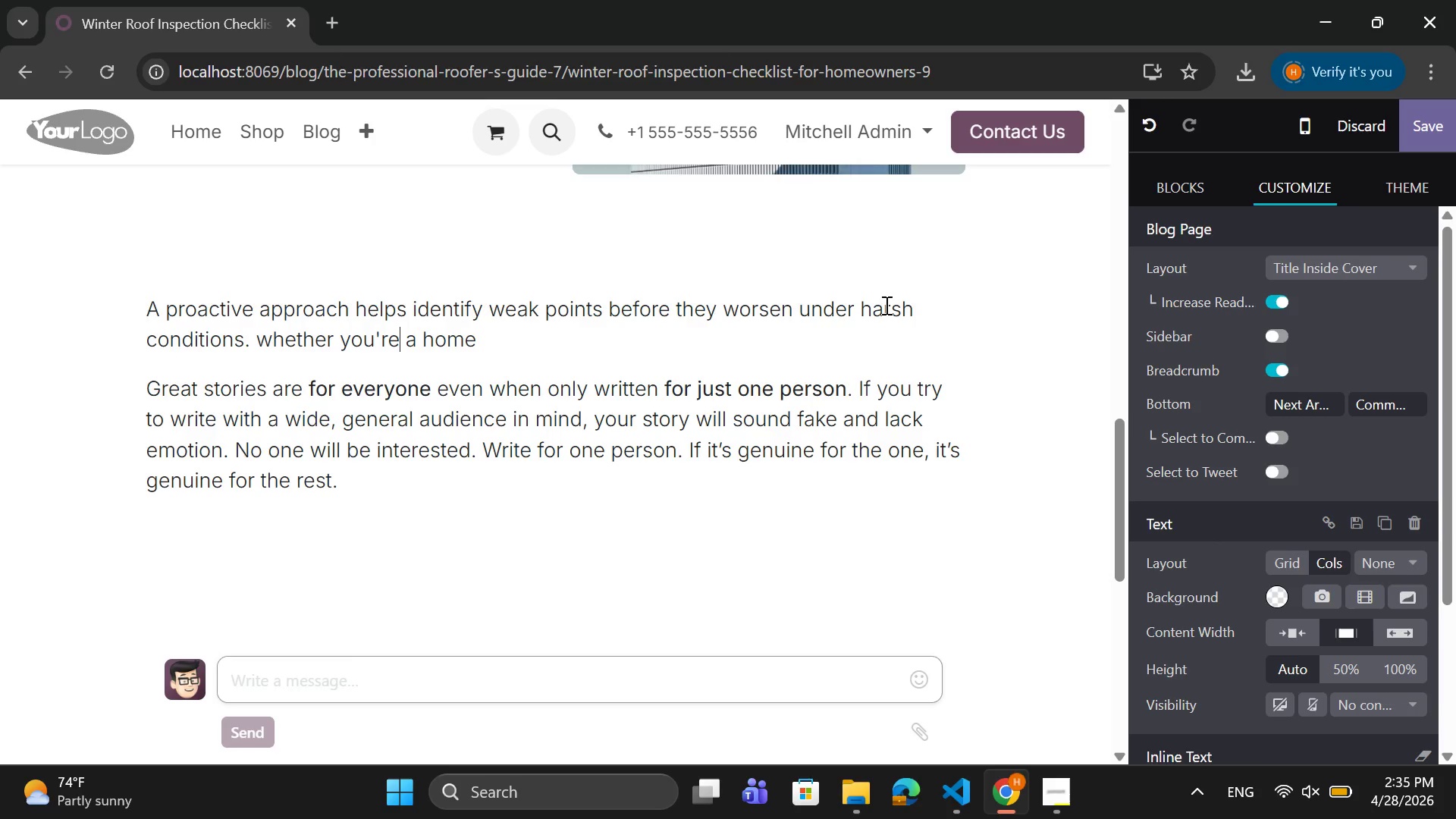 
key(ArrowRight)
 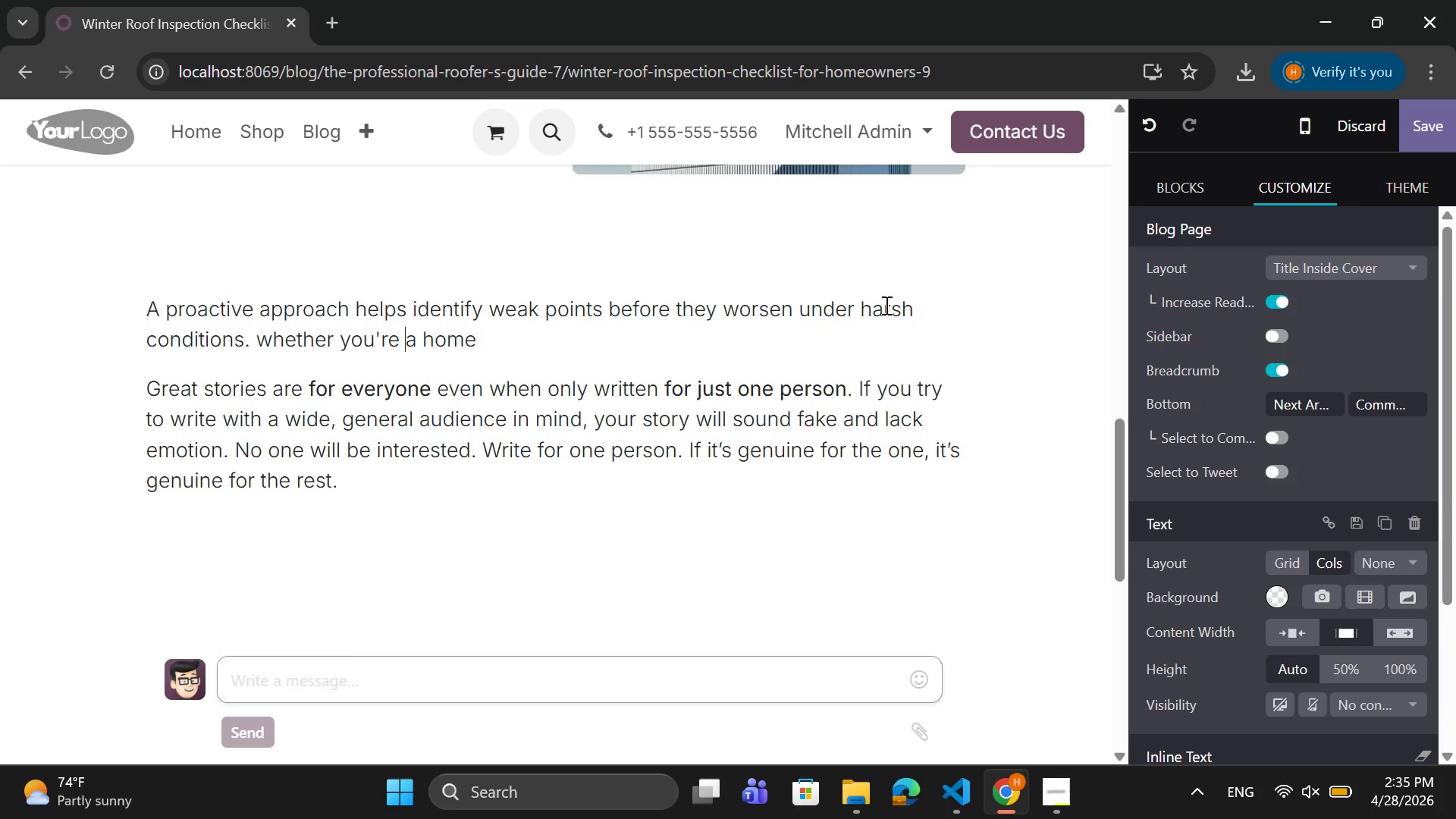 
key(ArrowRight)
 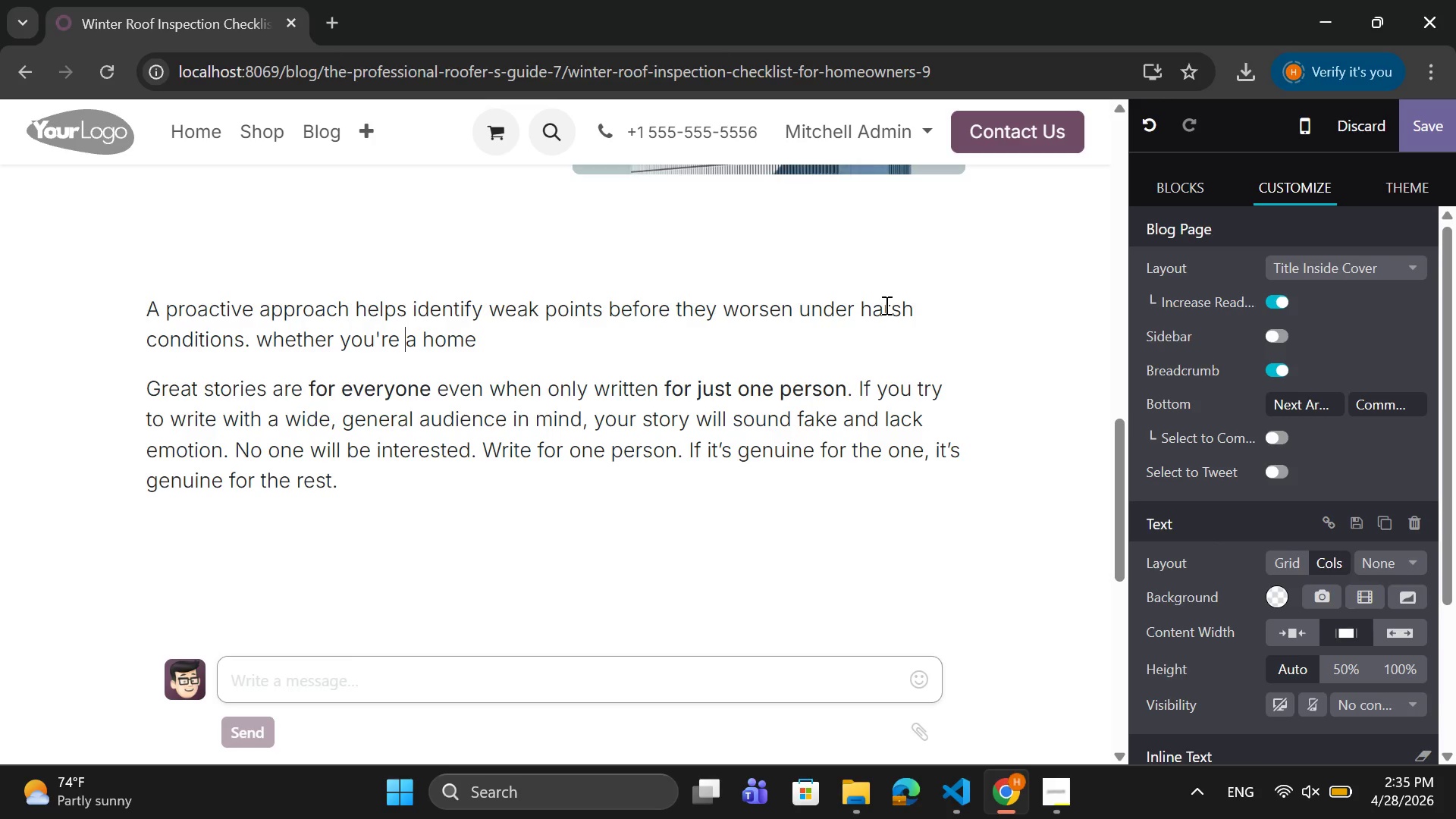 
key(ArrowRight)
 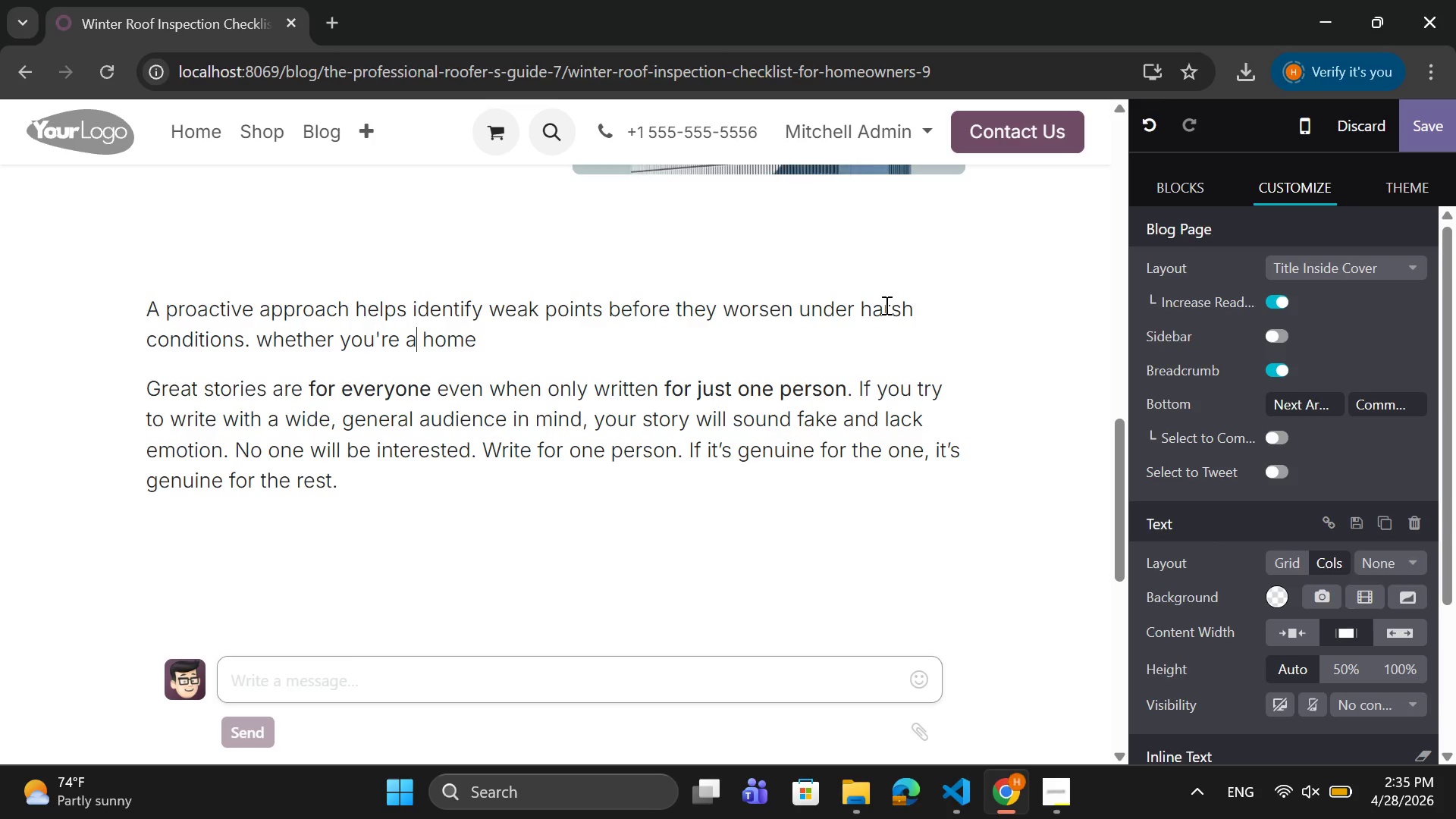 
key(ArrowRight)
 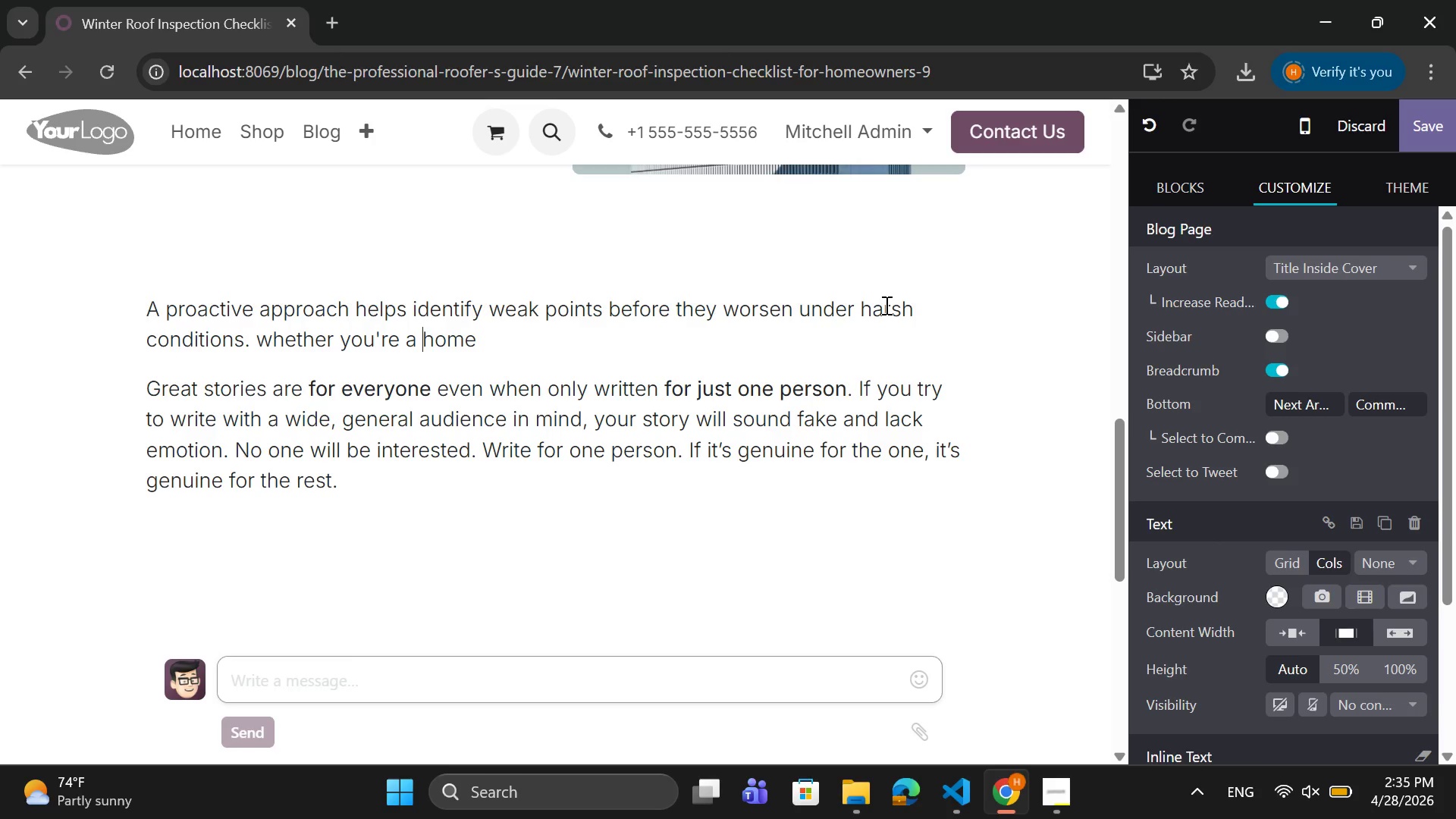 
key(ArrowRight)
 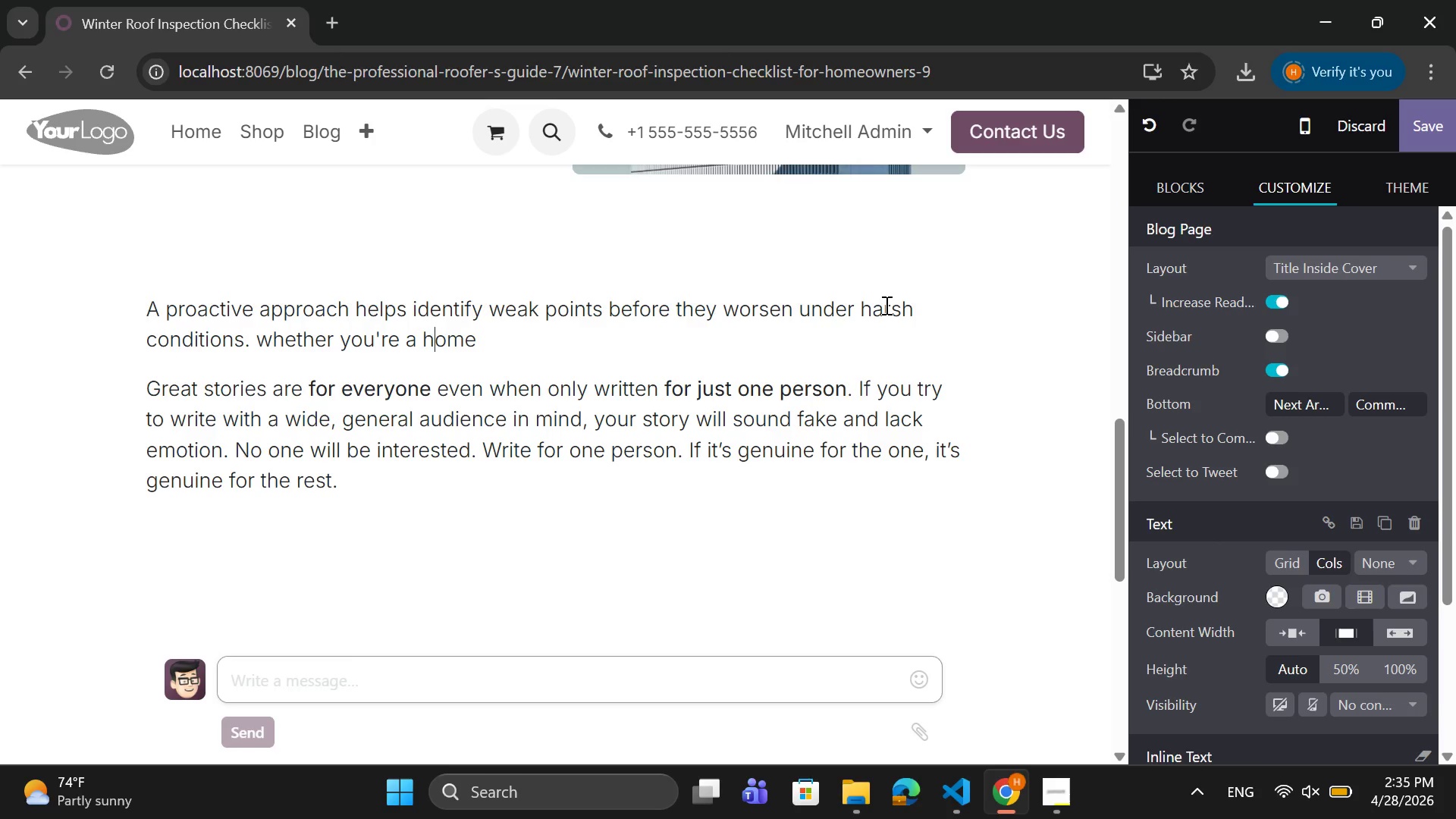 
key(ArrowRight)
 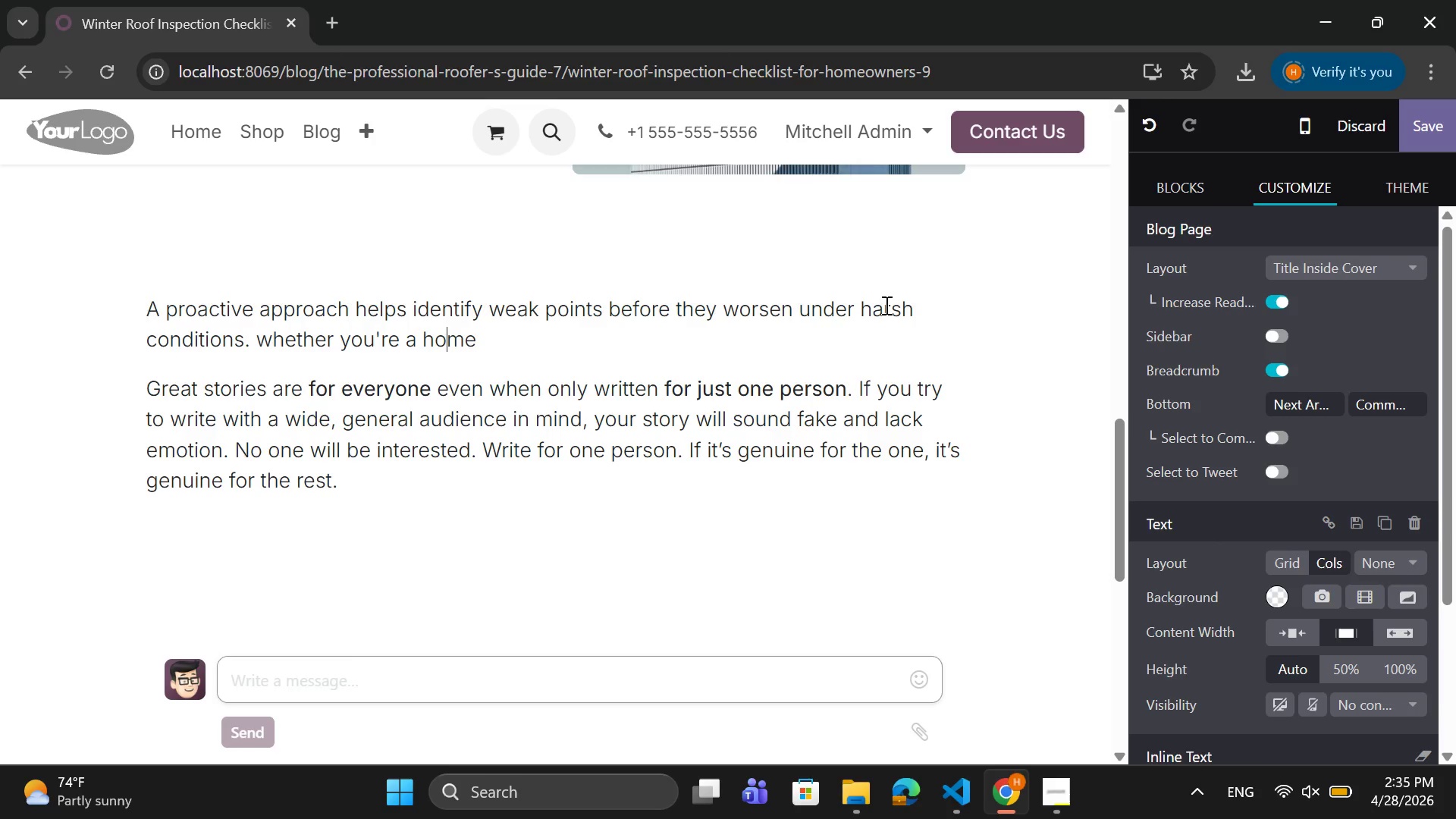 
key(ArrowRight)
 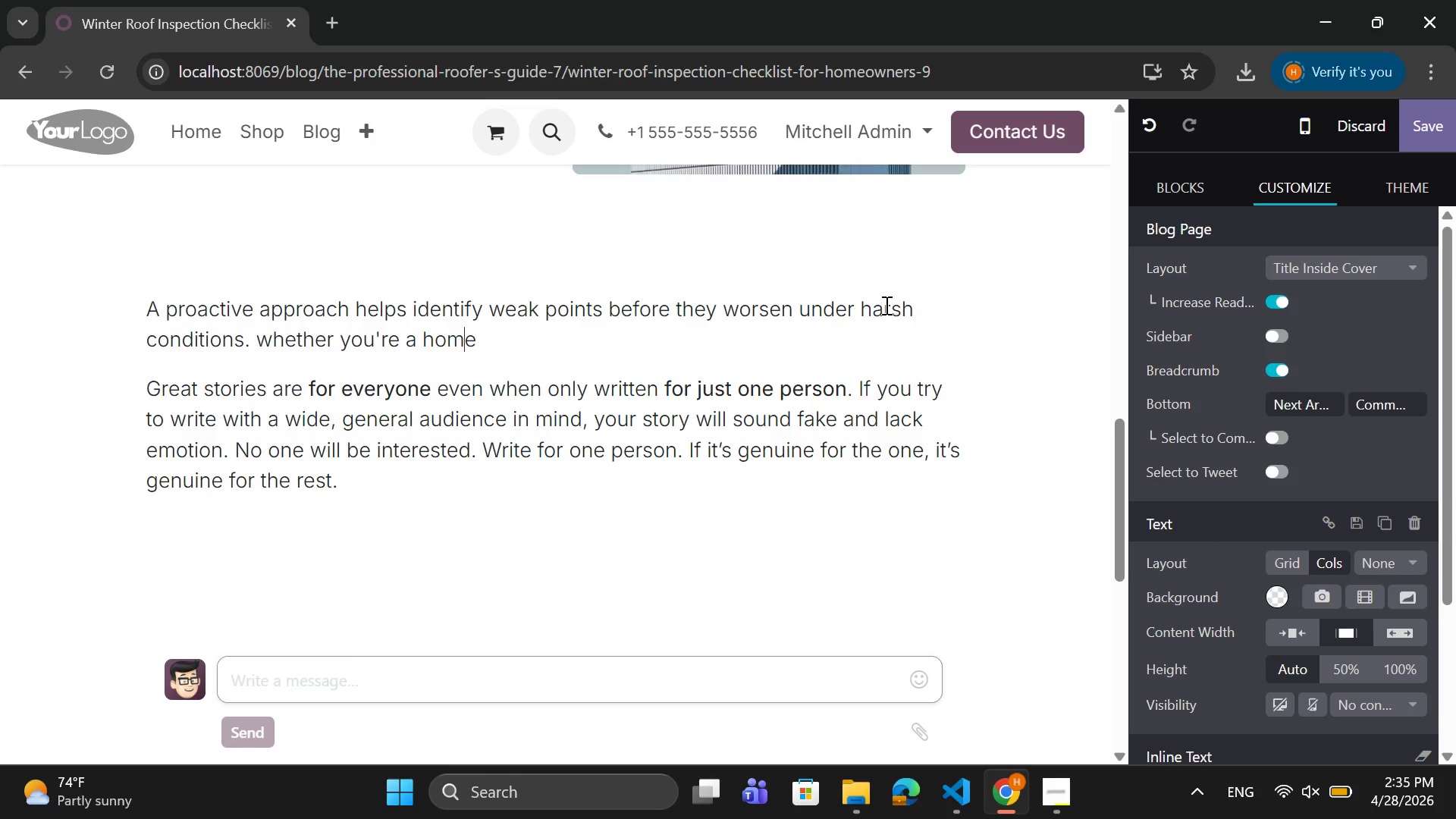 
key(ArrowRight)
 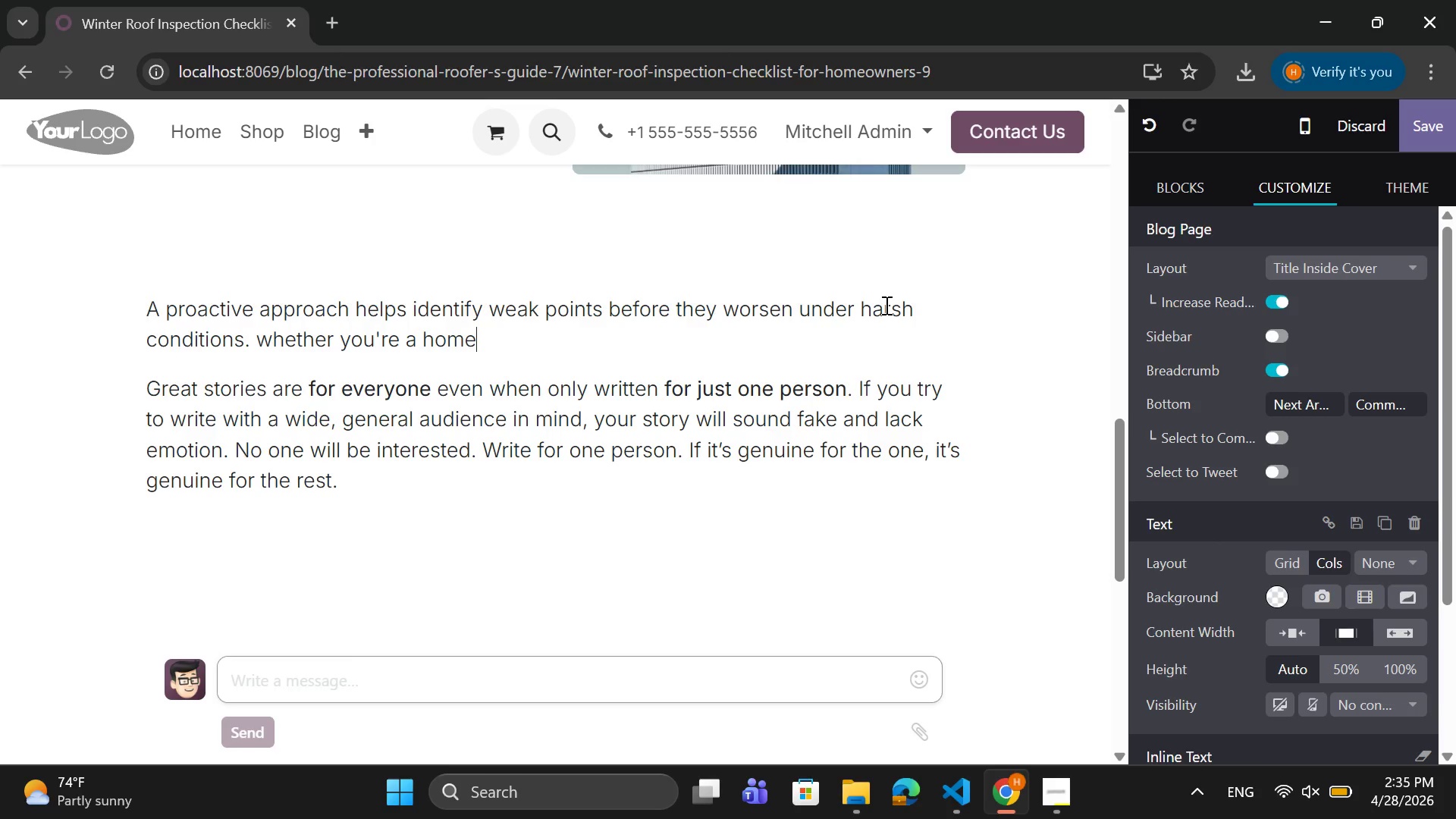 
key(ArrowRight)
 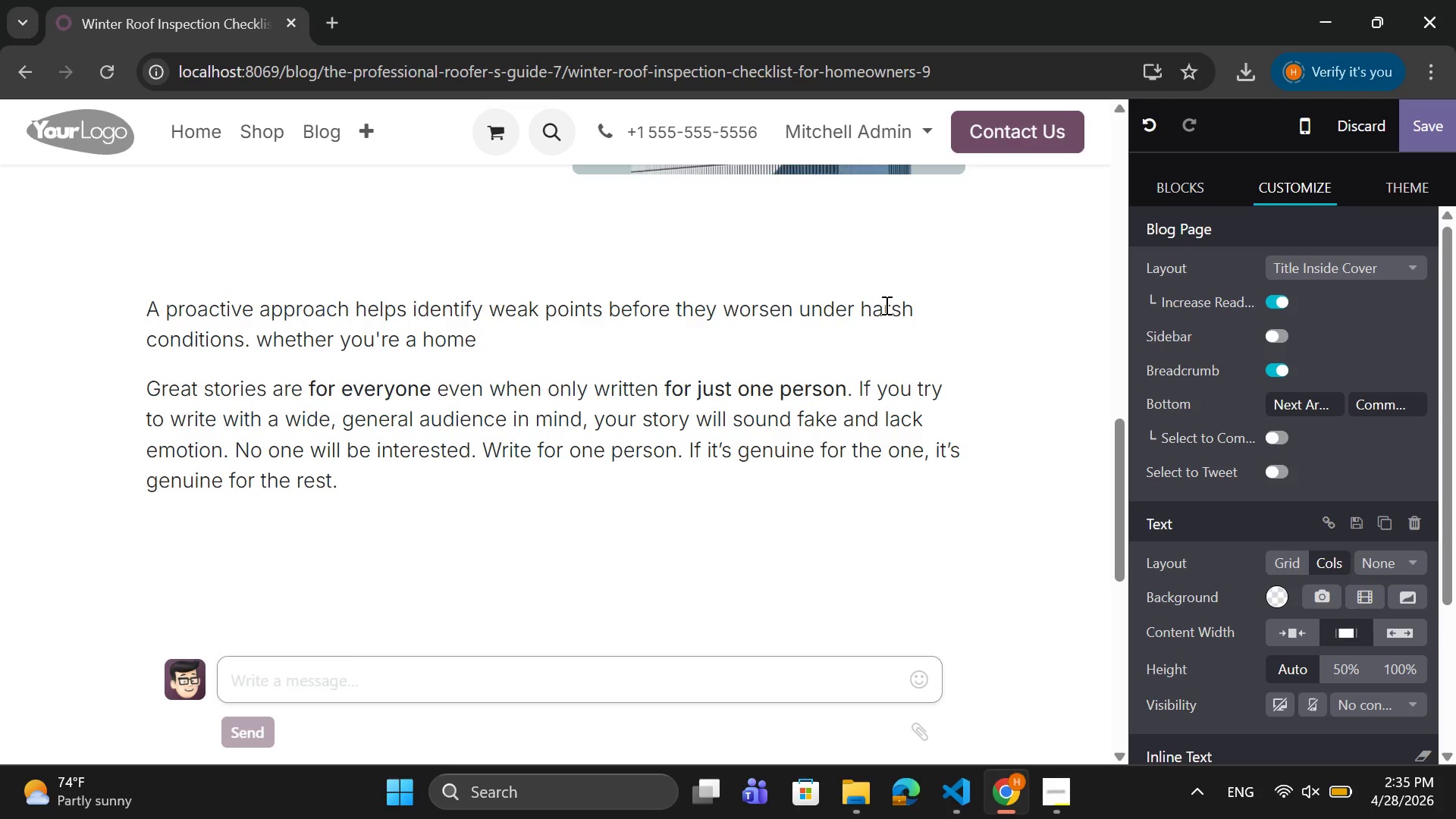 
key(ArrowLeft)
 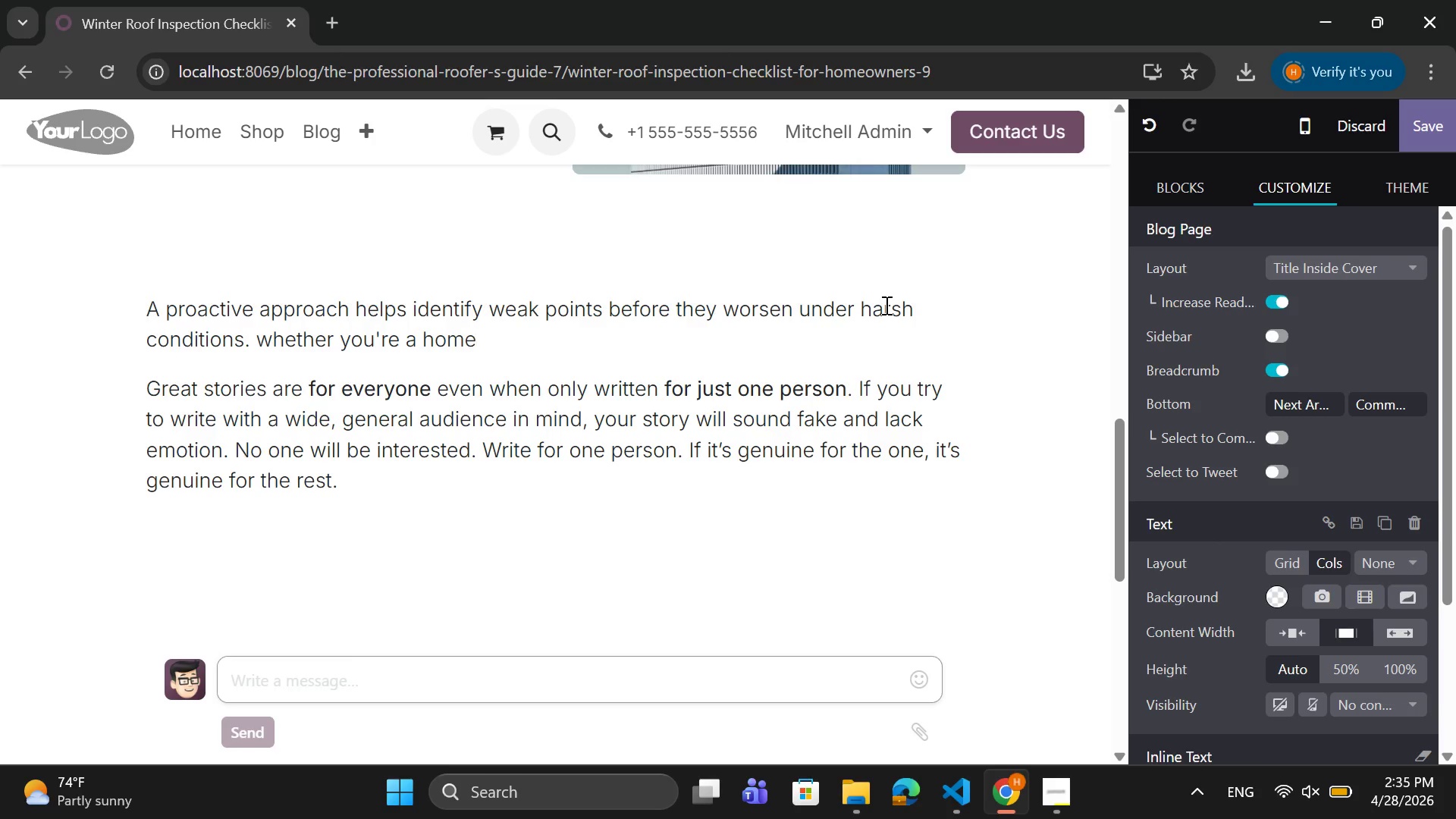 
key(Space)
 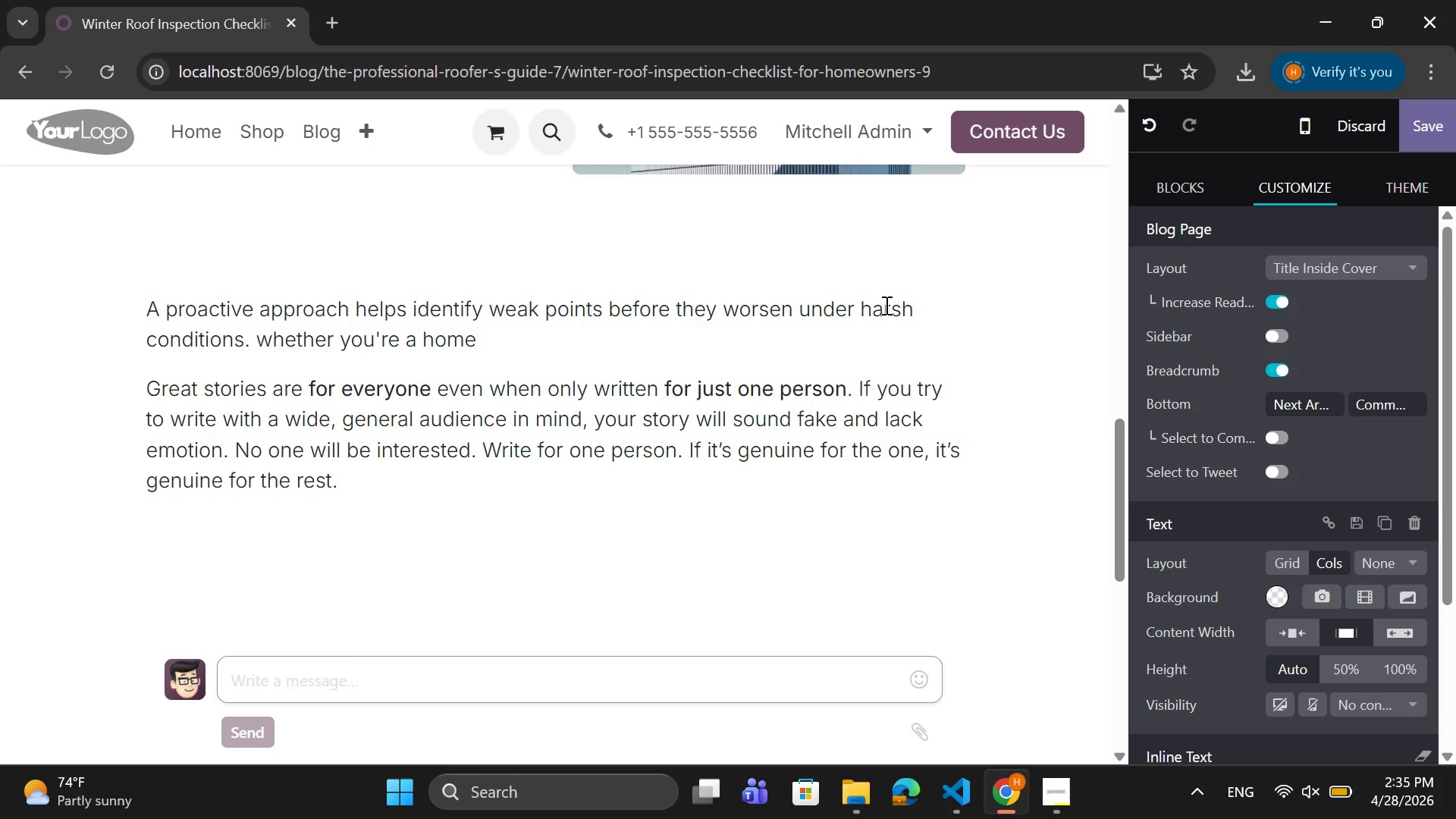 
key(Backspace)
type(owner preparing for winter or maintaining your property during)
 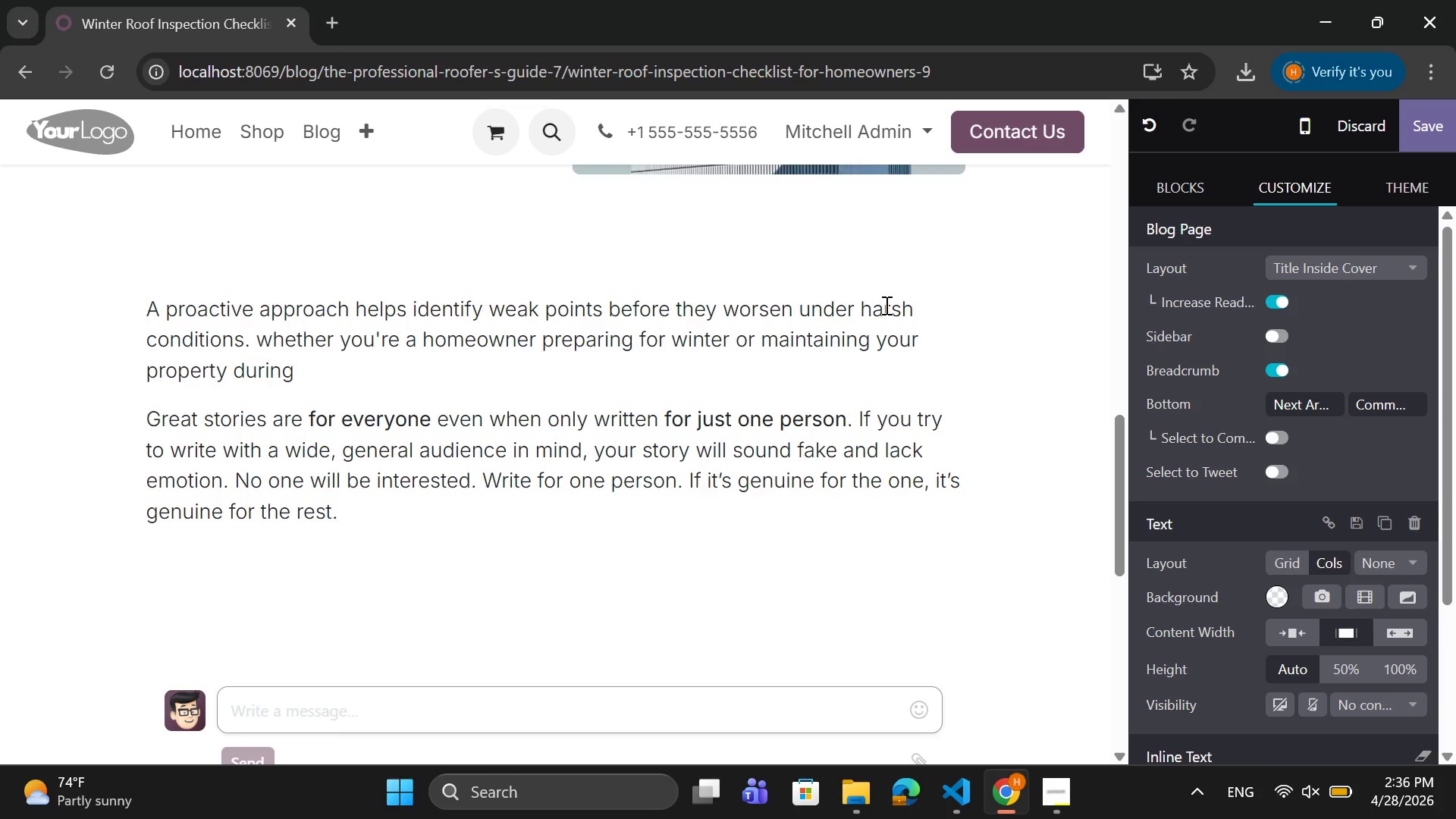 
wait(6.25)
 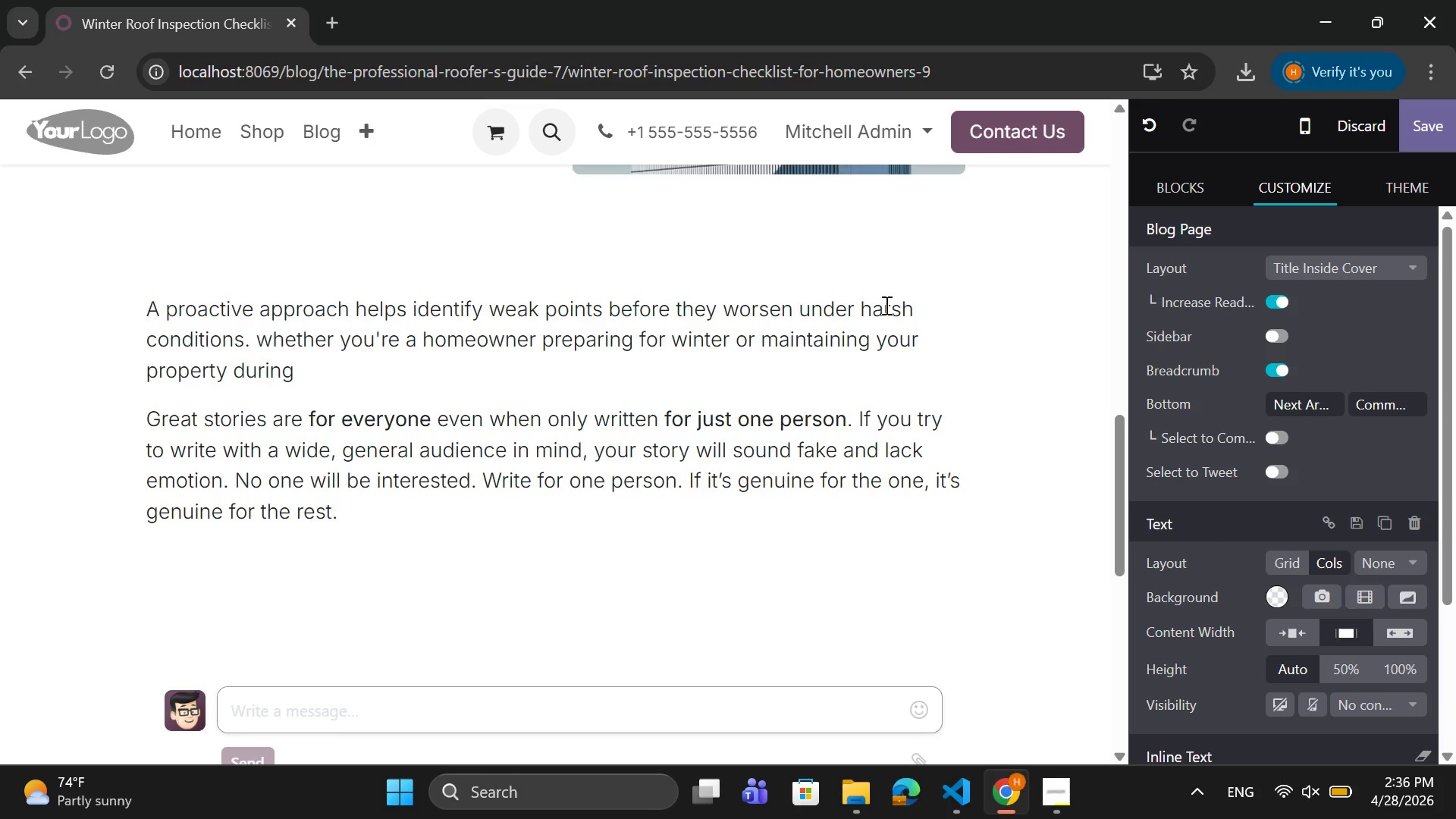 
type( the season, this checklist will guide you through the most important stpes to keep oy)
key(Backspace)
key(Backspace)
type(your roof o)
key(Backspace)
type(in top condition.)
 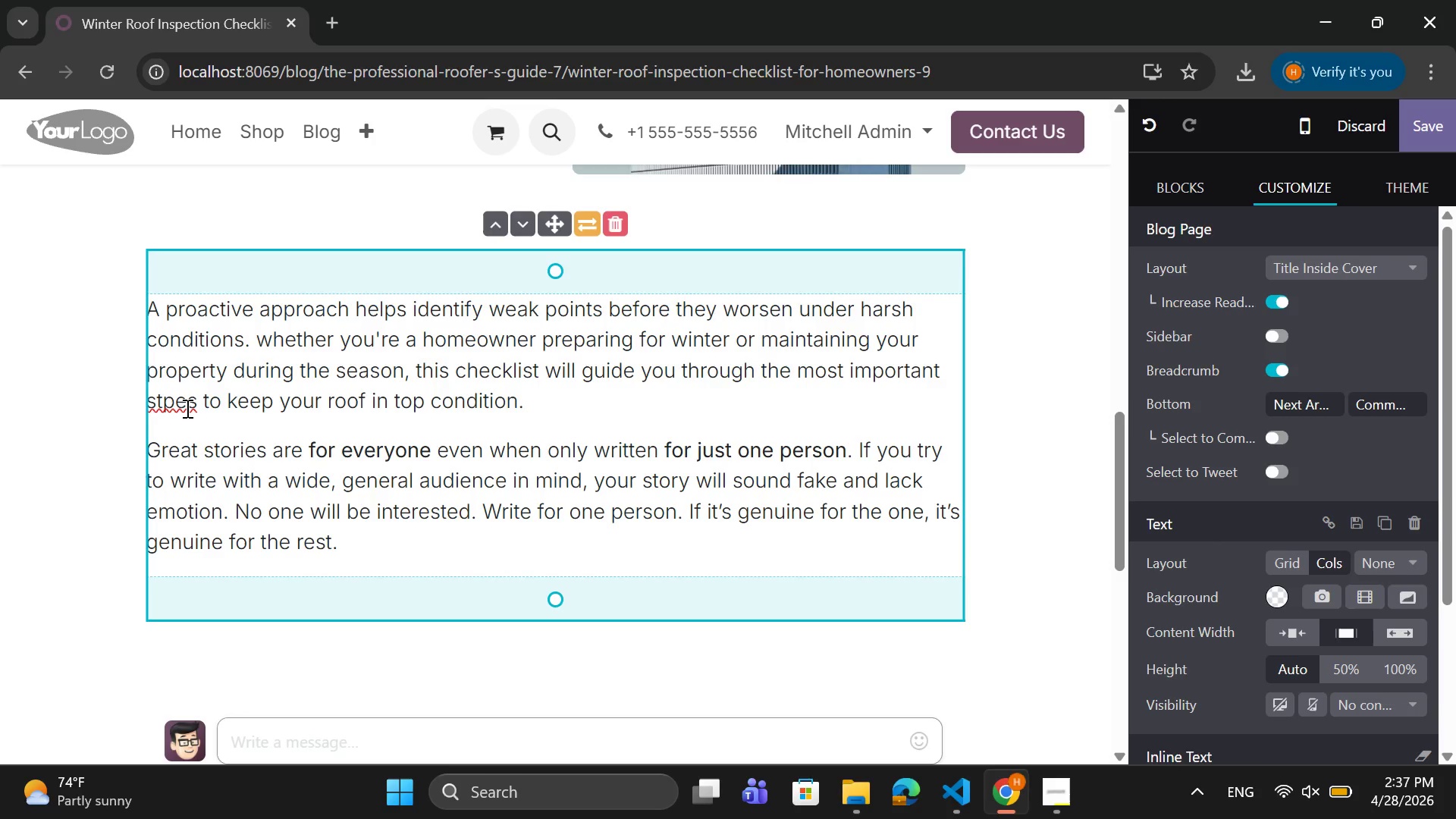 
left_click([163, 403])
 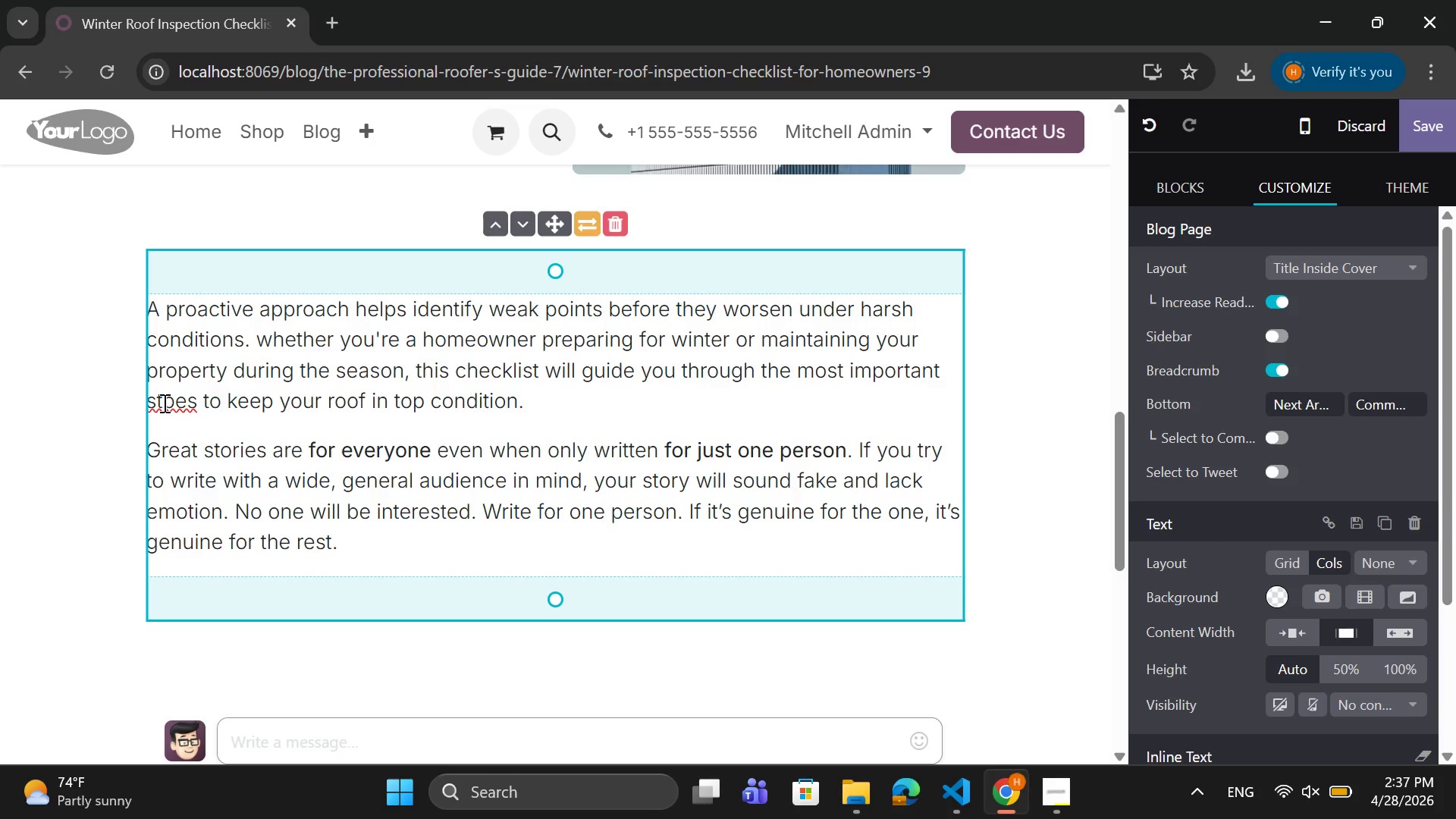 
key(ArrowRight)
 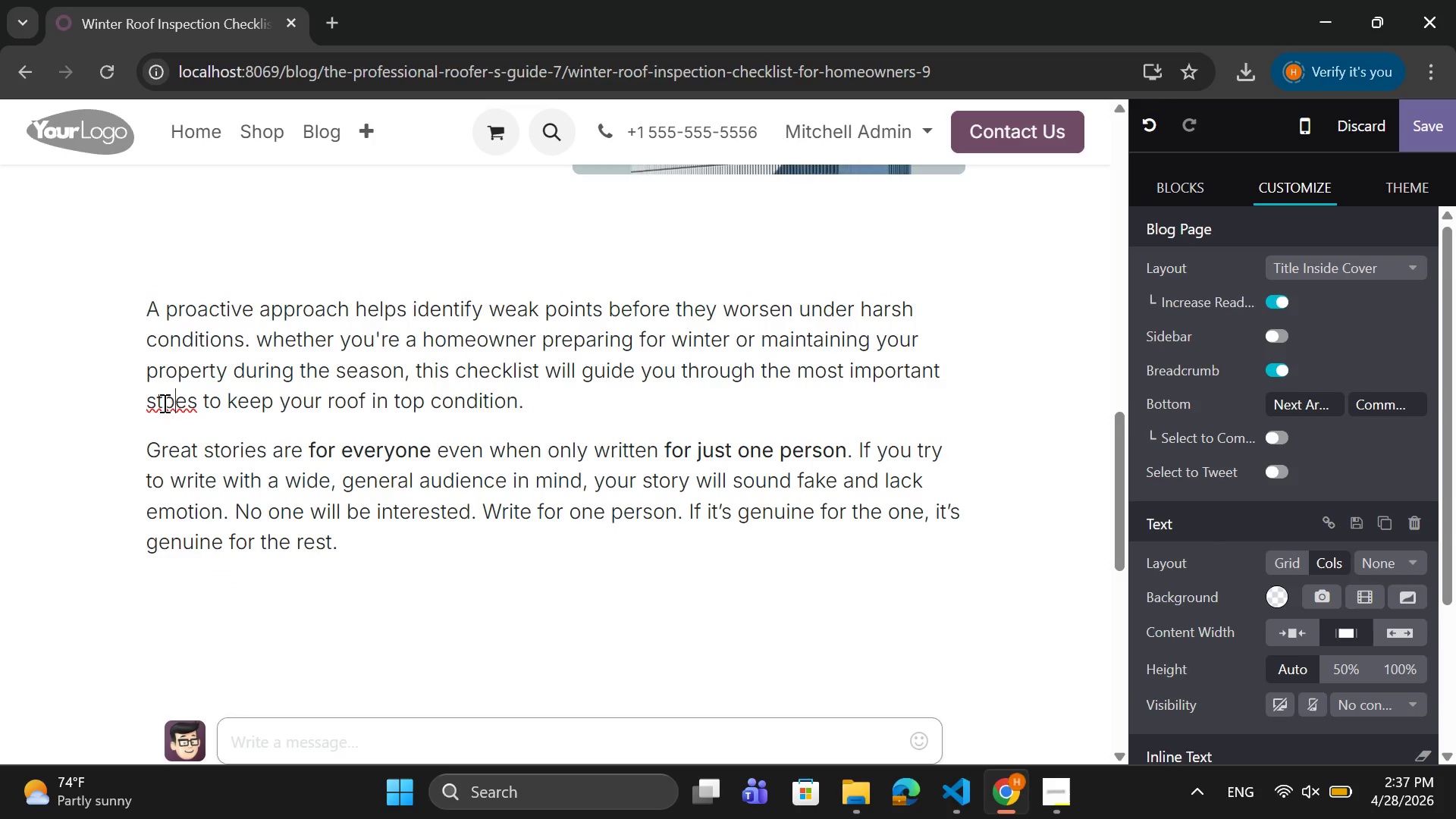 
key(ArrowRight)
 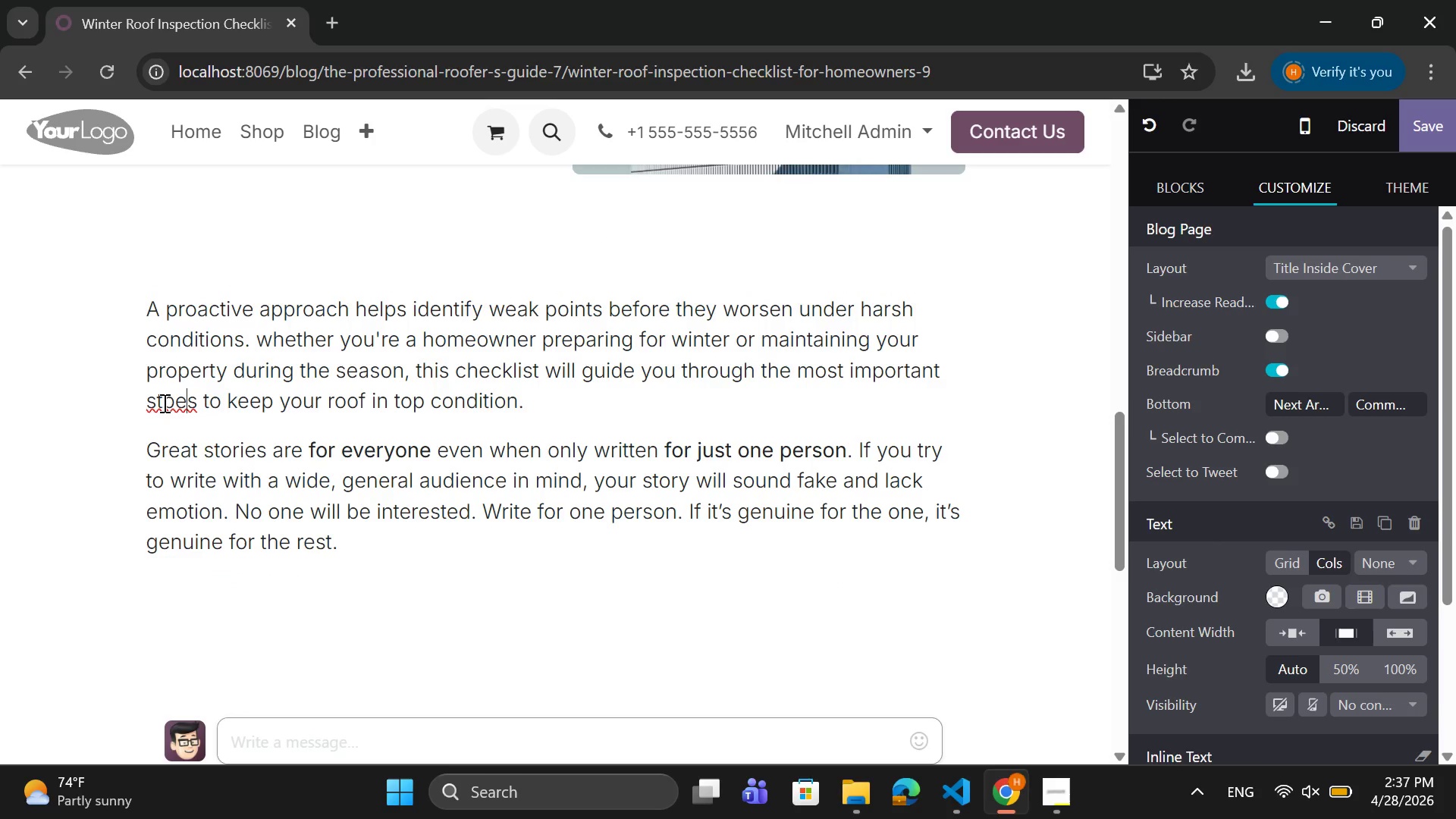 
key(ArrowRight)
 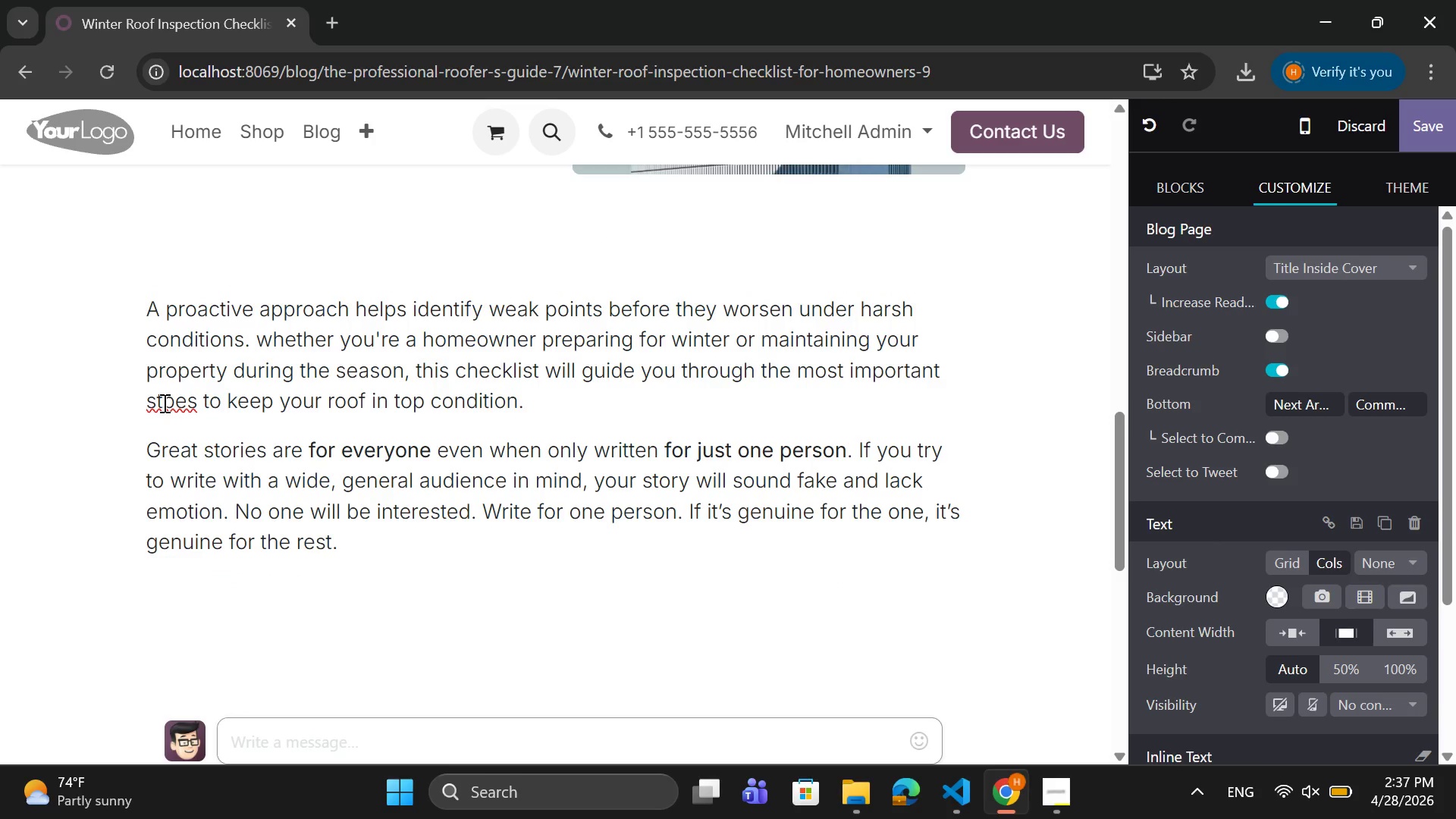 
key(Backspace)
key(Backspace)
key(Backspace)
type(eps)
 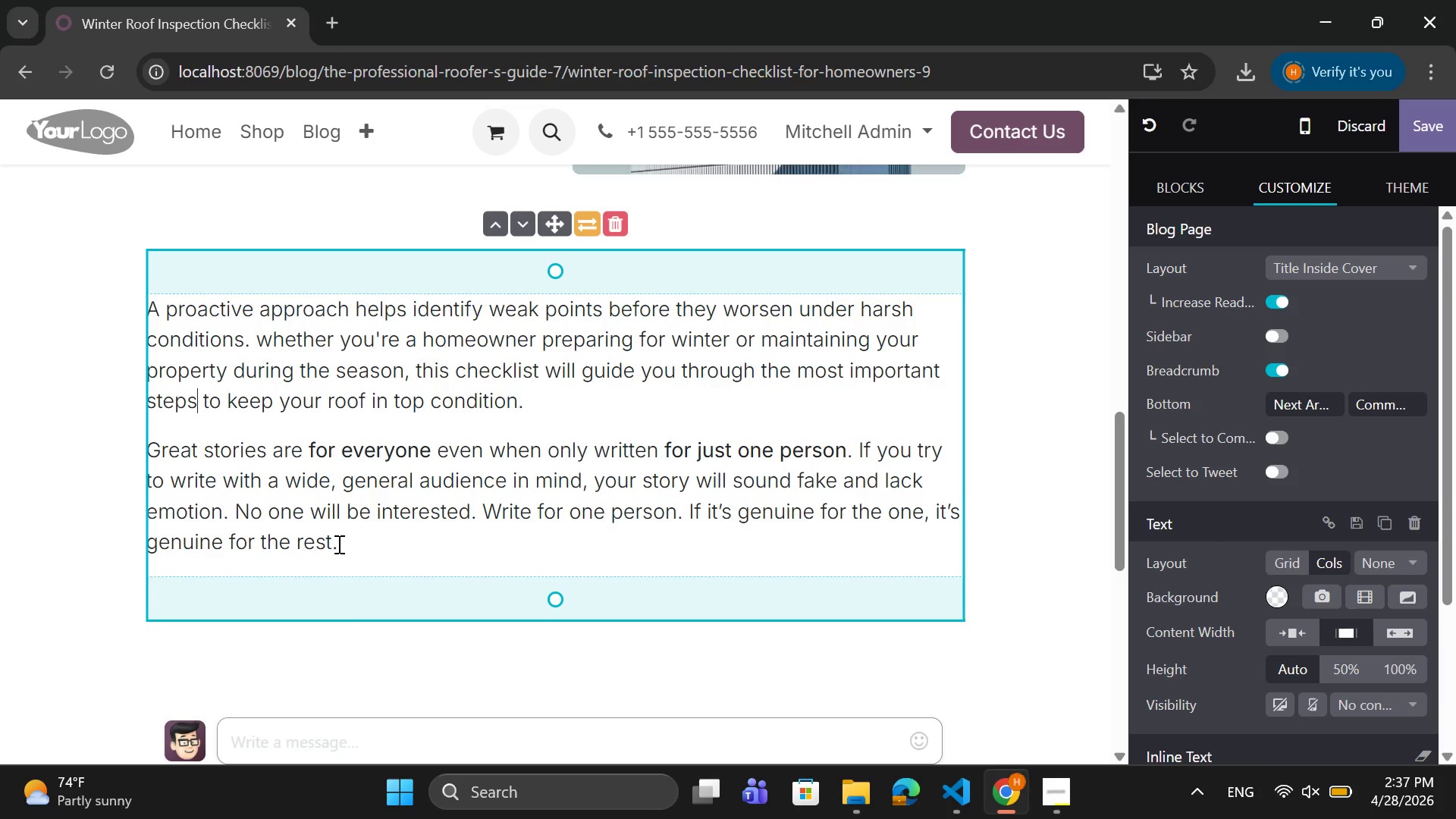 
left_click_drag(start_coordinate=[337, 544], to_coordinate=[143, 438])
 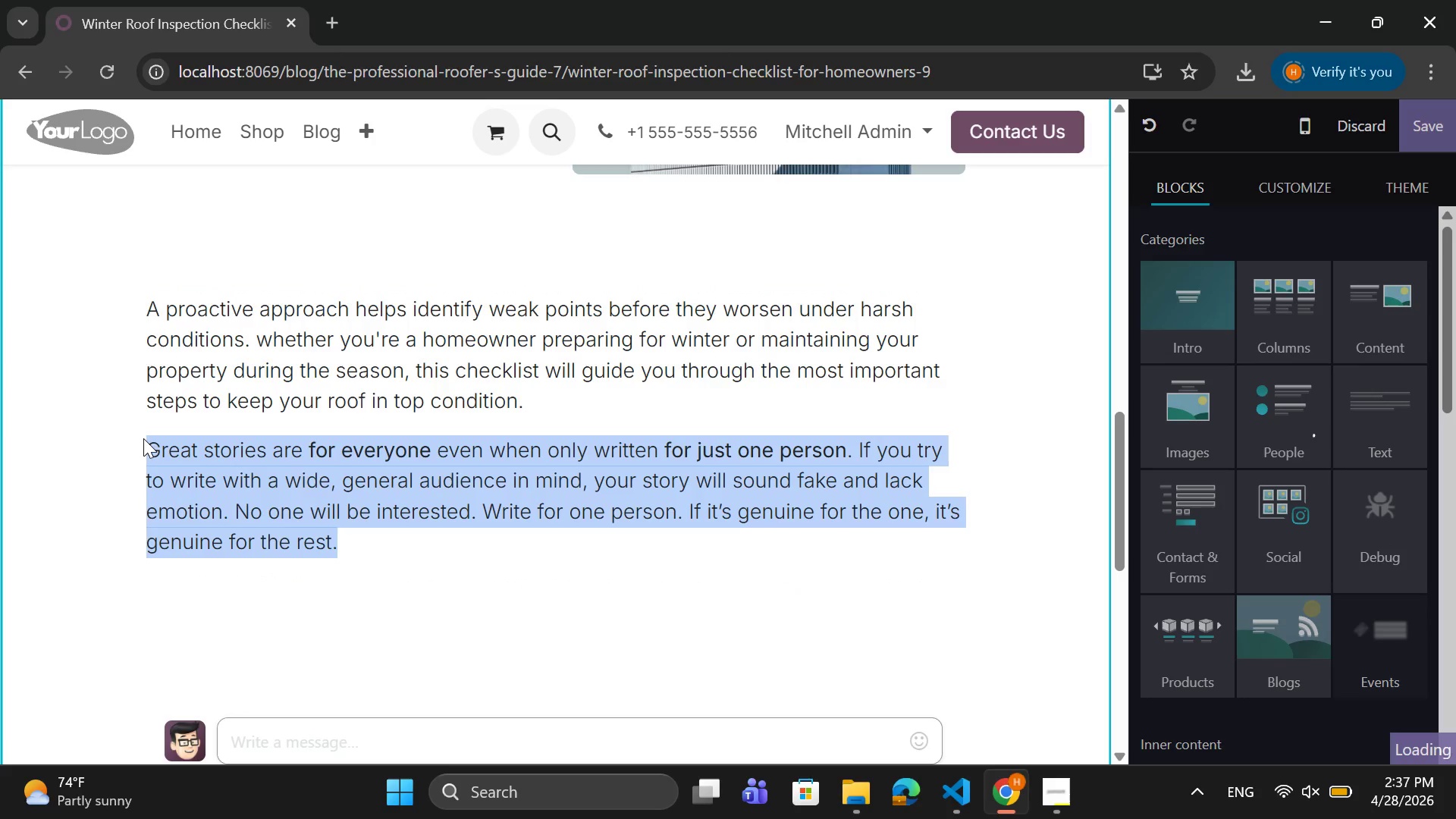 
key(Backspace)
 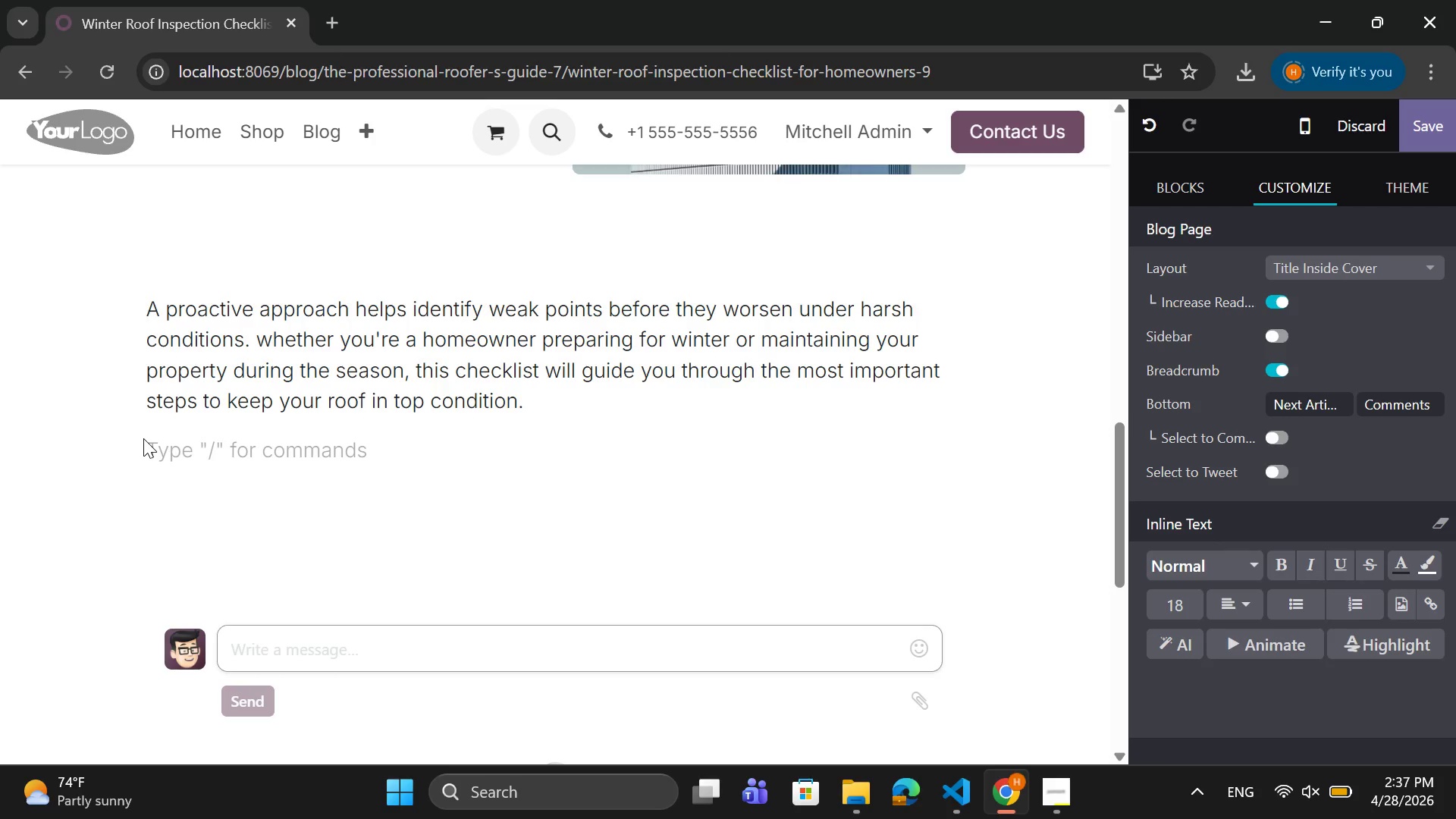 
wait(12.28)
 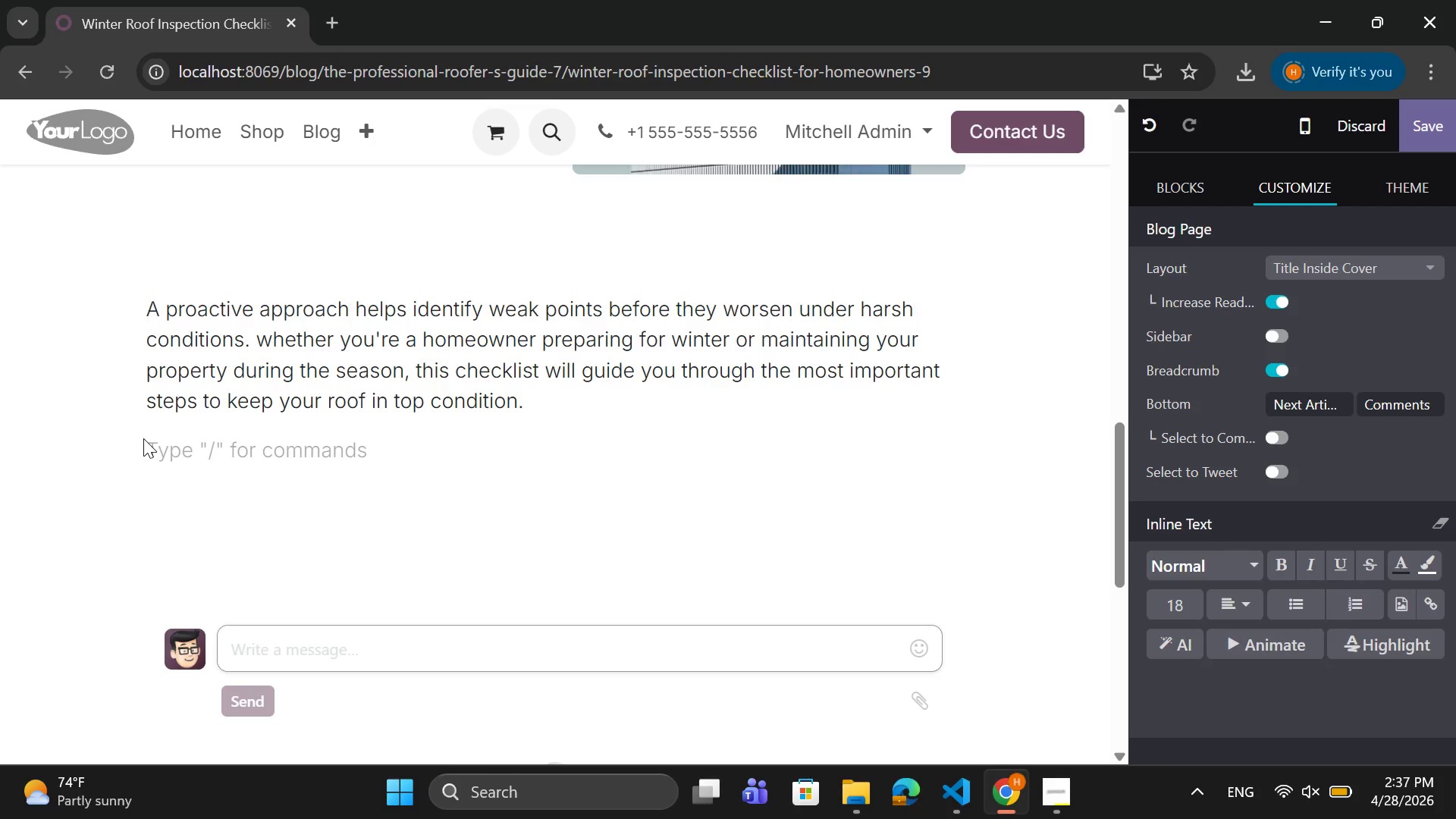 
key(CapsLock)
 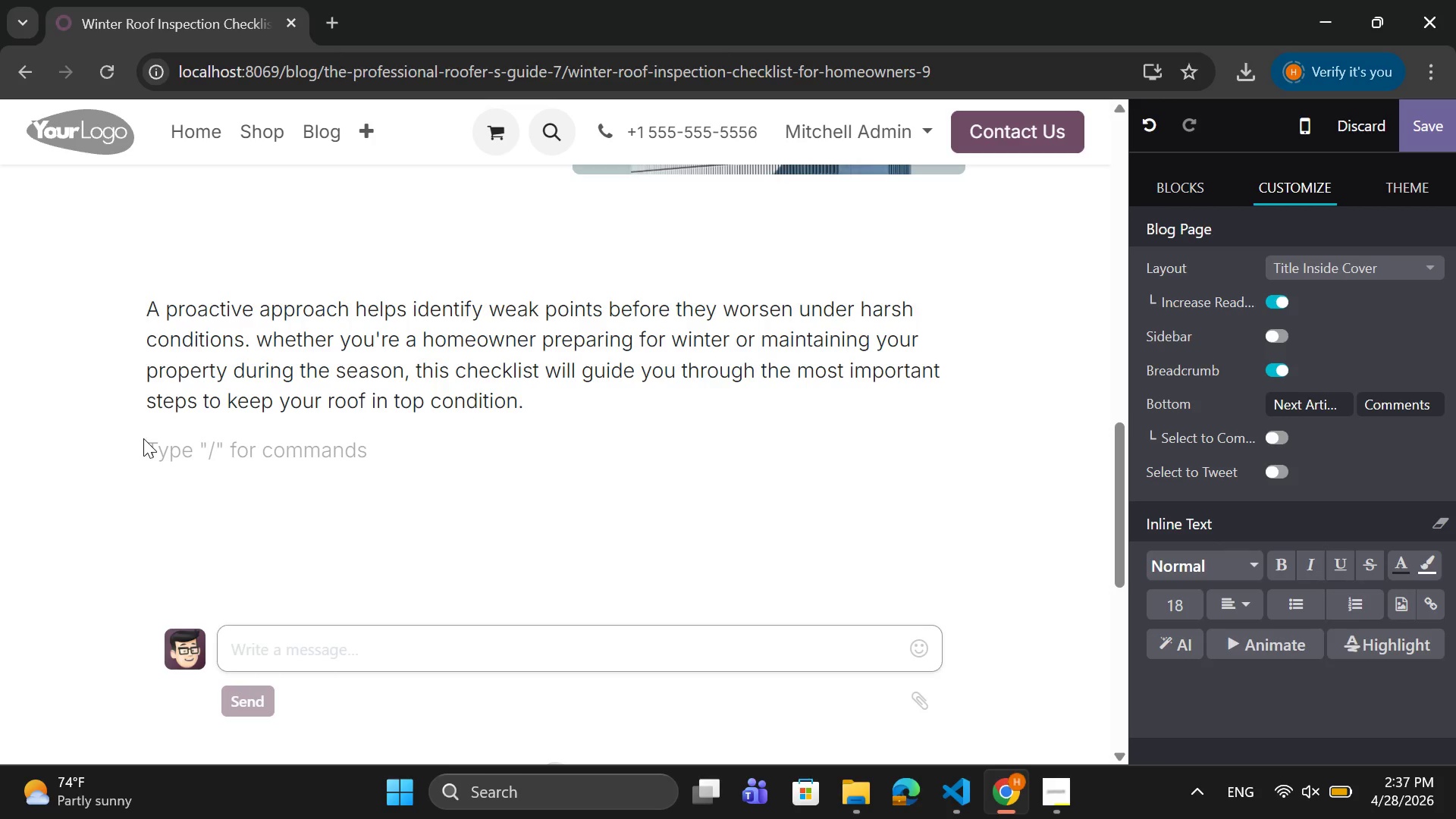 
key(CapsLock)
 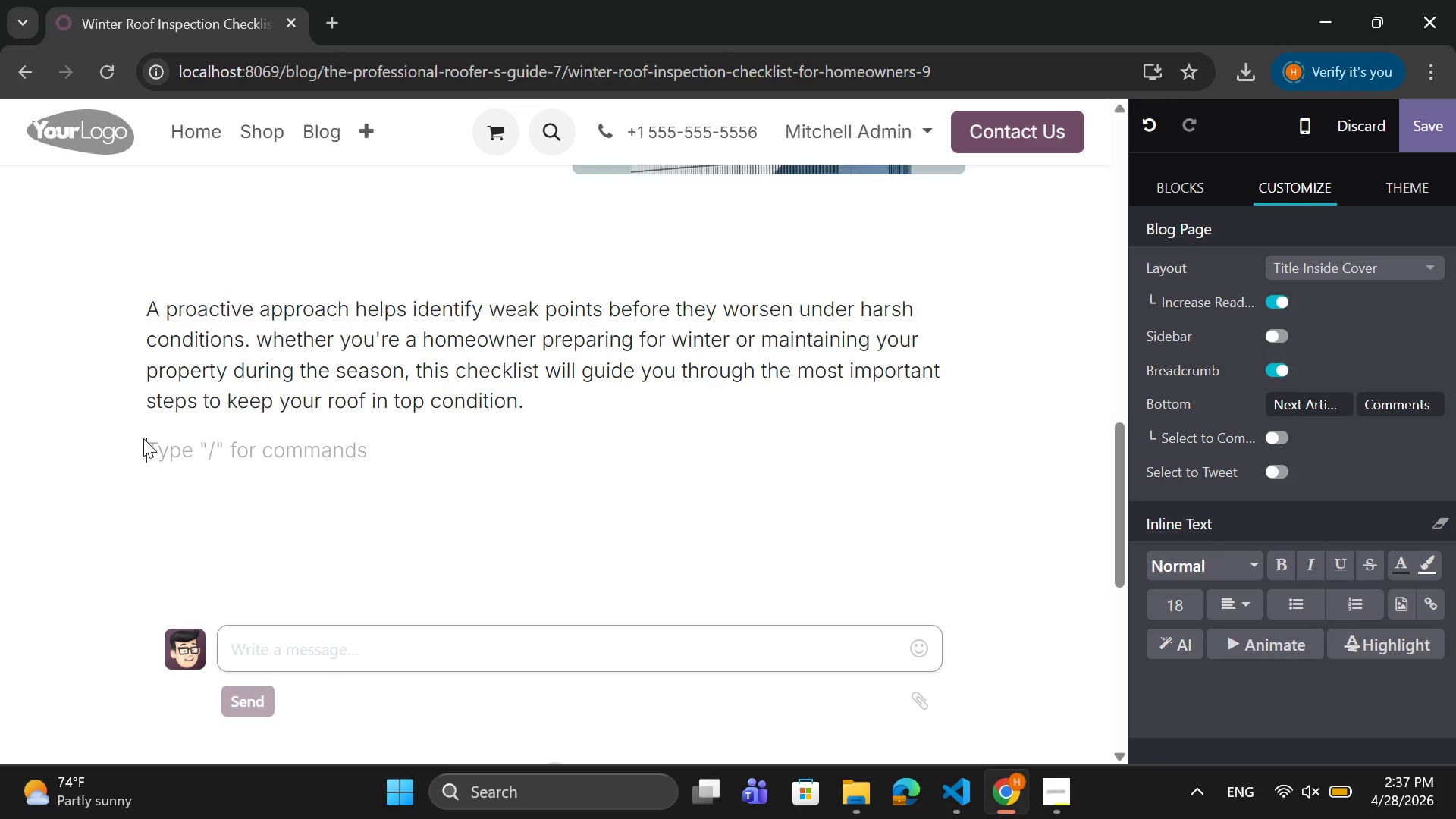 
key(1)
 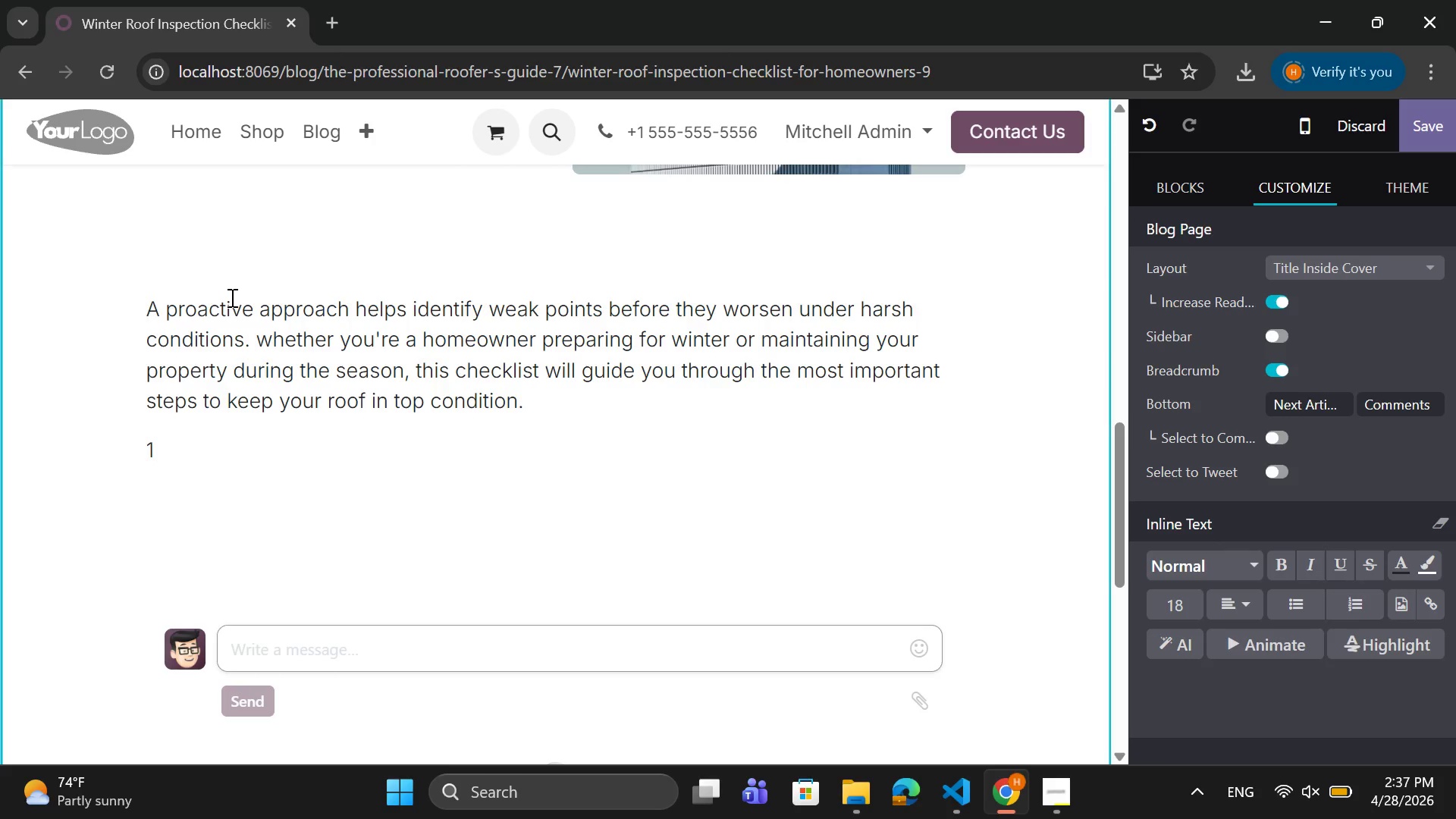 
type(. ch)
key(Backspace)
key(Backspace)
type(Check for missing or Demand Shingles)
 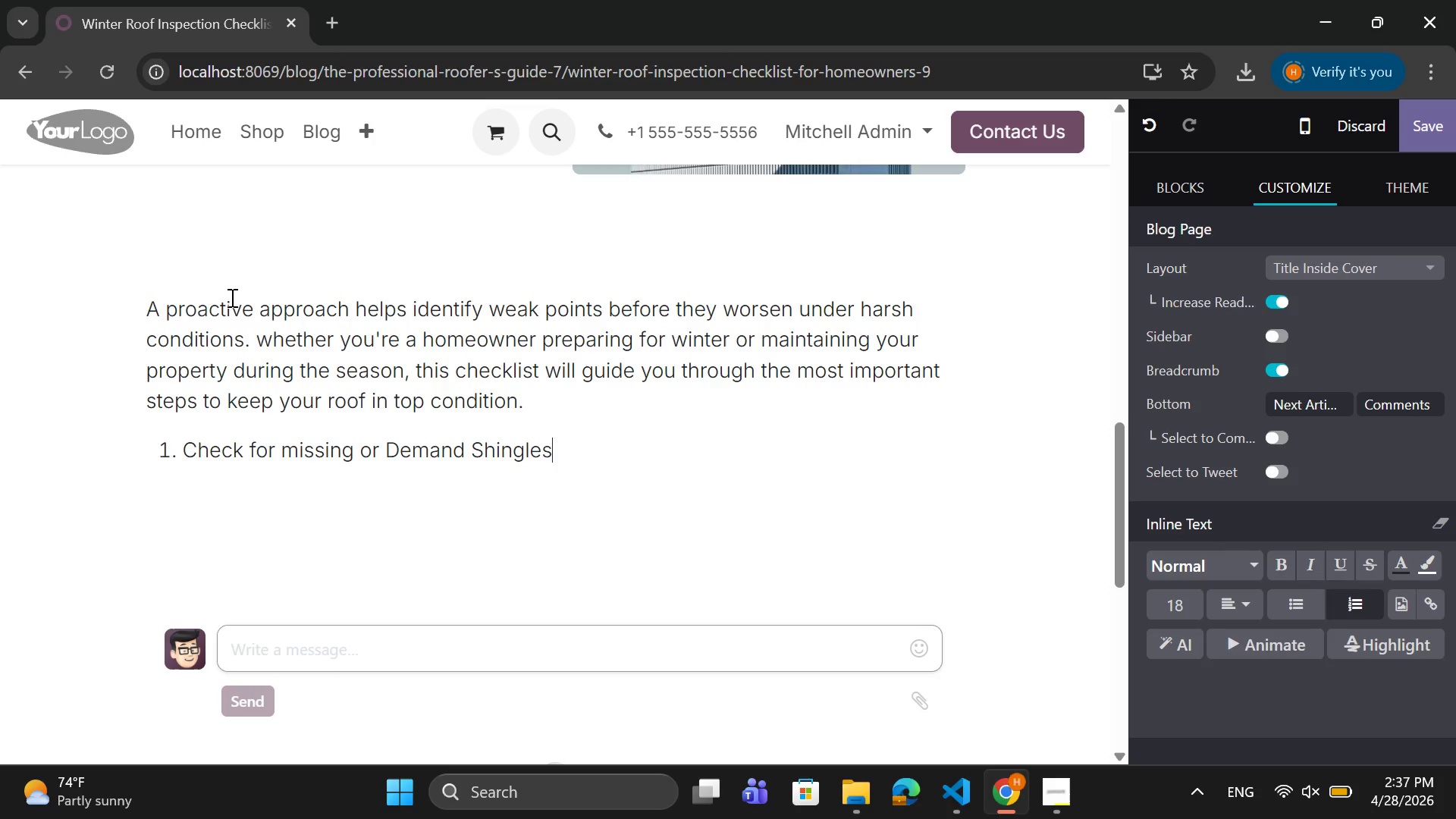 
key(Enter)
 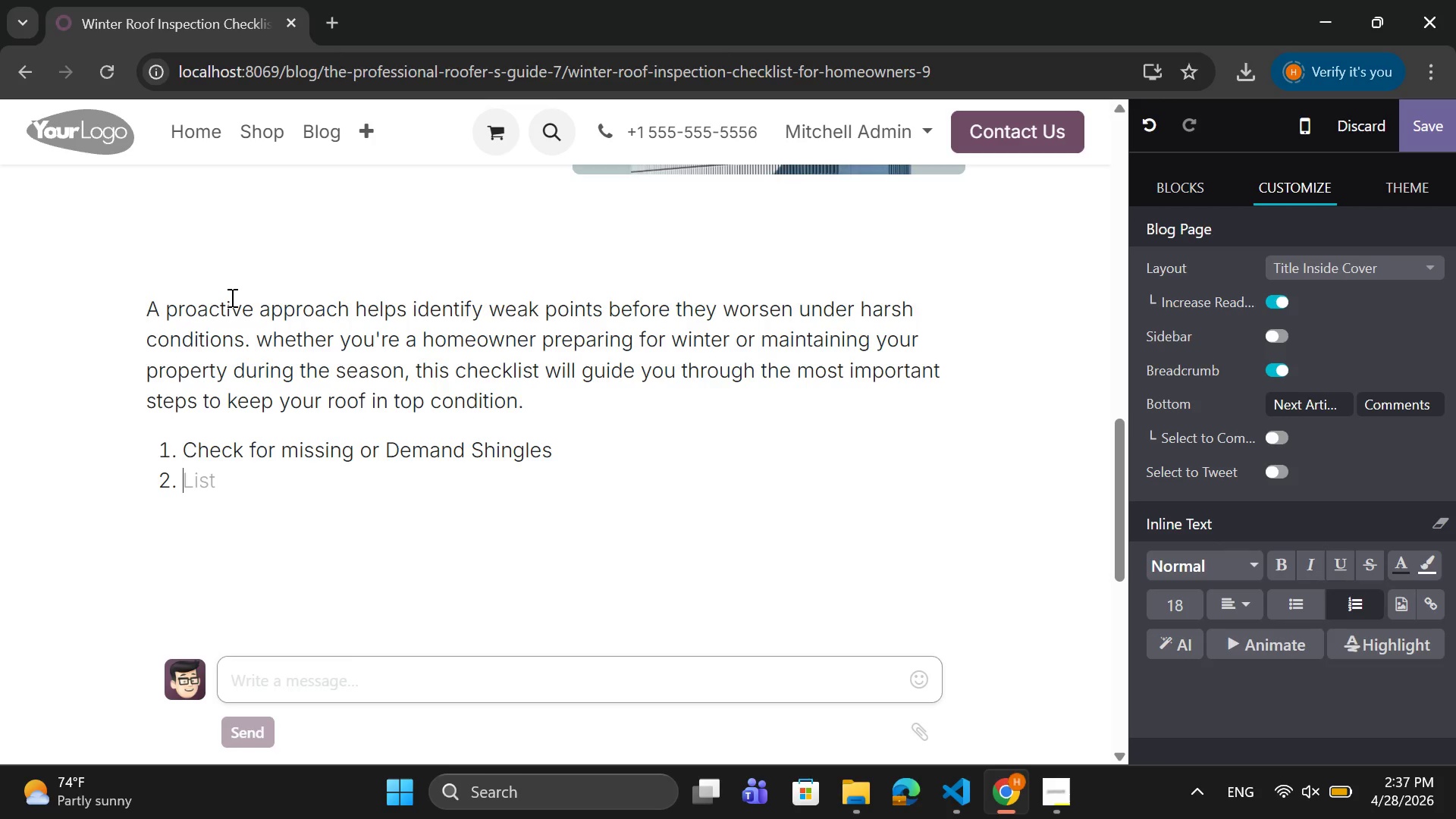 
key(Backspace)
type(Sgi)
key(Backspace)
key(Backspace)
type(hingles as)
key(Backspace)
type(ct as your roof's firstn)
key(Backspace)
type( line of defense. If they are cracked, curled, or missing, your roof becomes vulnerable to water infiltraion)
 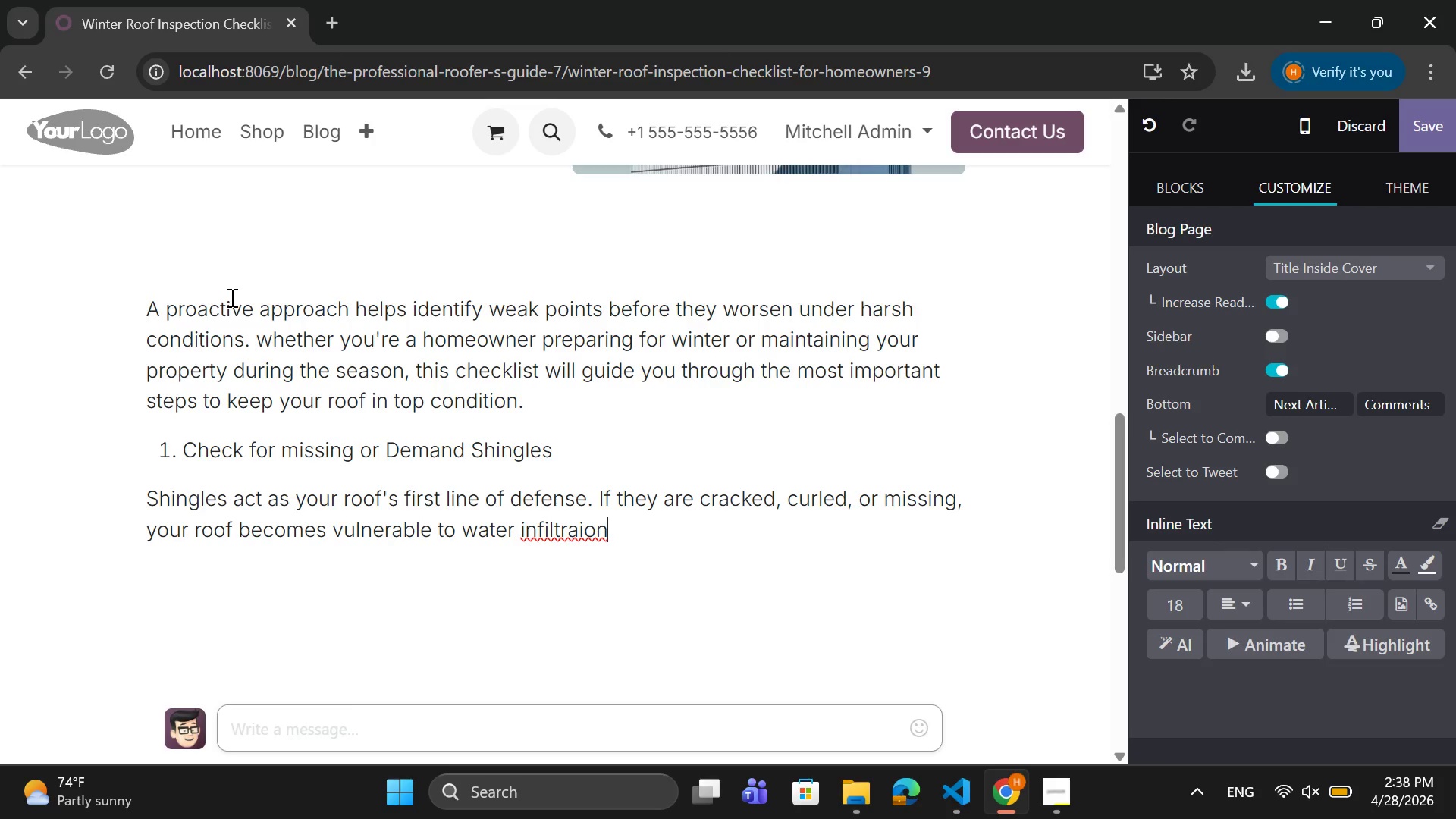 
key(Backspace)
key(Backspace)
key(Backspace)
key(Backspace)
type(ation.)
 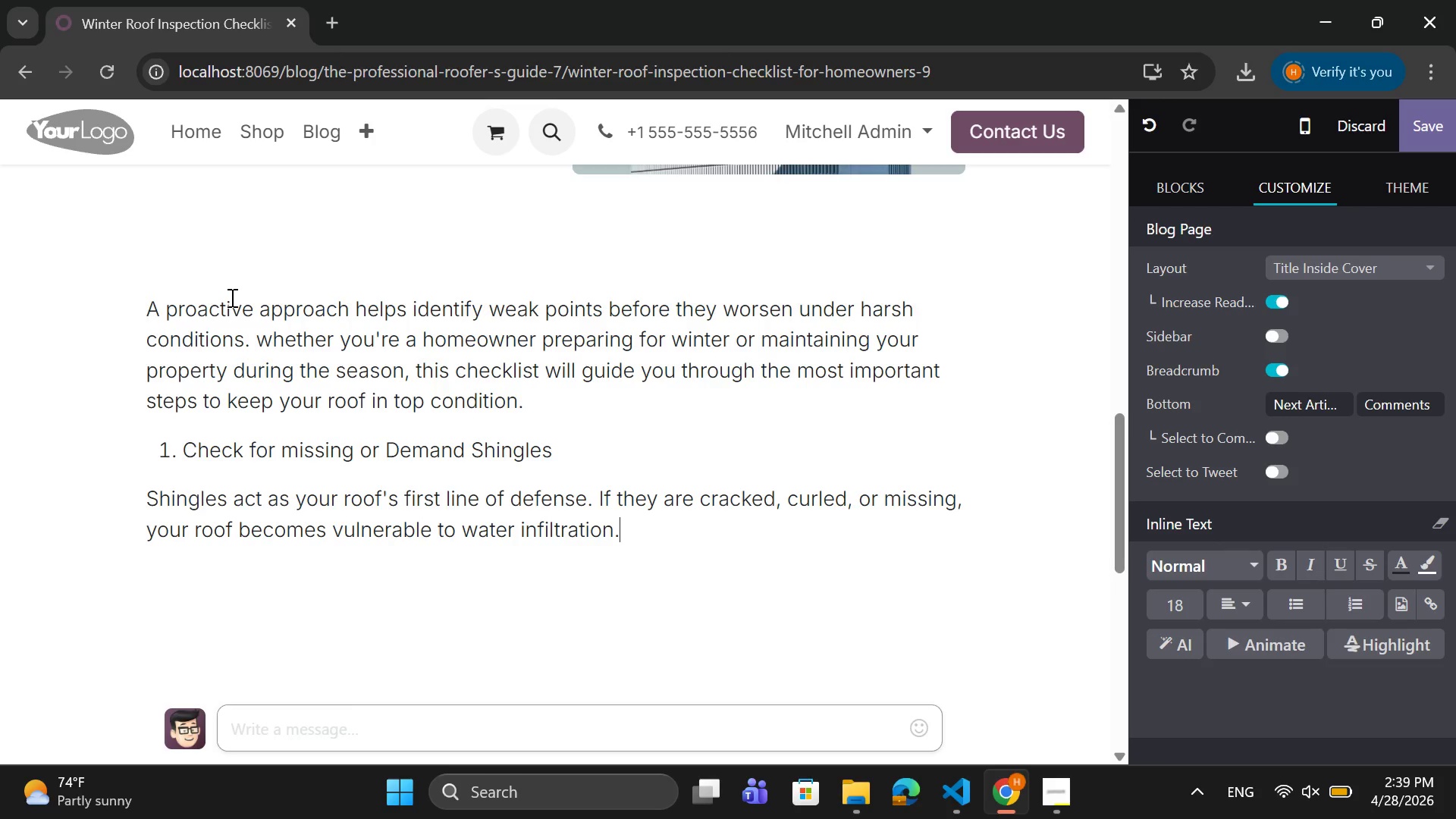 
key(Enter)
 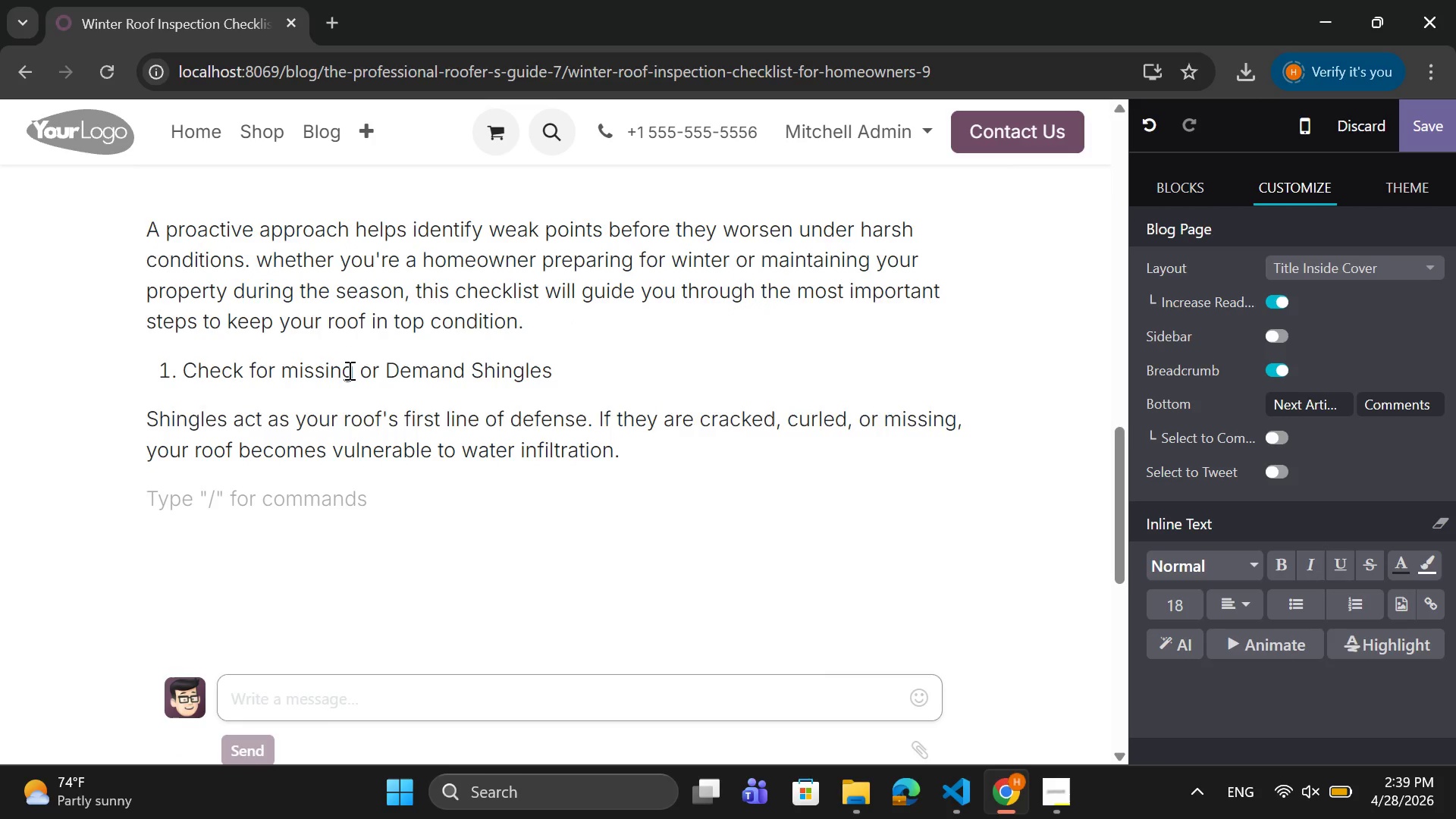 
type(During your inspection:)
 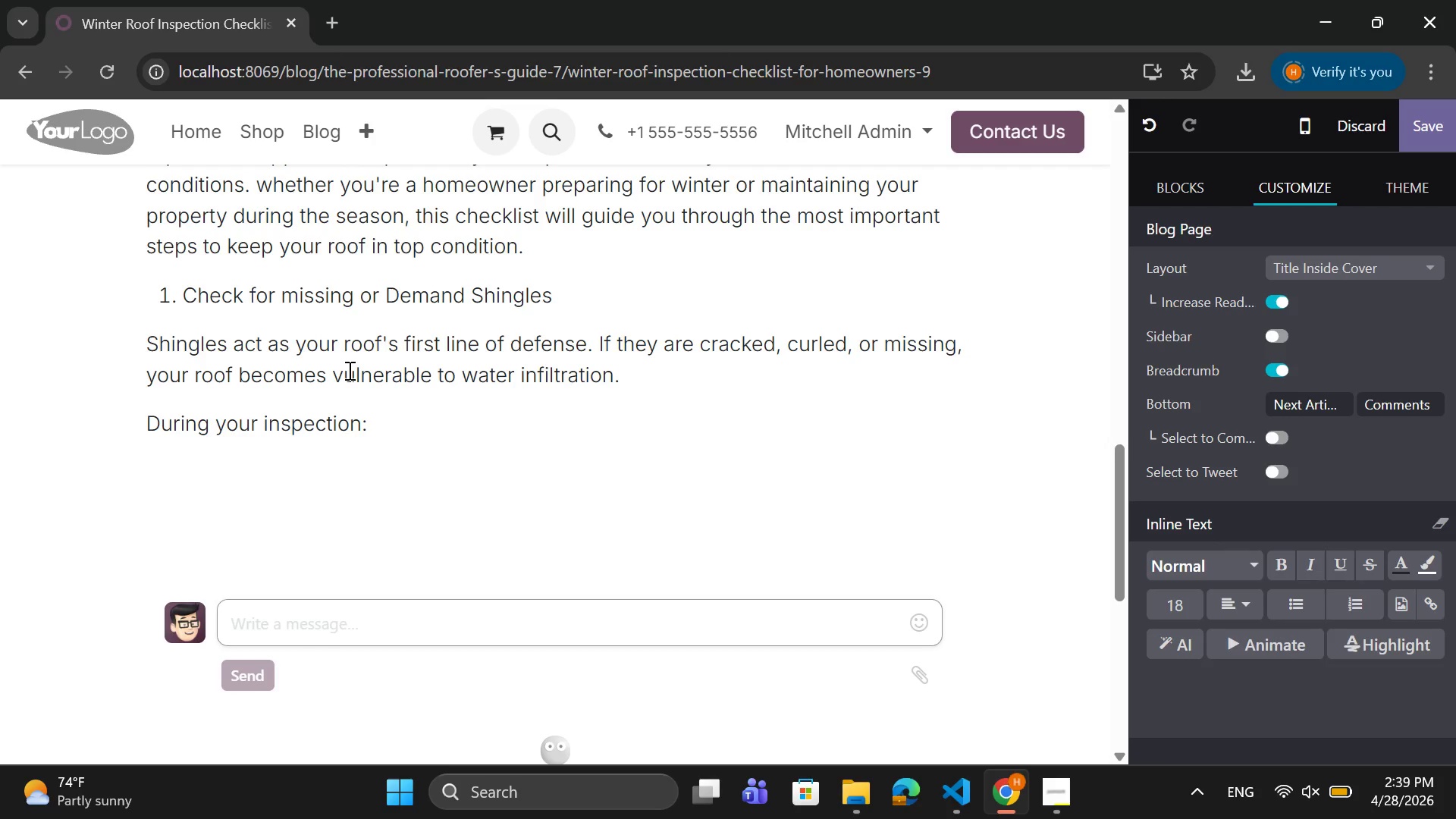 
key(Enter)
 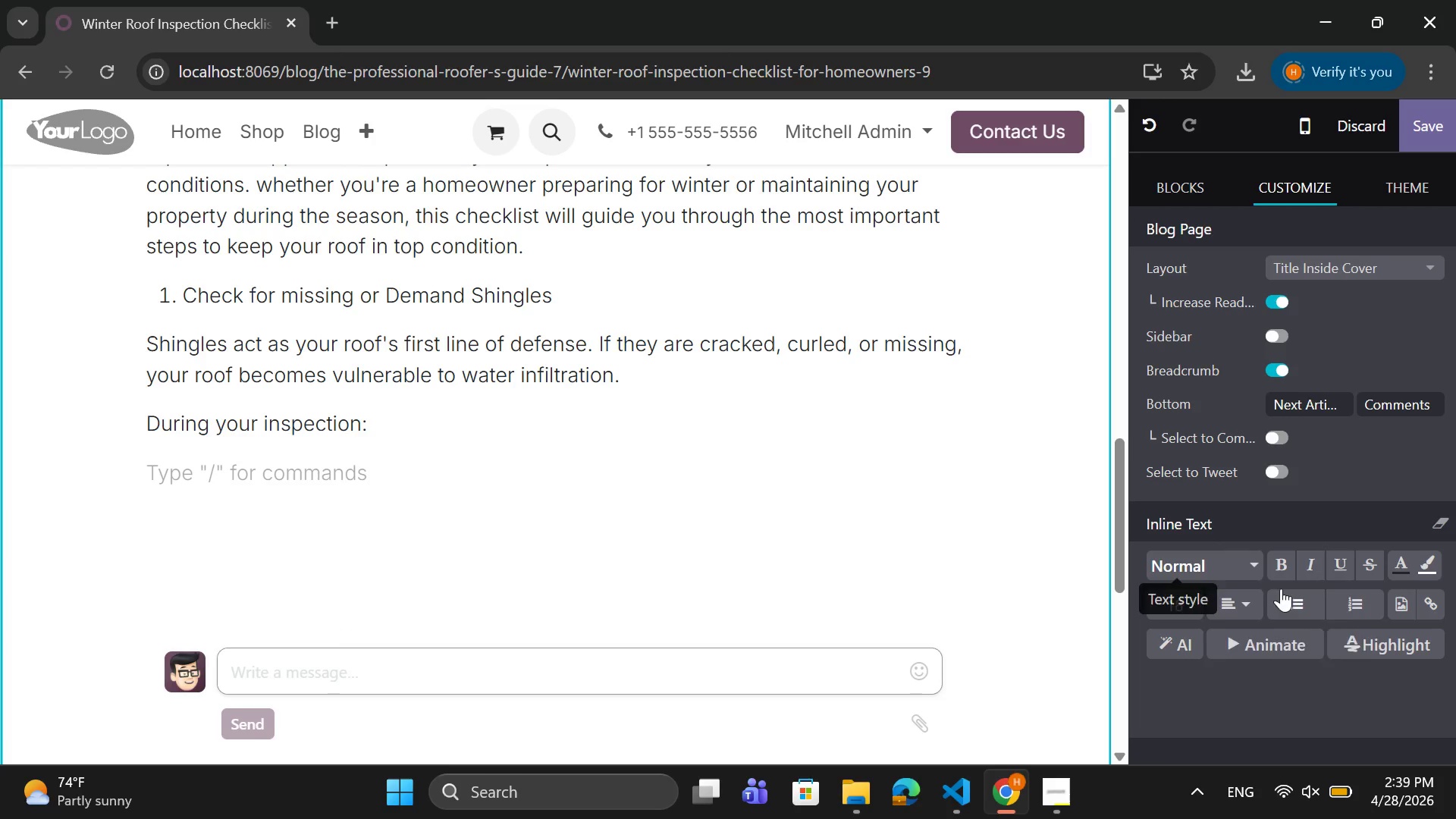 
left_click([1291, 603])
 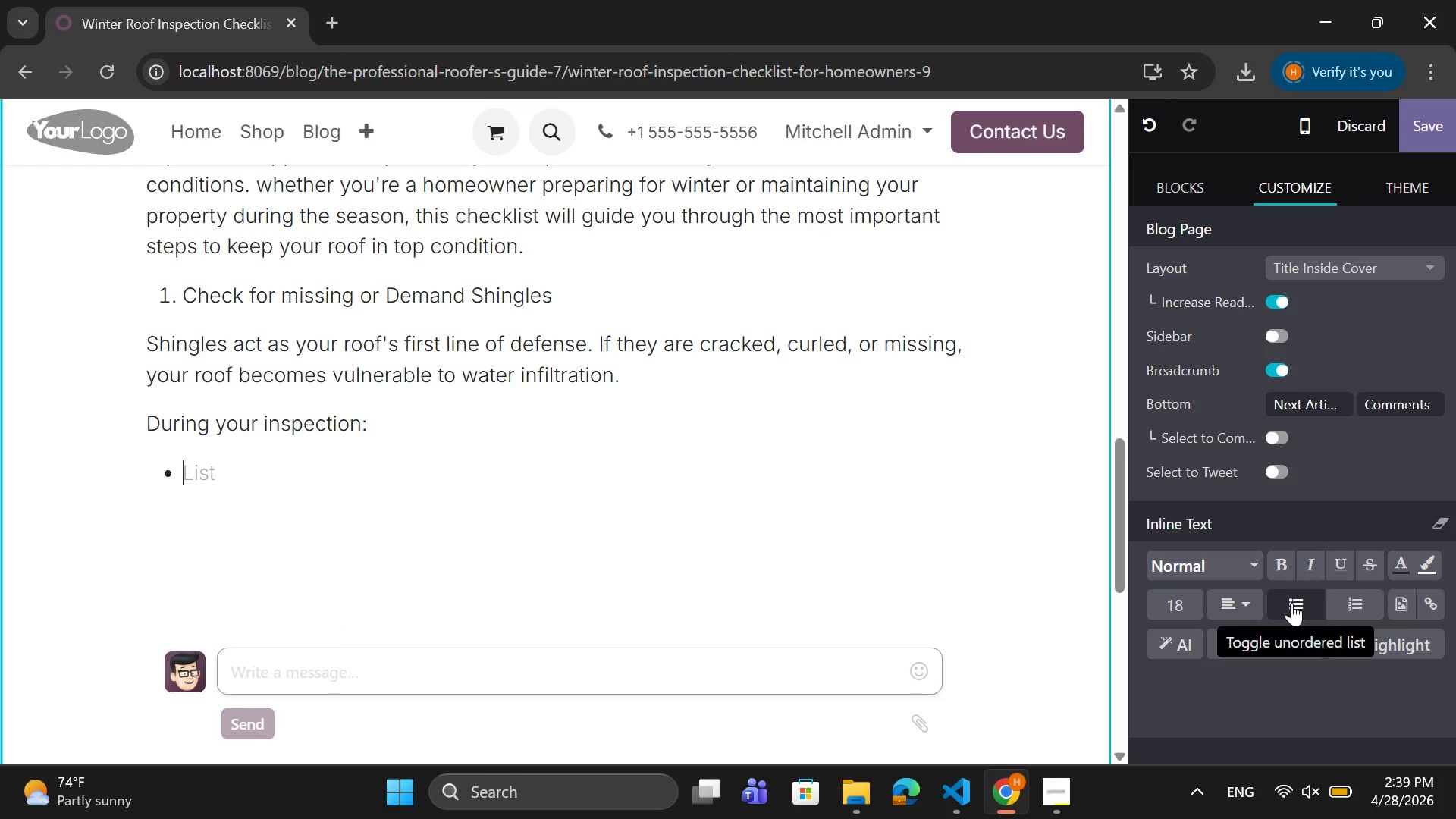 
type(Look for uneven or disclo)
key(Backspace)
key(Backspace)
type(olored path)
key(Backspace)
key(Backspace)
type(tches)
 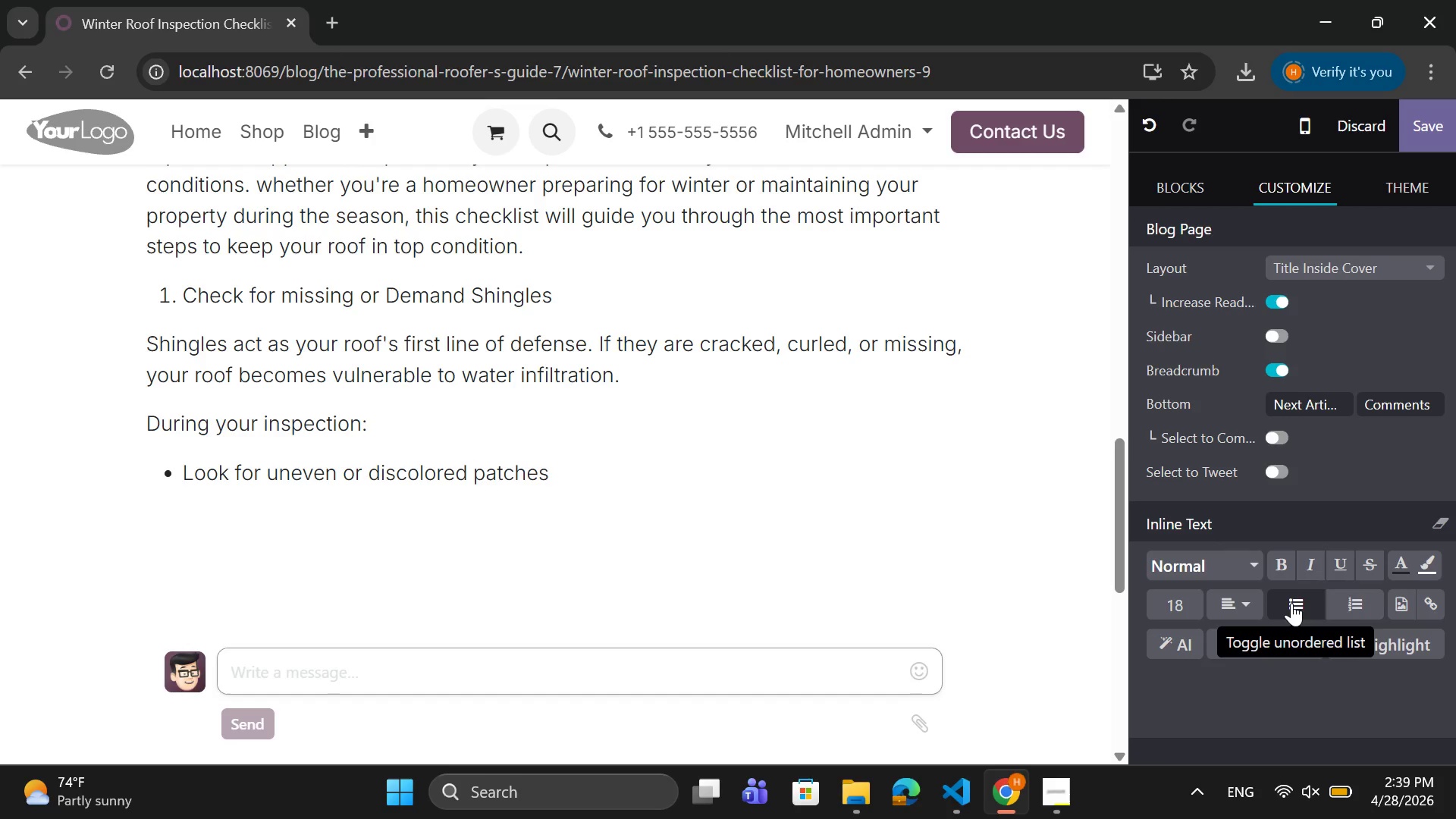 
key(Enter)
 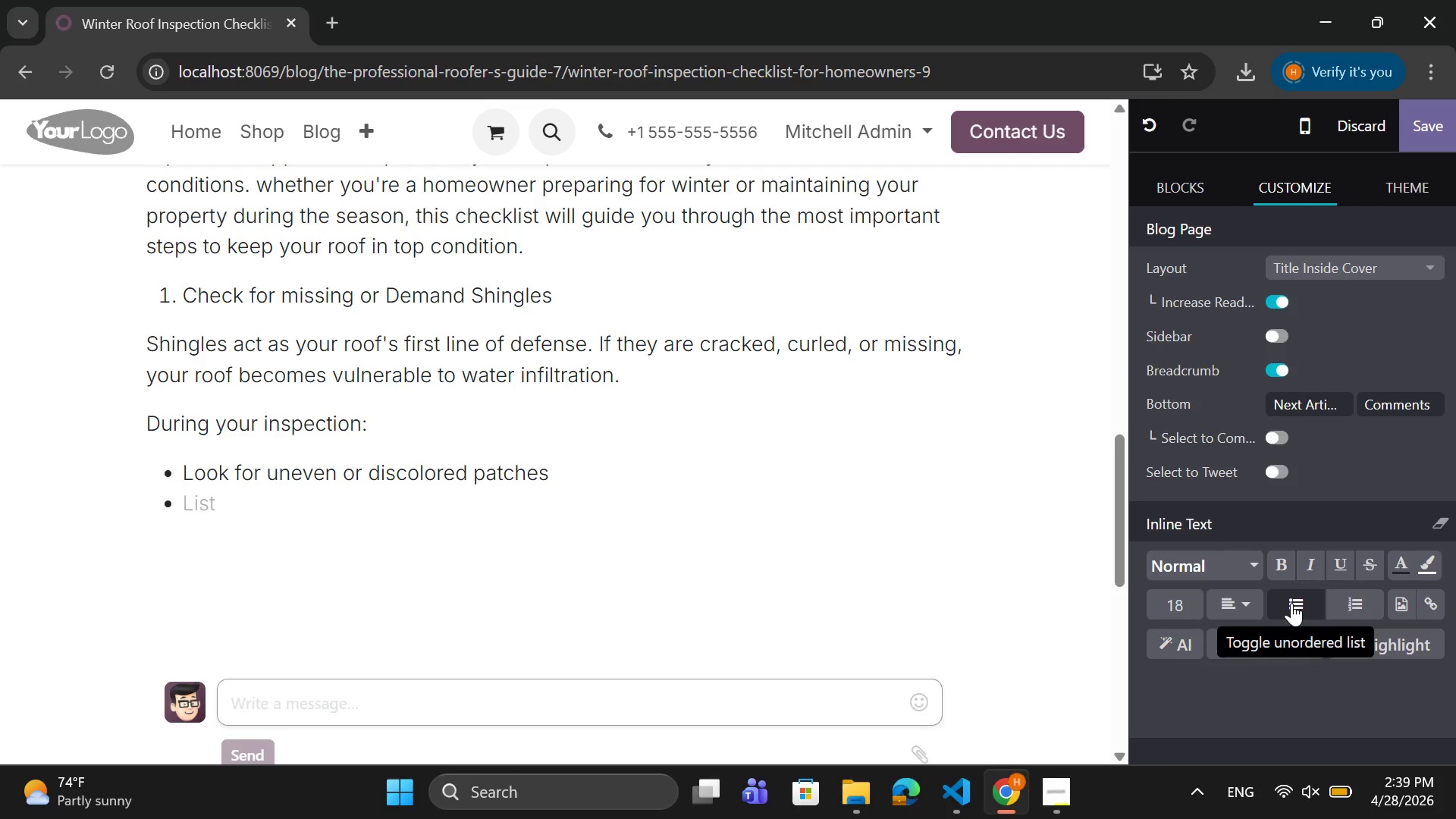 
type(Check)
 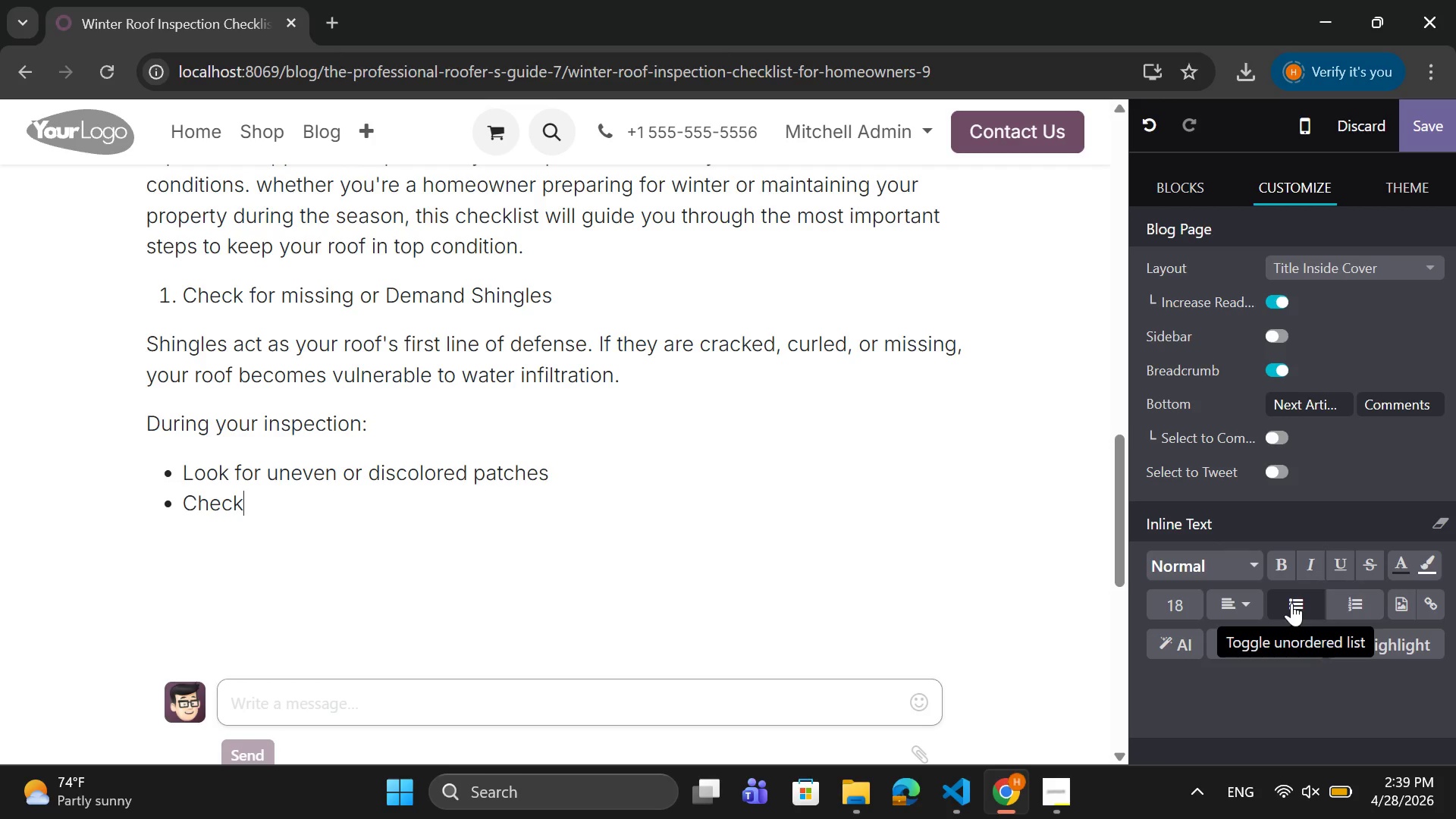 
wait(9.7)
 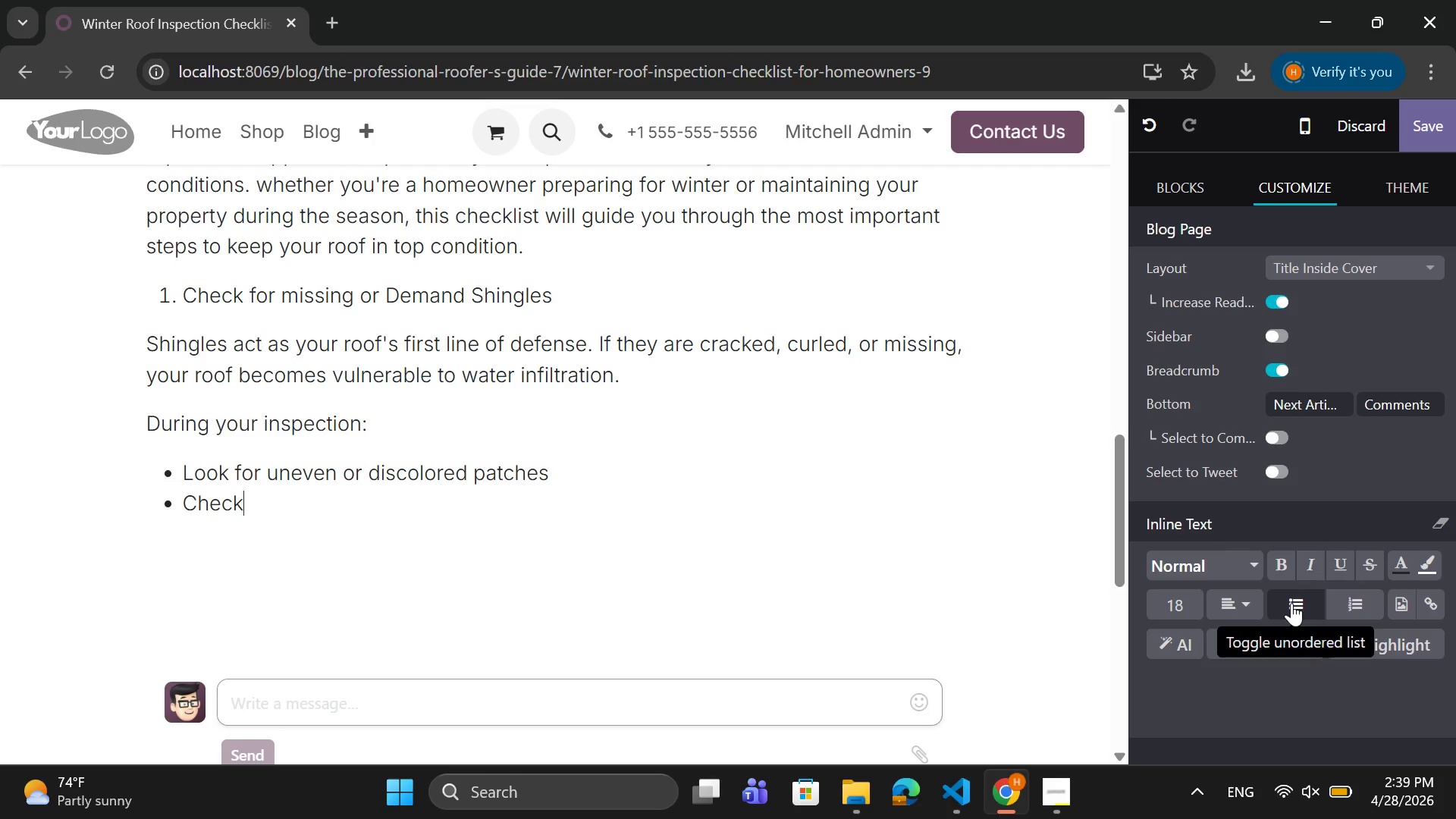 
type( for shingles that appeat)
key(Backspace)
type(r loose or lifted)
 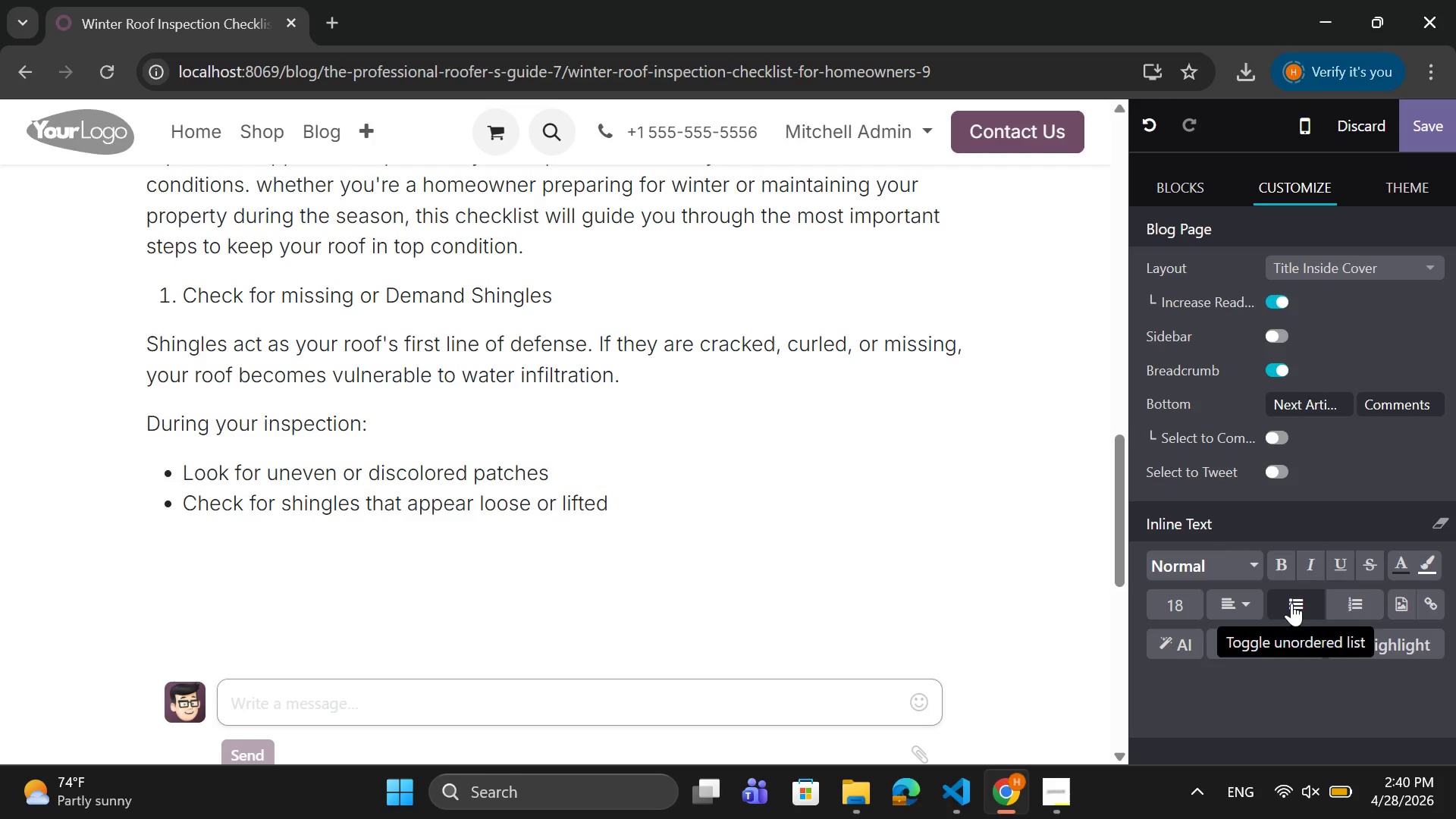 
key(Enter)
 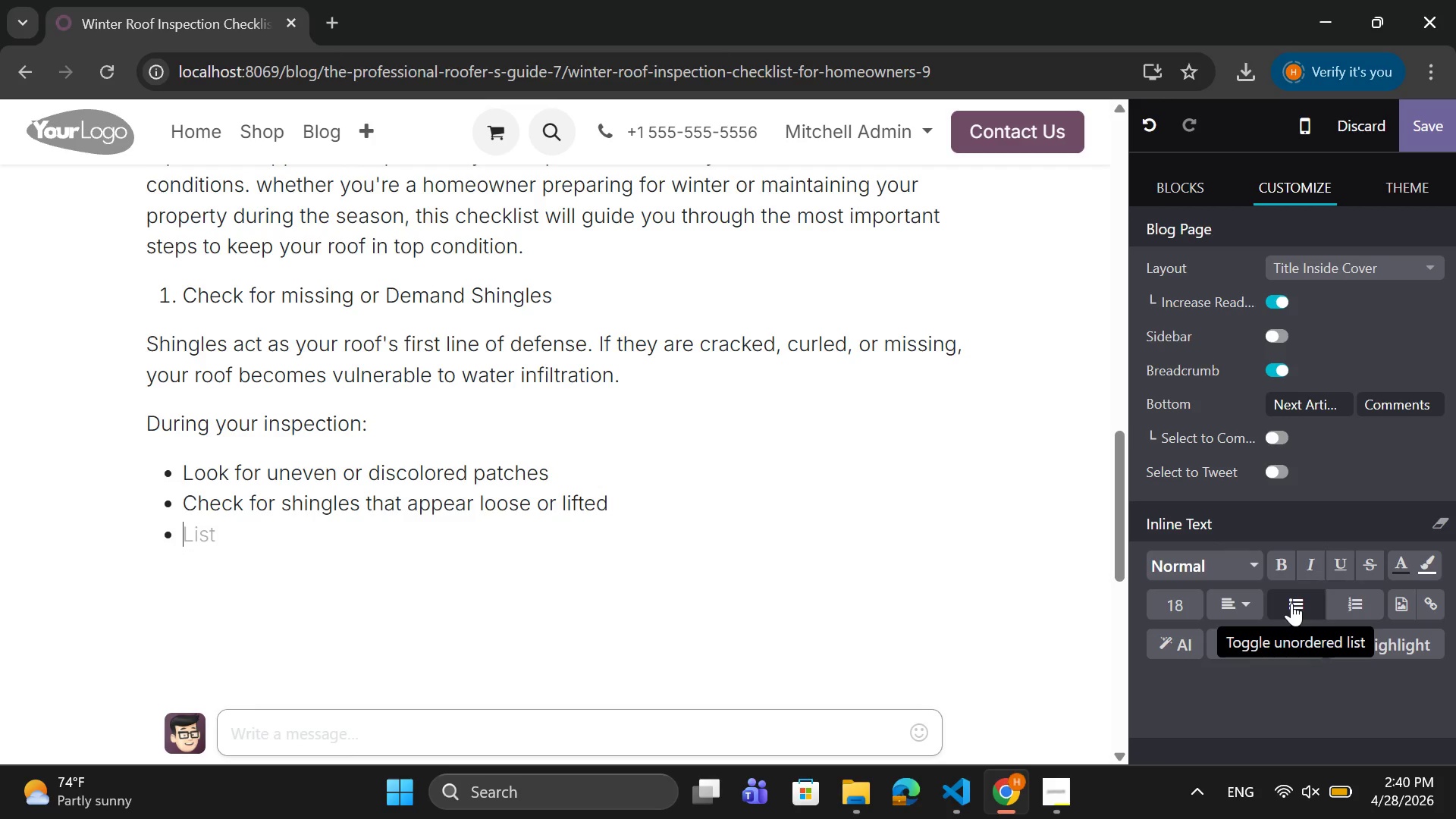 
type(pay attention to areas exposed to strong wing)
key(Backspace)
type(ds)
 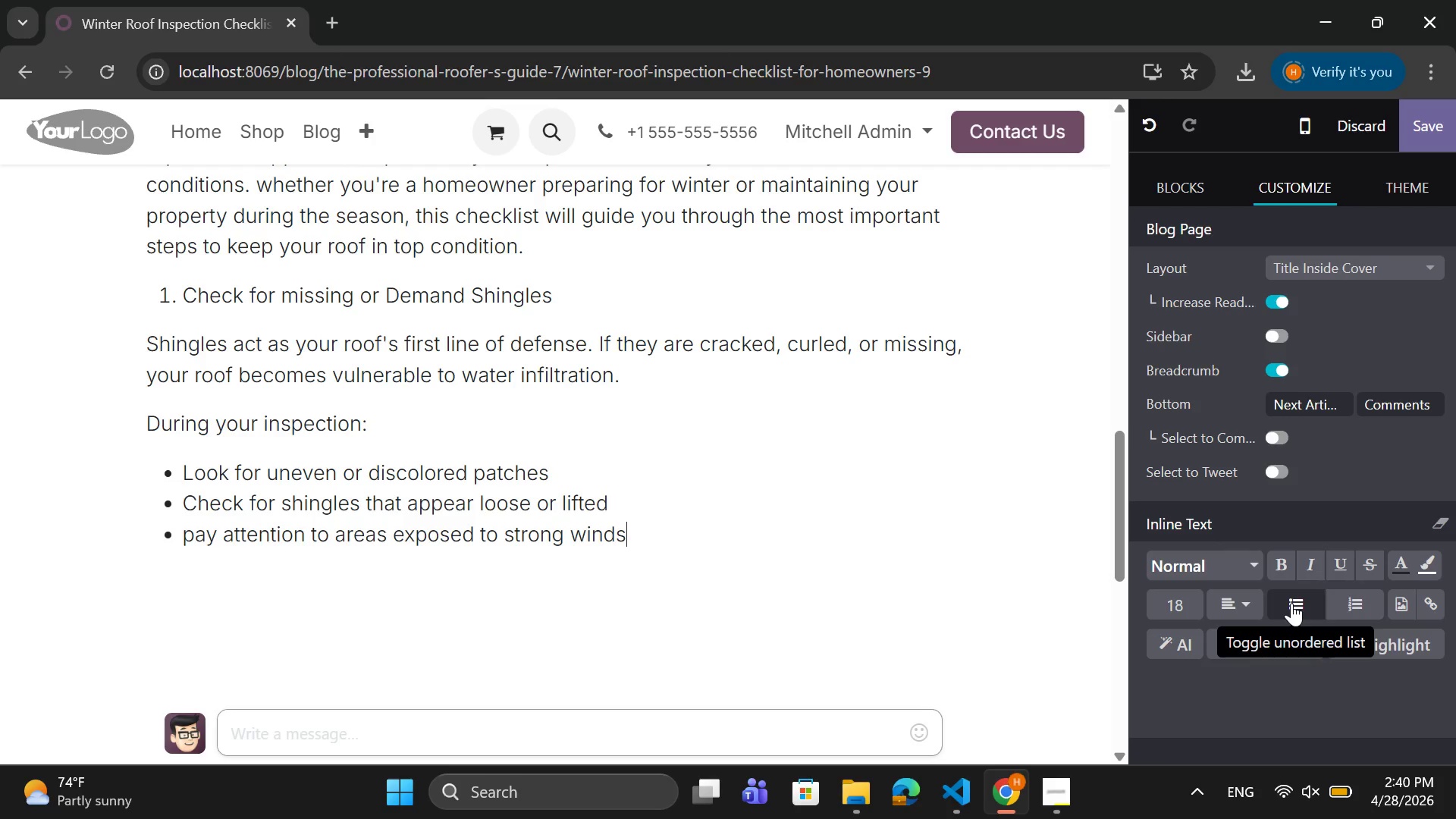 
key(Enter)
 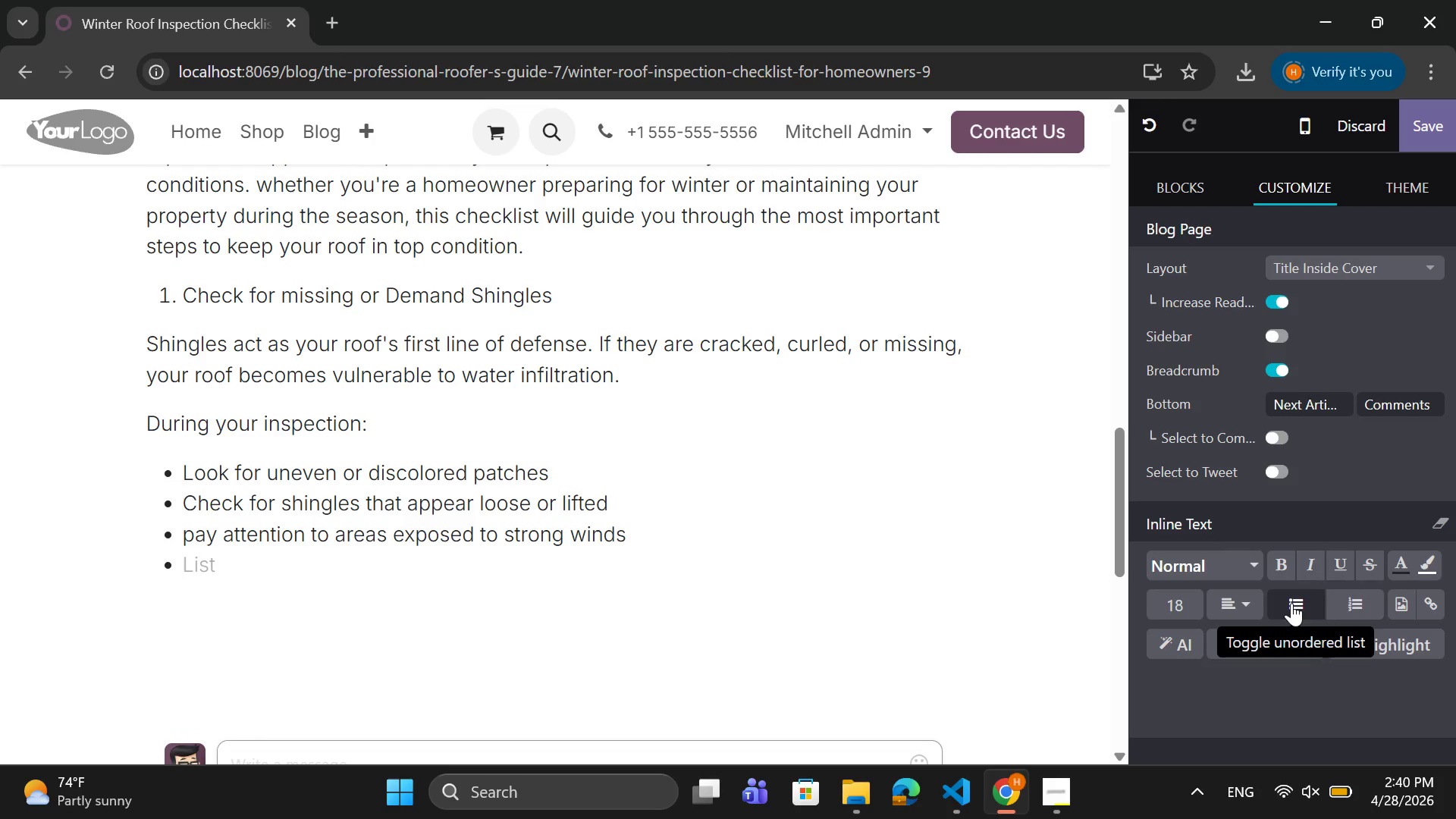 
key(Backspace)
 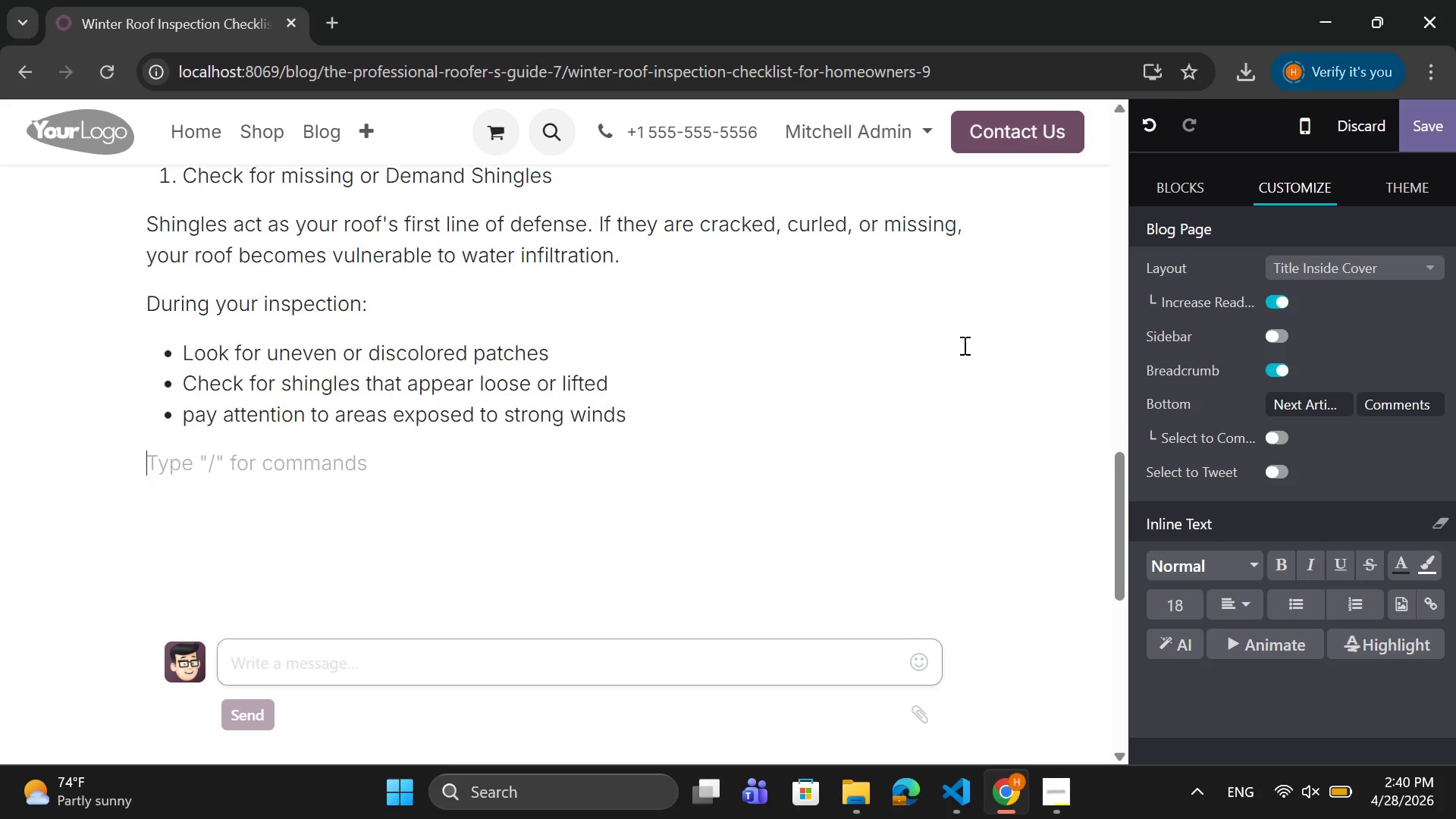 
type(Damaged shingles should be replaced immediatly)
key(Backspace)
key(Backspace)
type(elt)
key(Backspace)
type(y to prevenet)
key(Backspace)
key(Backspace)
type(t leaks and structurr)
key(Backspace)
type(al damage.)
 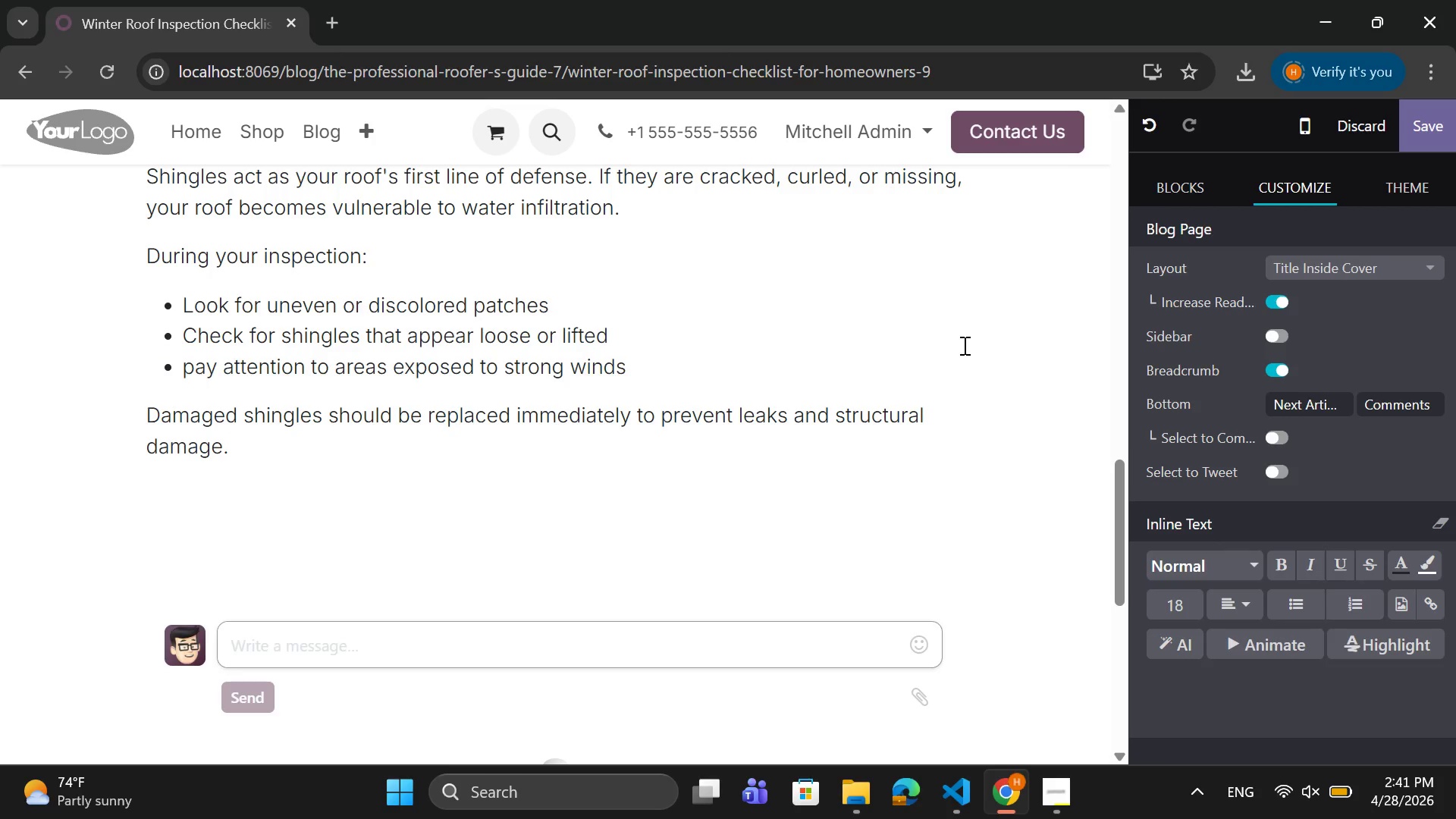 
key(Enter)
 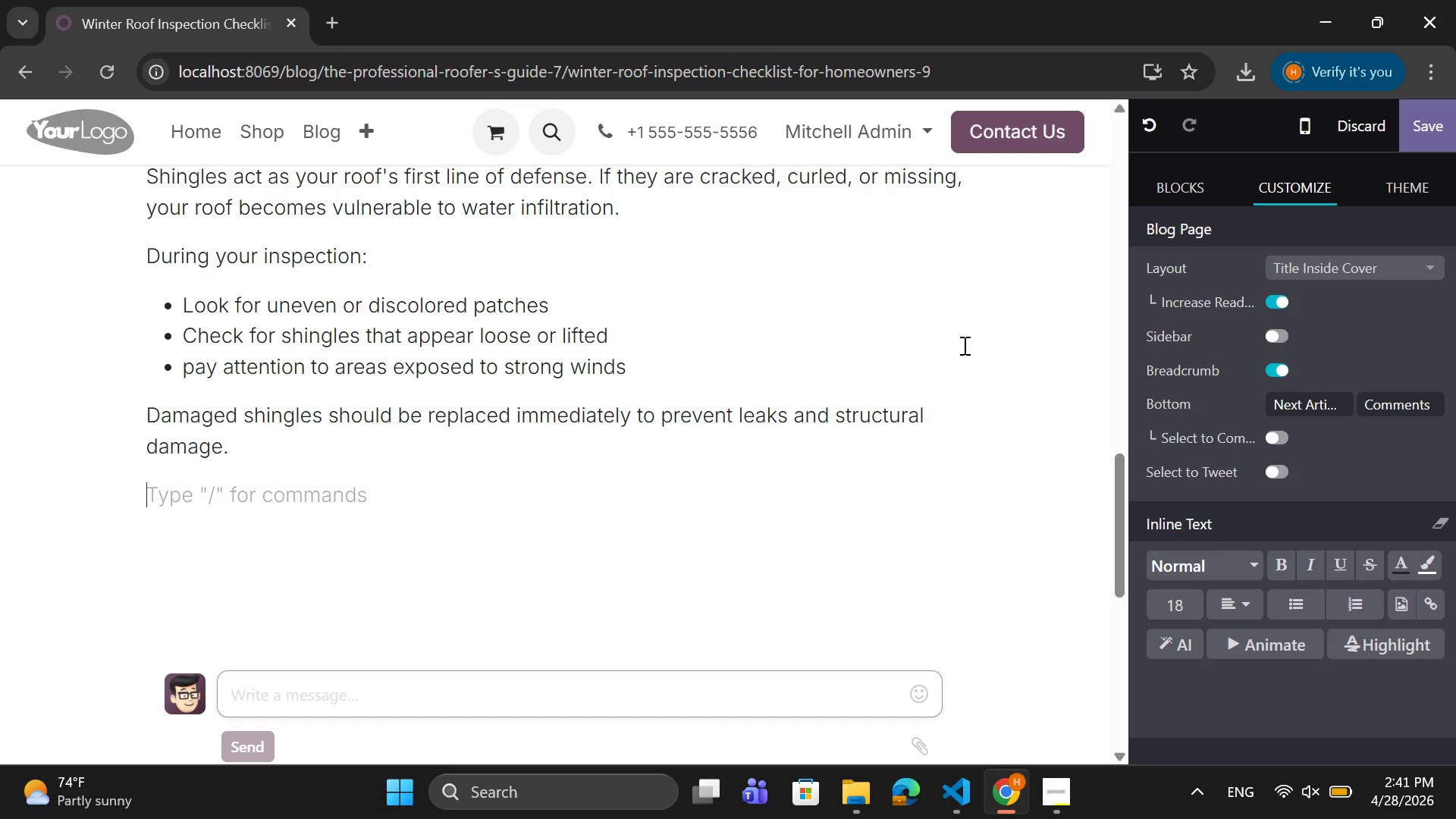 
type(2. )
key(Backspace)
key(Backspace)
key(Backspace)
type( 2. Inspect Flashing aboud)
key(Backspace)
key(Backspace)
key(Backspace)
key(Backspace)
key(Backspace)
type(Around ROOF)
key(Backspace)
key(Backspace)
key(Backspace)
type(oof Features)
 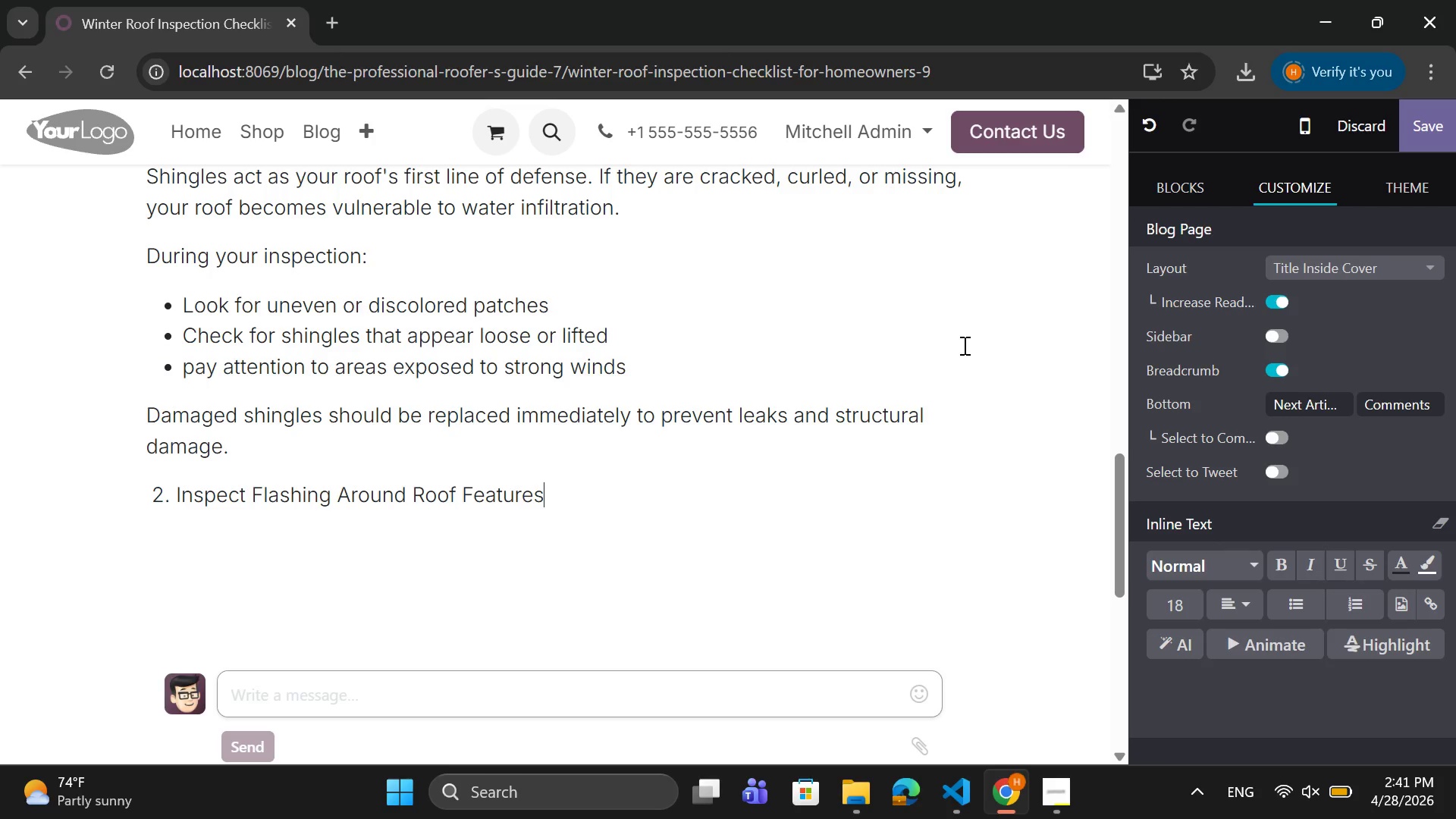 
key(Enter)
 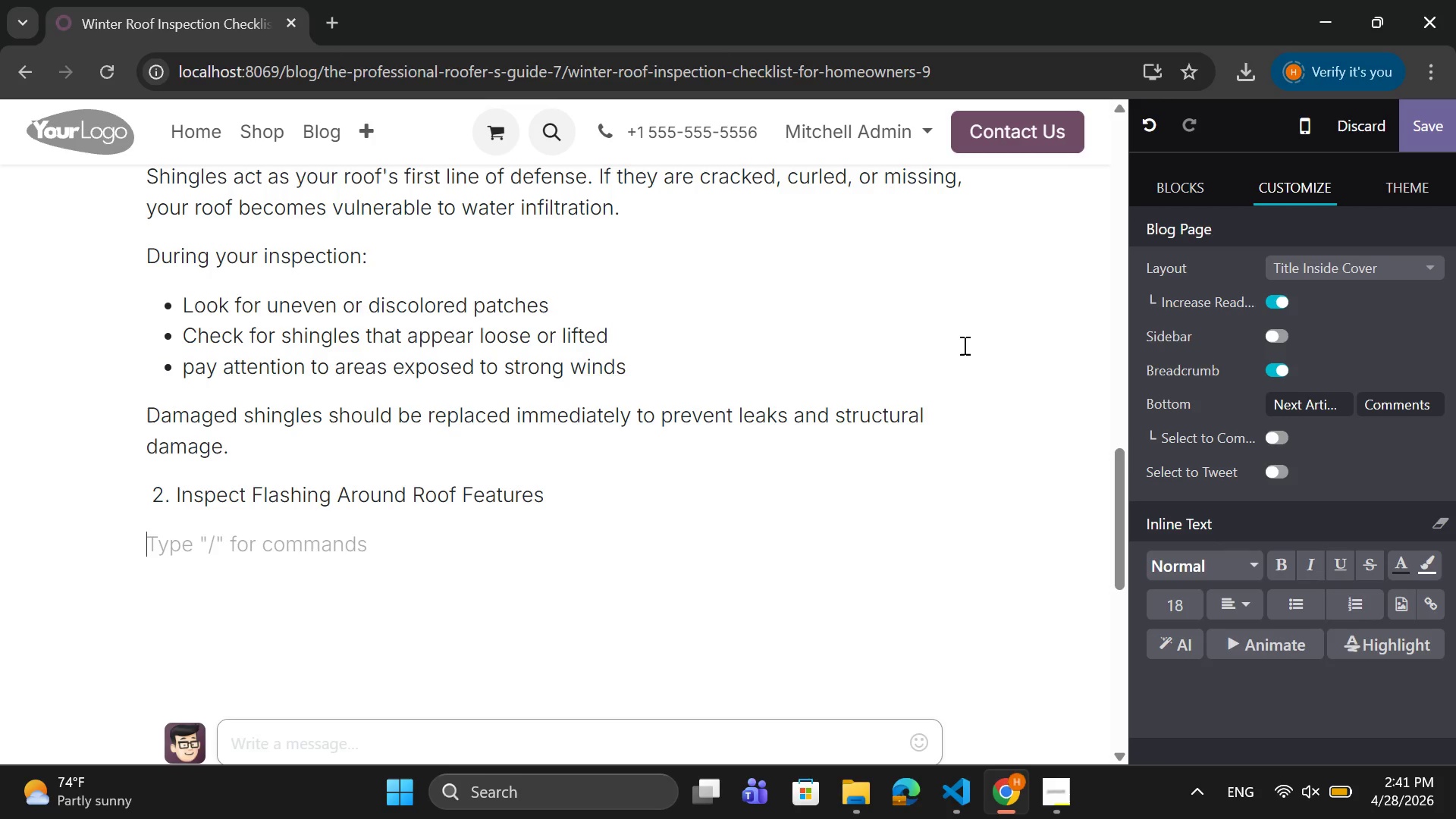 
type(Flashin)
key(Backspace)
type(ng is installed arp)
key(Backspace)
type(ound )
 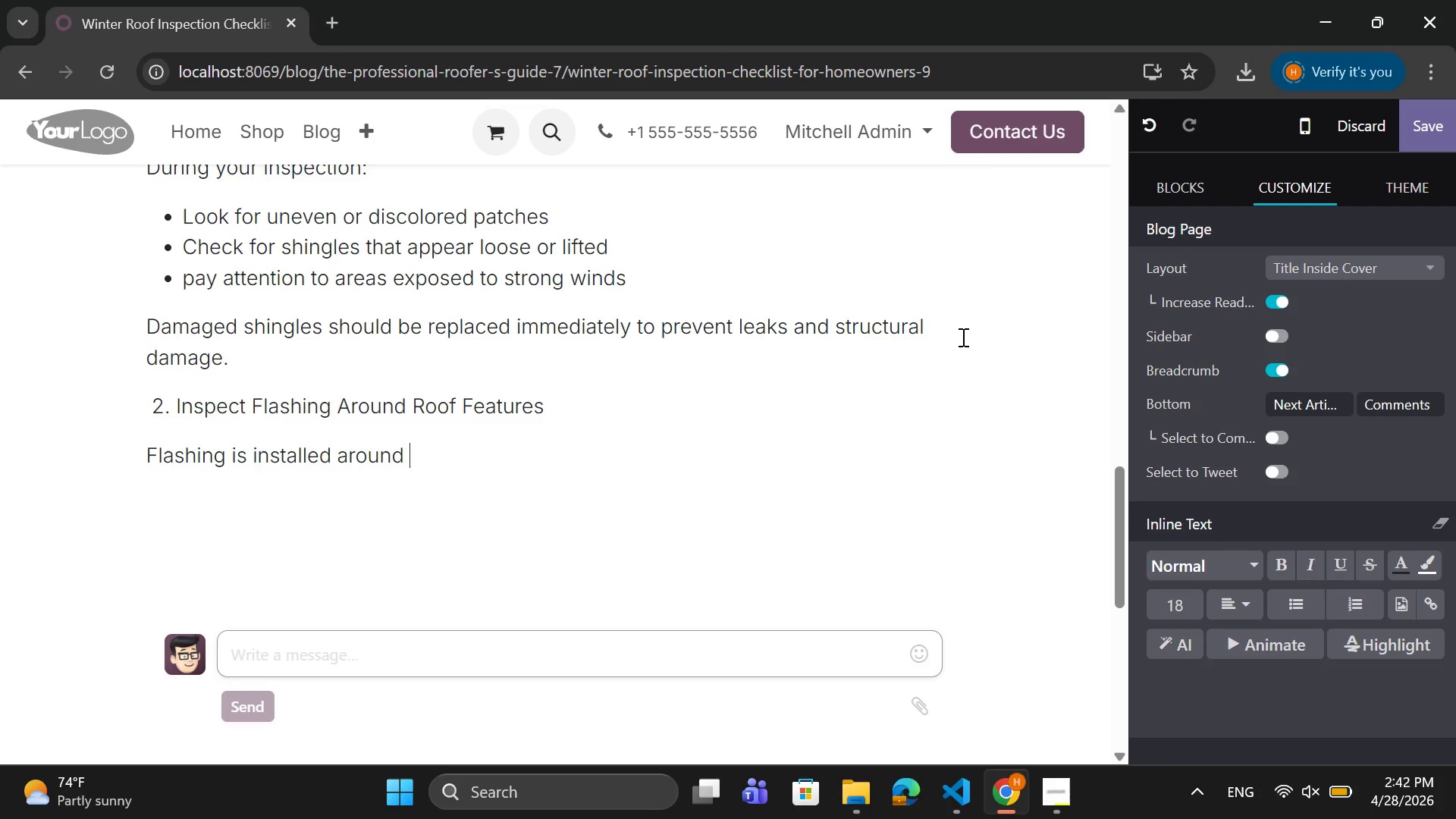 
type(chimneys, vents, and skylights to prevn)
key(Backspace)
type(ent water from entring)
key(Backspace)
key(Backspace)
key(Backspace)
key(Backspace)
type(r)
key(Backspace)
type(ering your home. Overti)
key(Backspace)
key(Backspace)
key(Backspace)
type(r time, flashing can loosen or corrode.)
 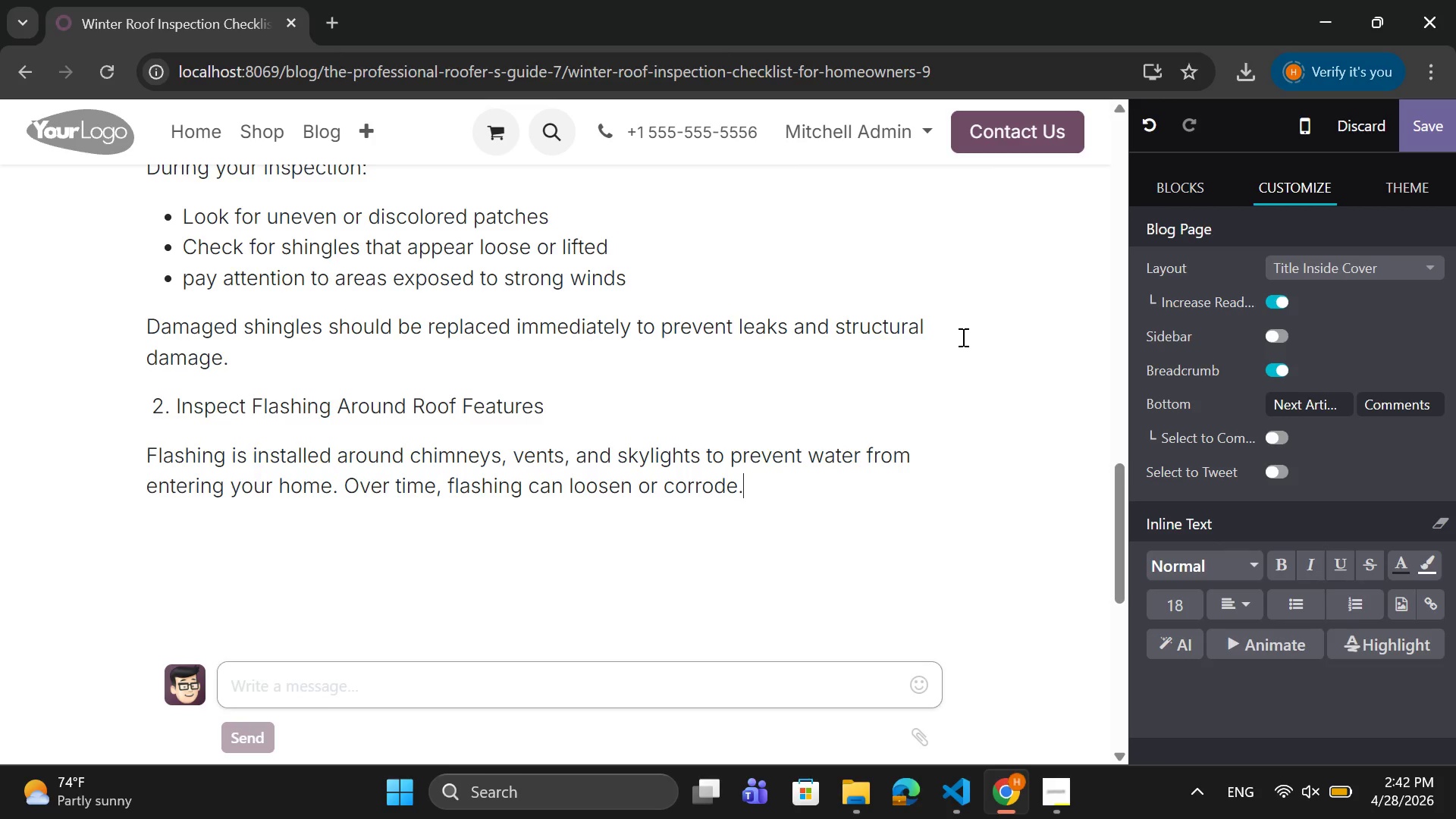 
key(Enter)
 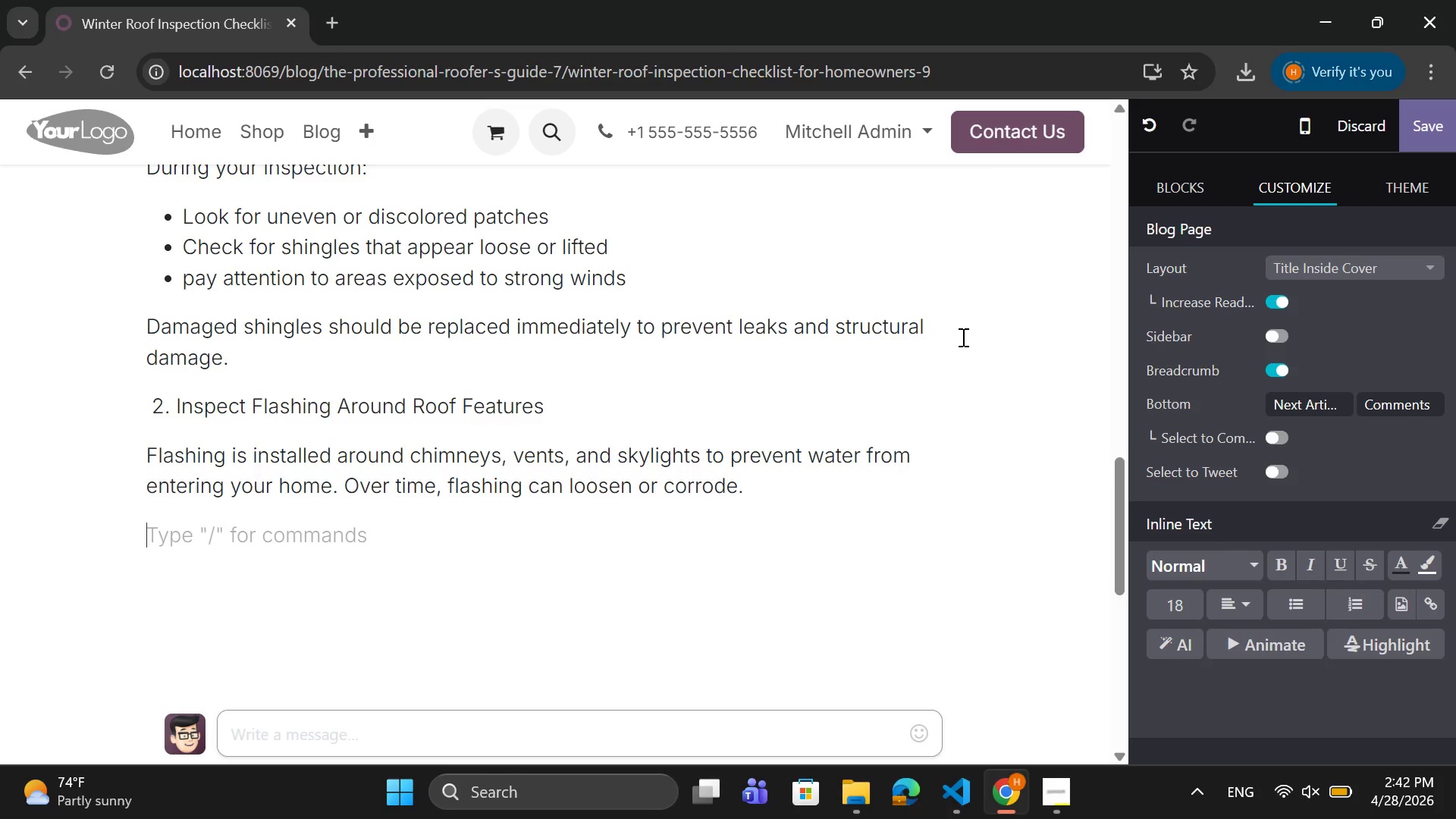 
type(Make sure:)
 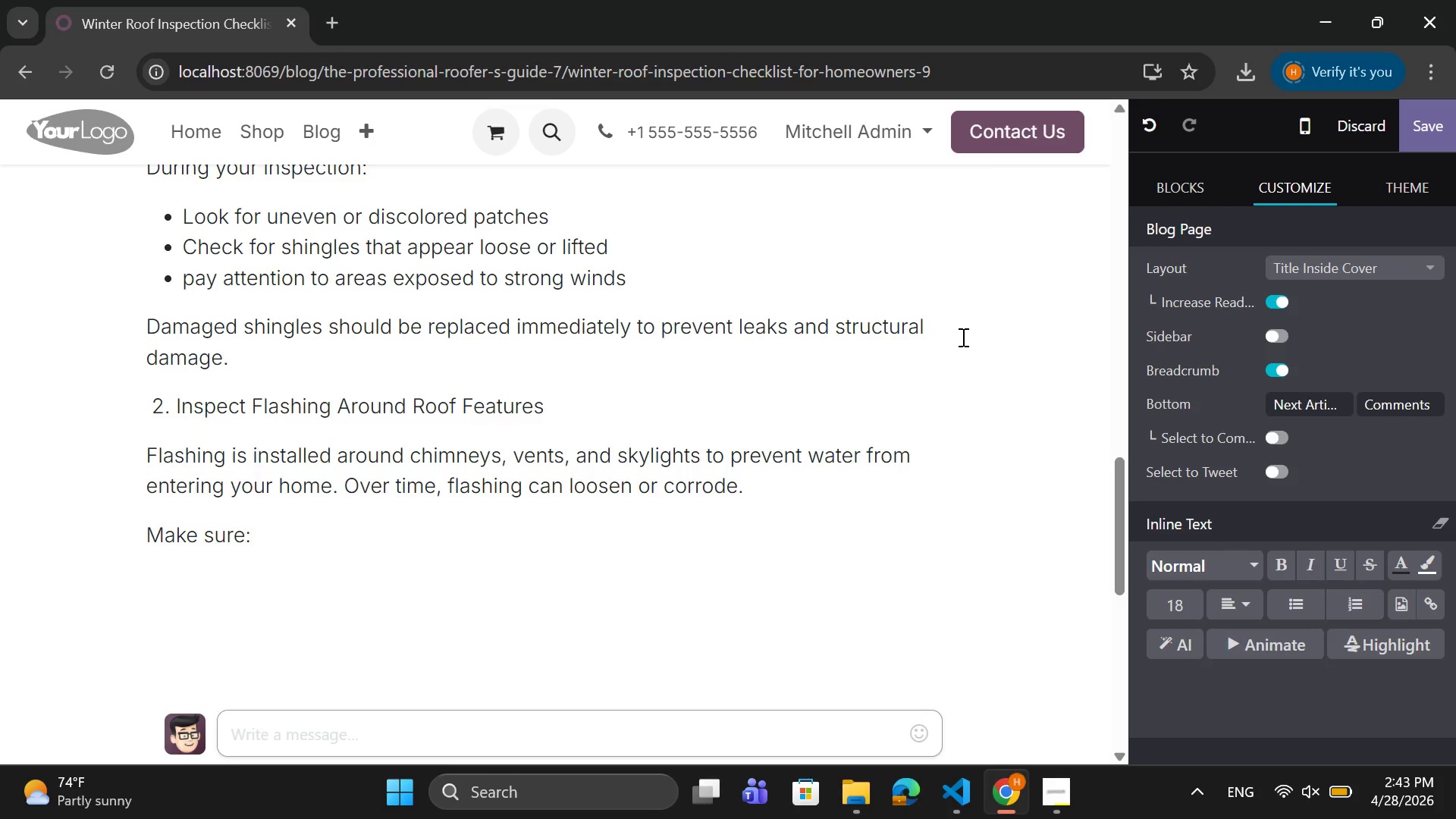 
key(Enter)
 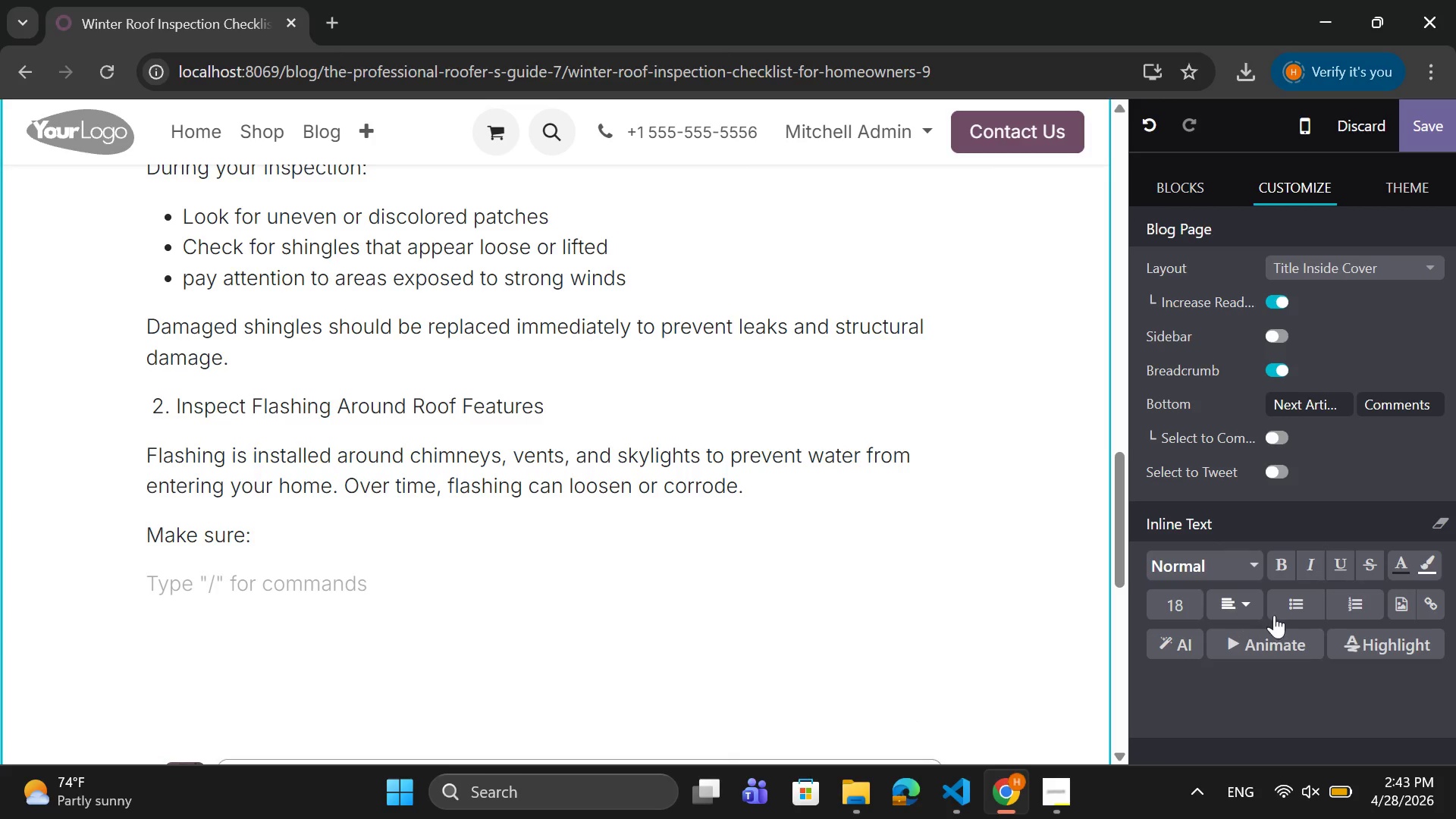 
left_click([1300, 605])
 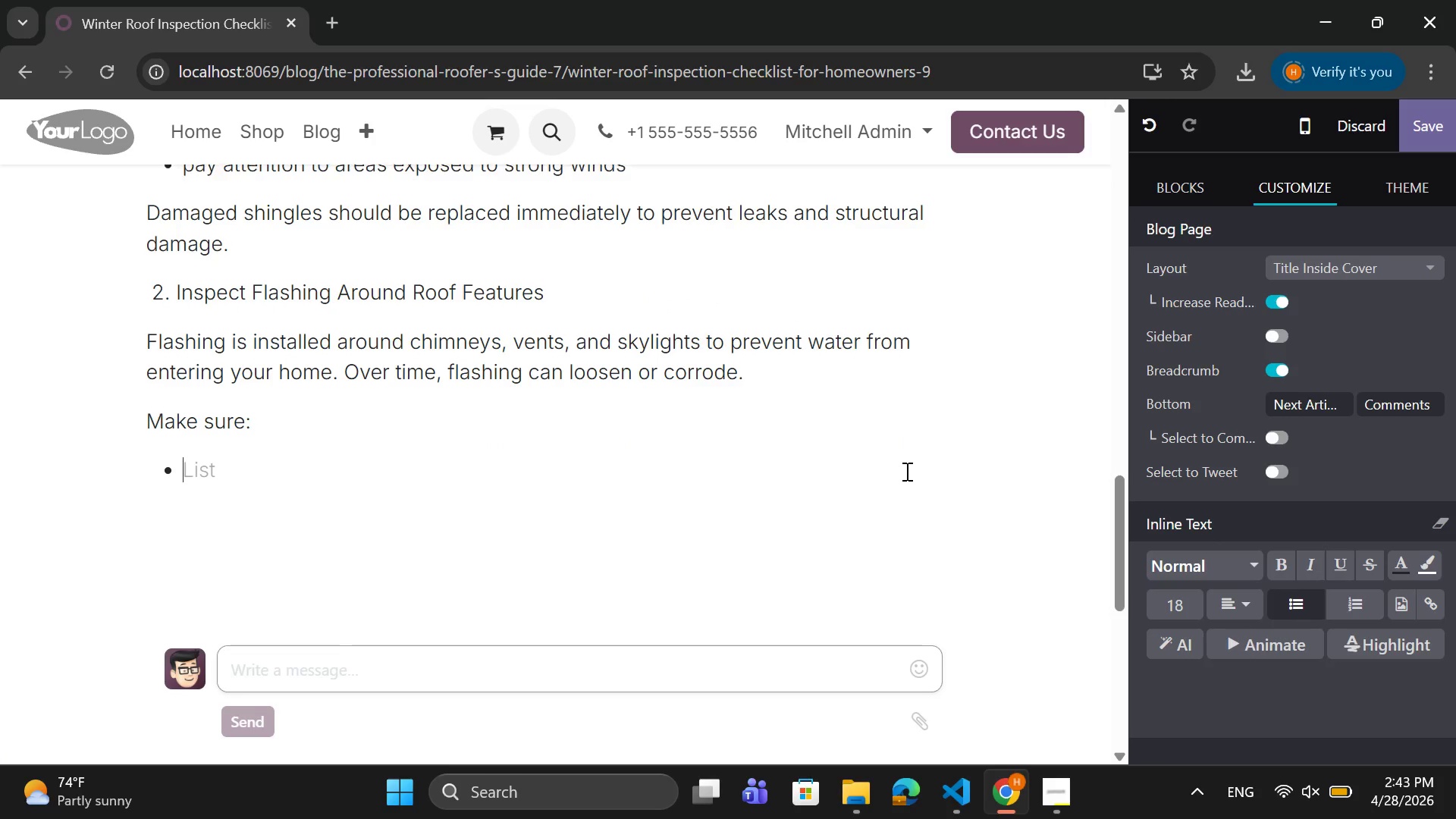 
type(Flashing is tightly sealed)
 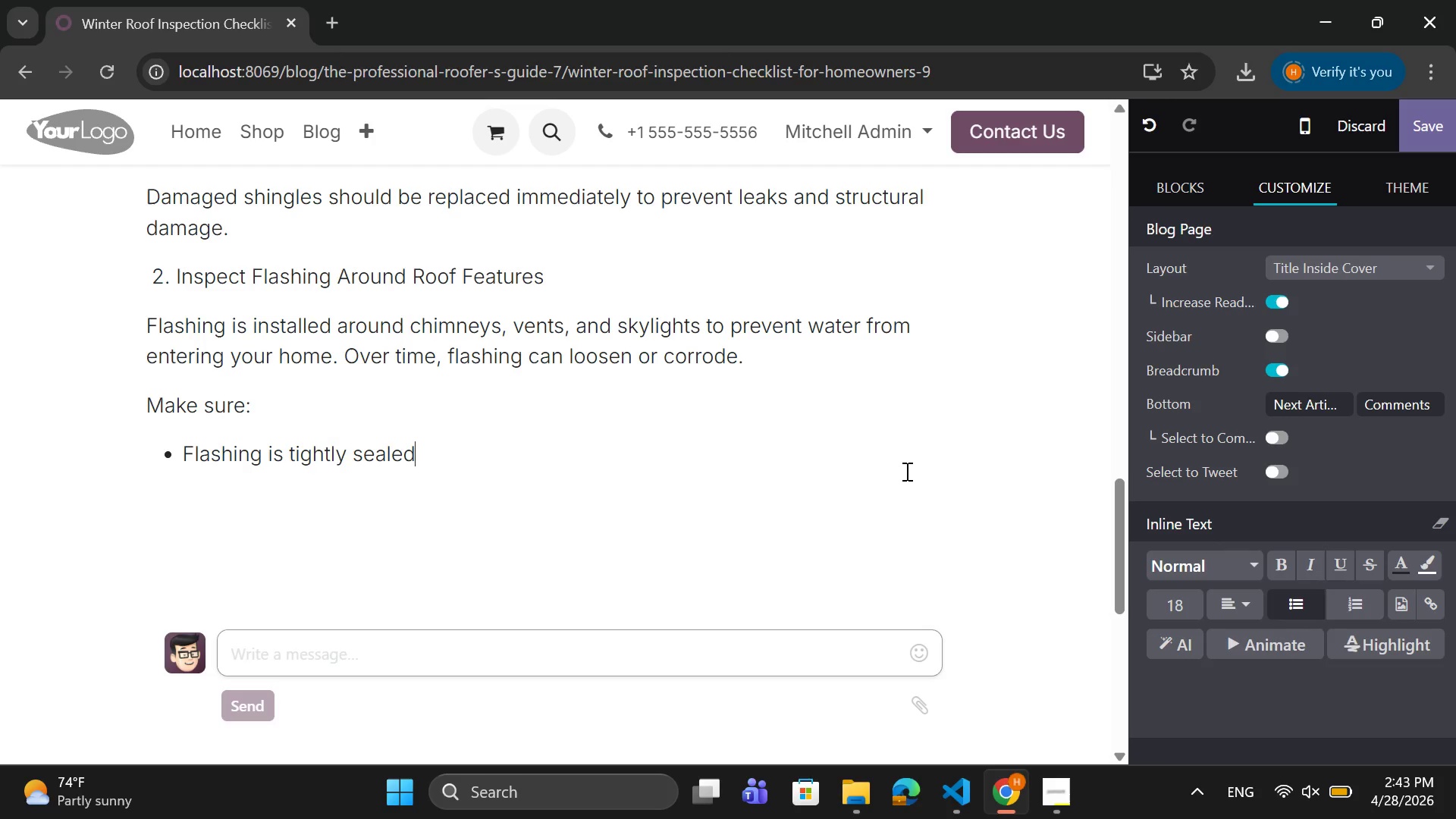 
key(Enter)
 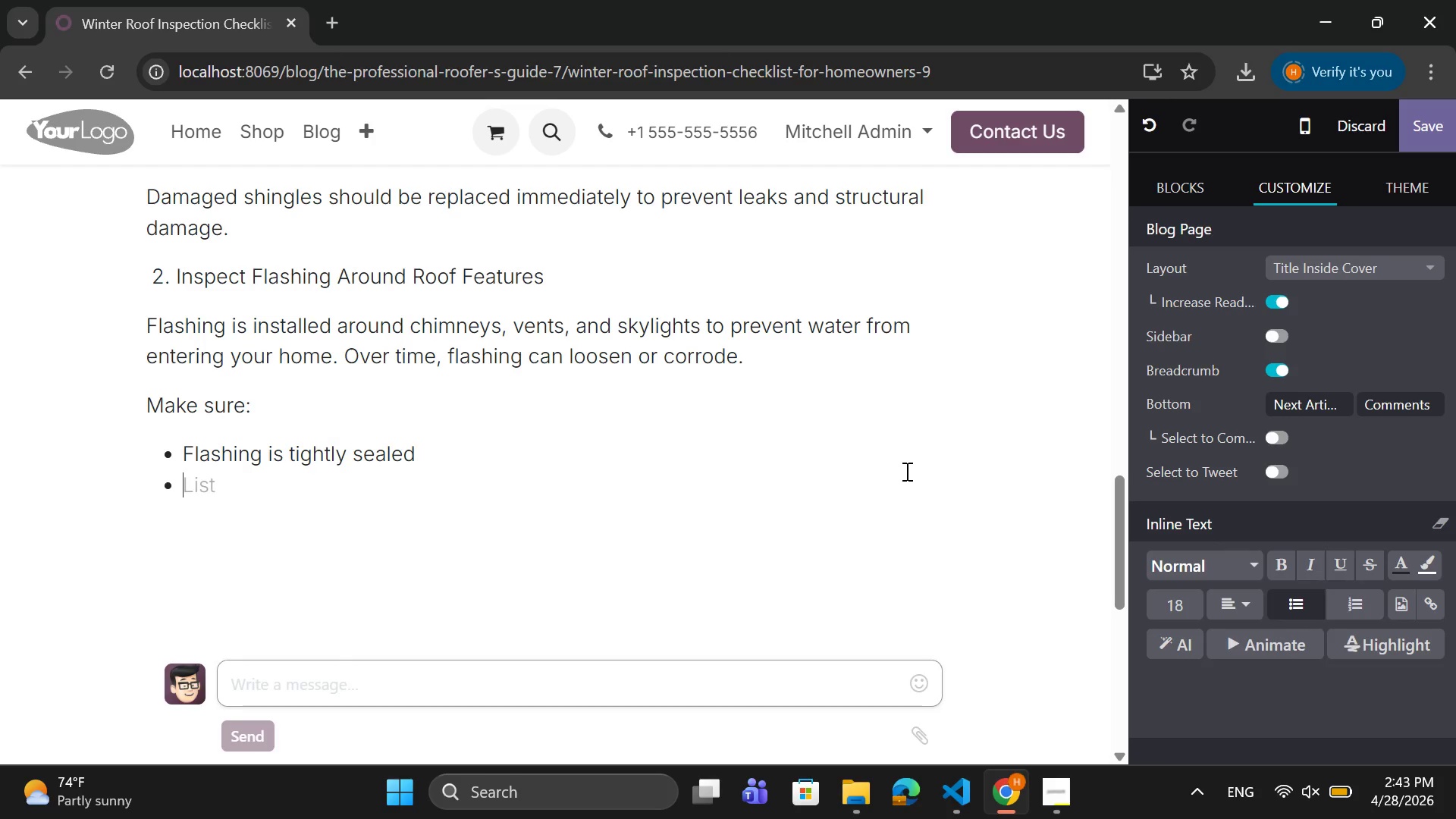 
type(There are no visible gaps or rust)
 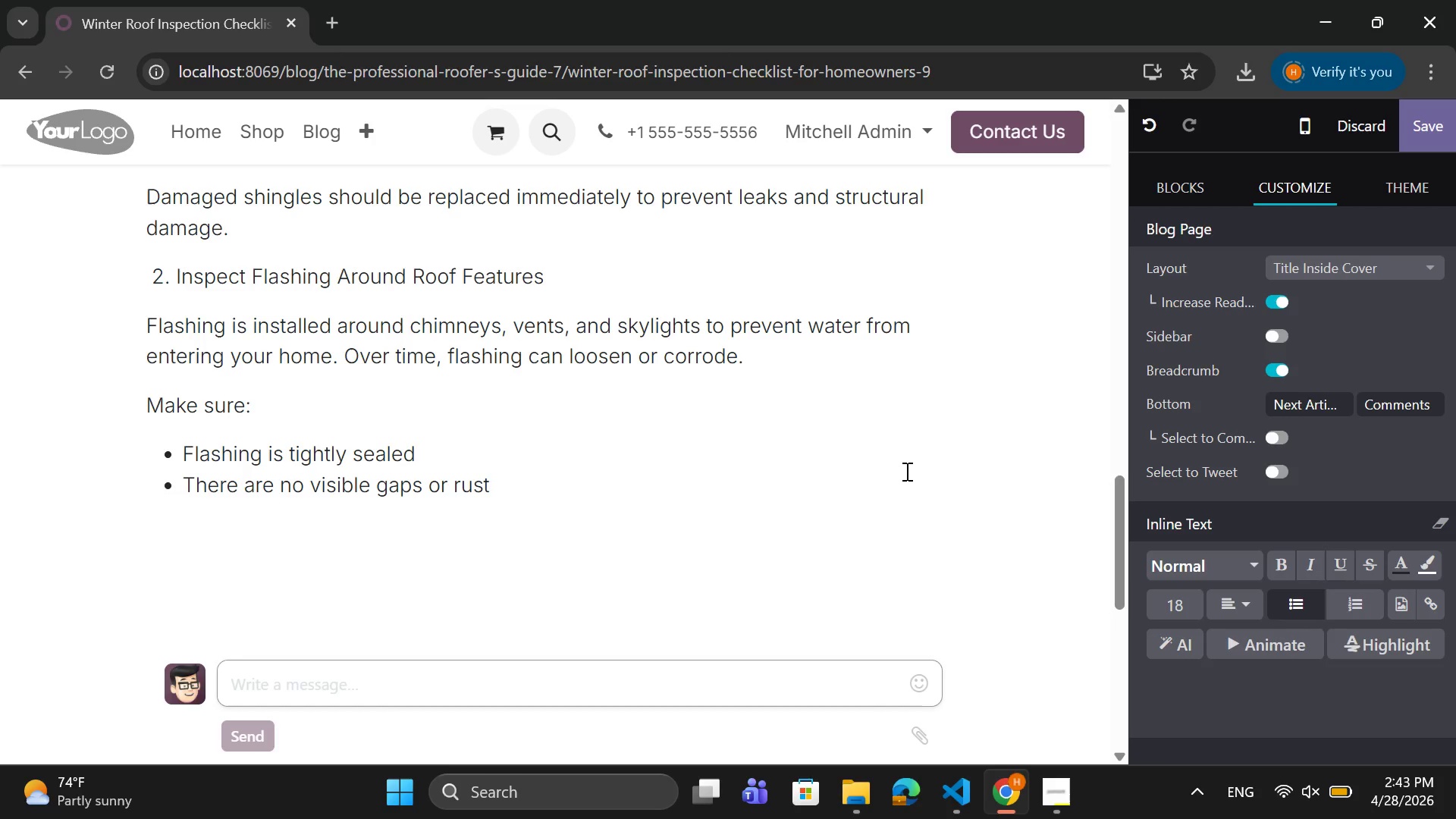 
key(Enter)
 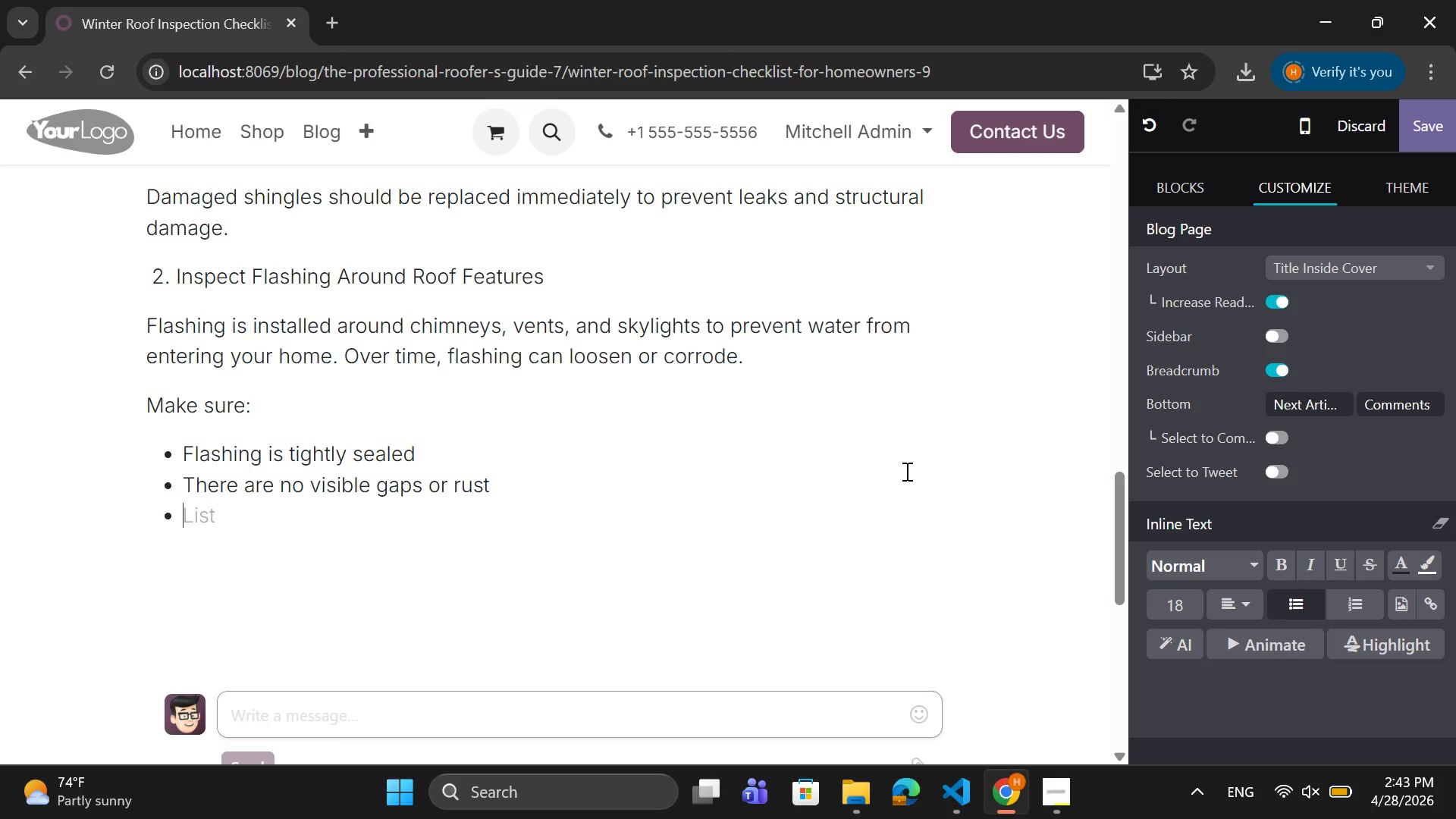 
type(Sealant is intact and not cracked)
 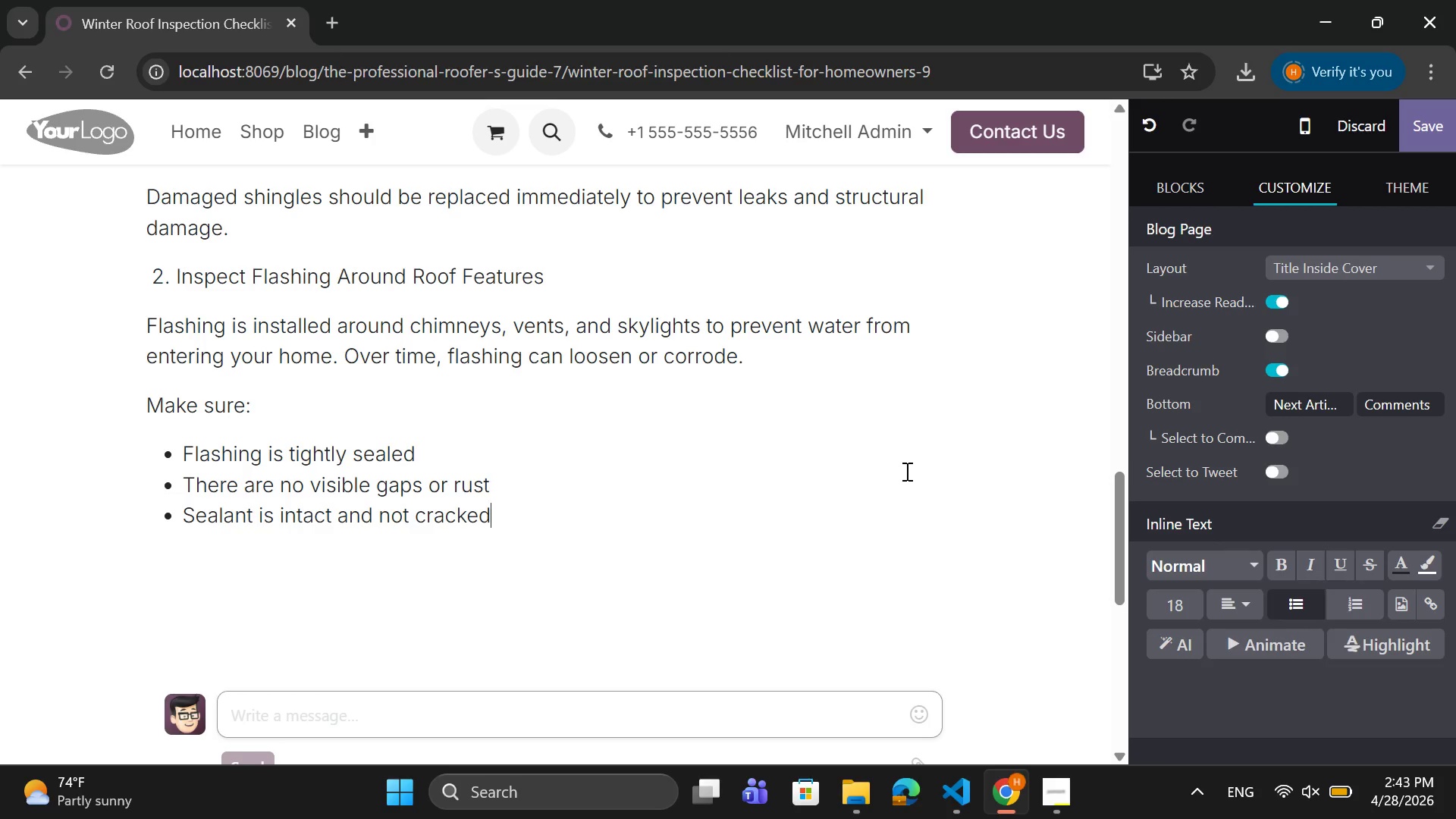 
key(Enter)
 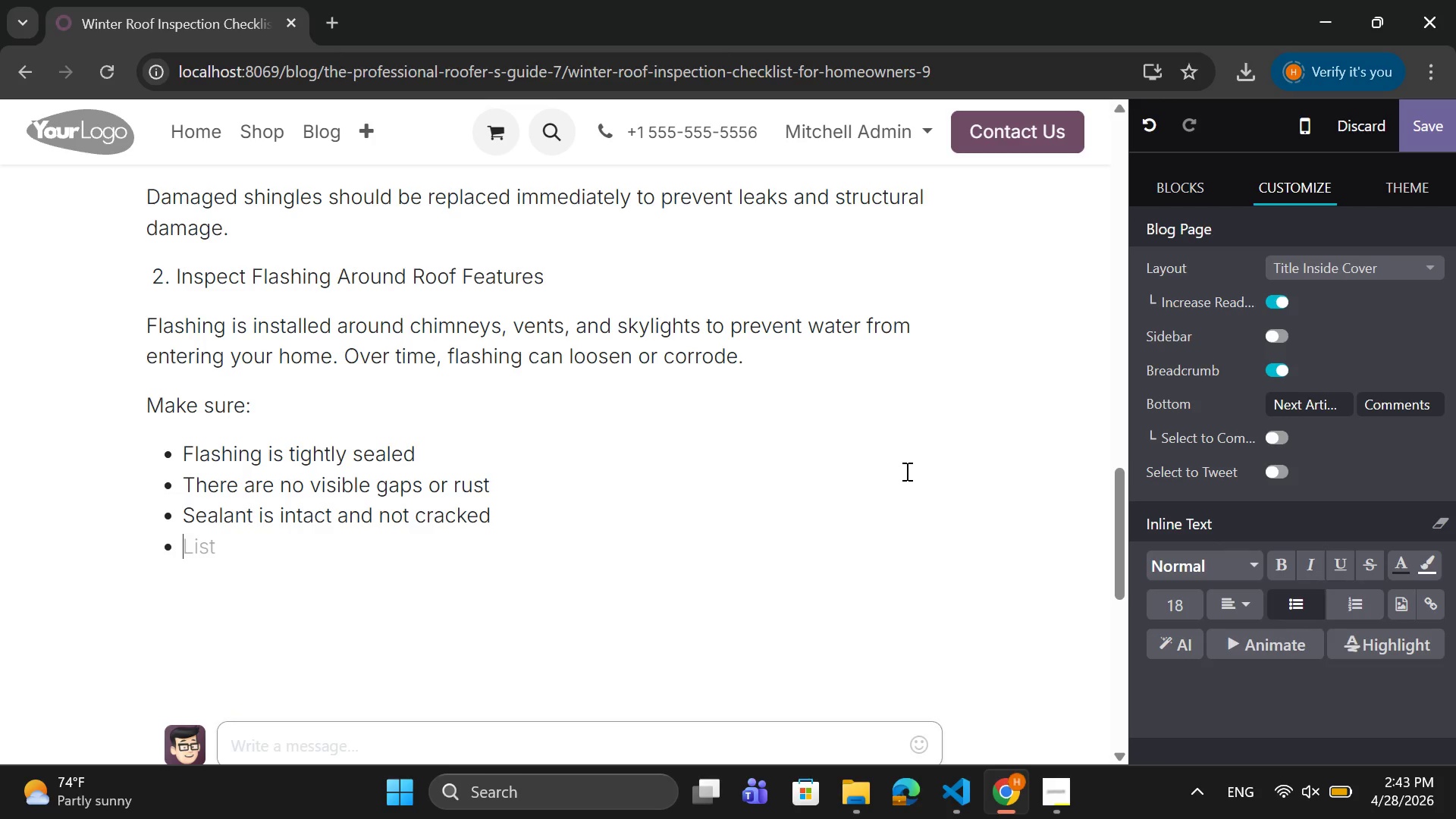 
key(Backspace)
 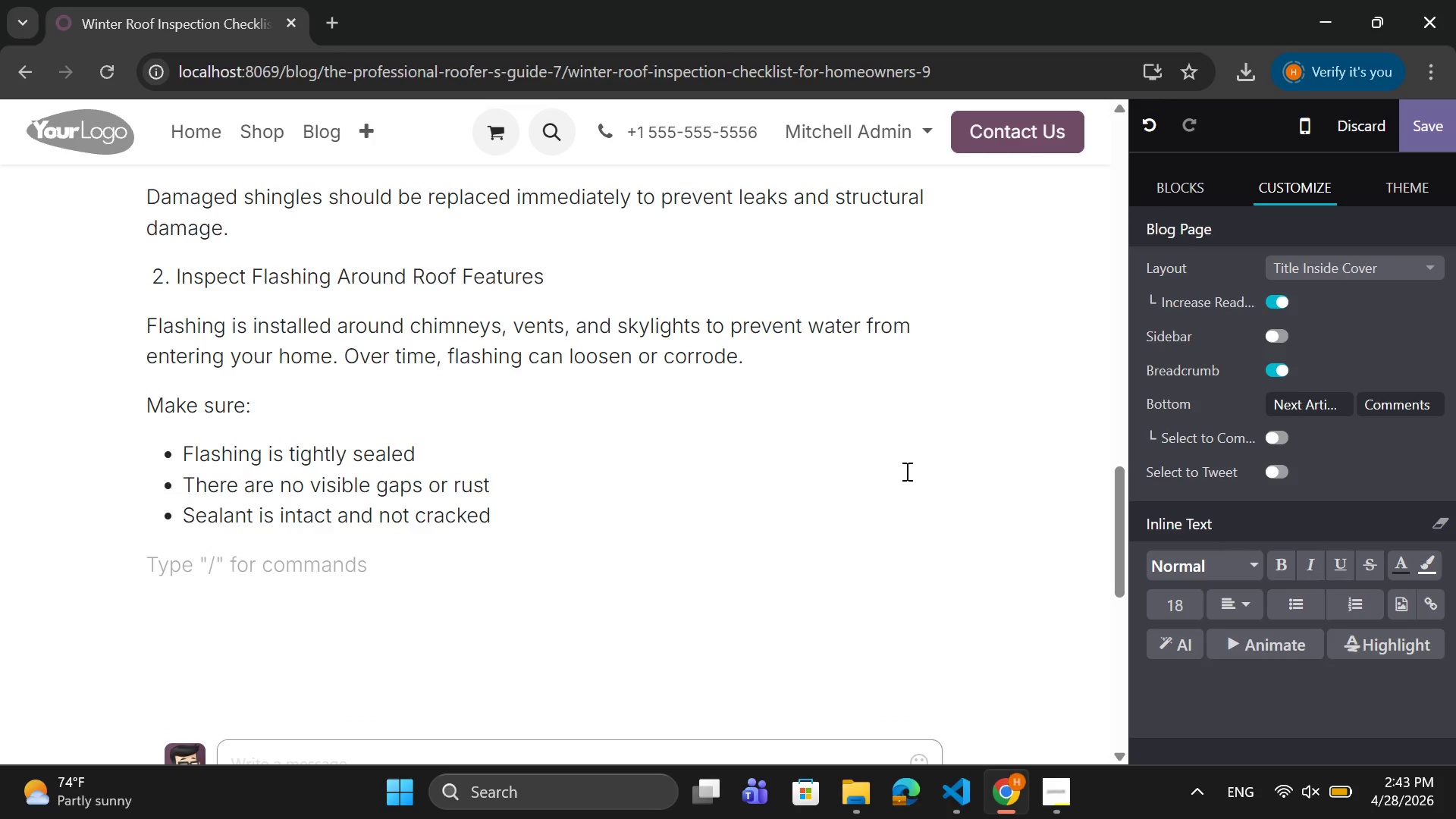 
key(CapsLock)
 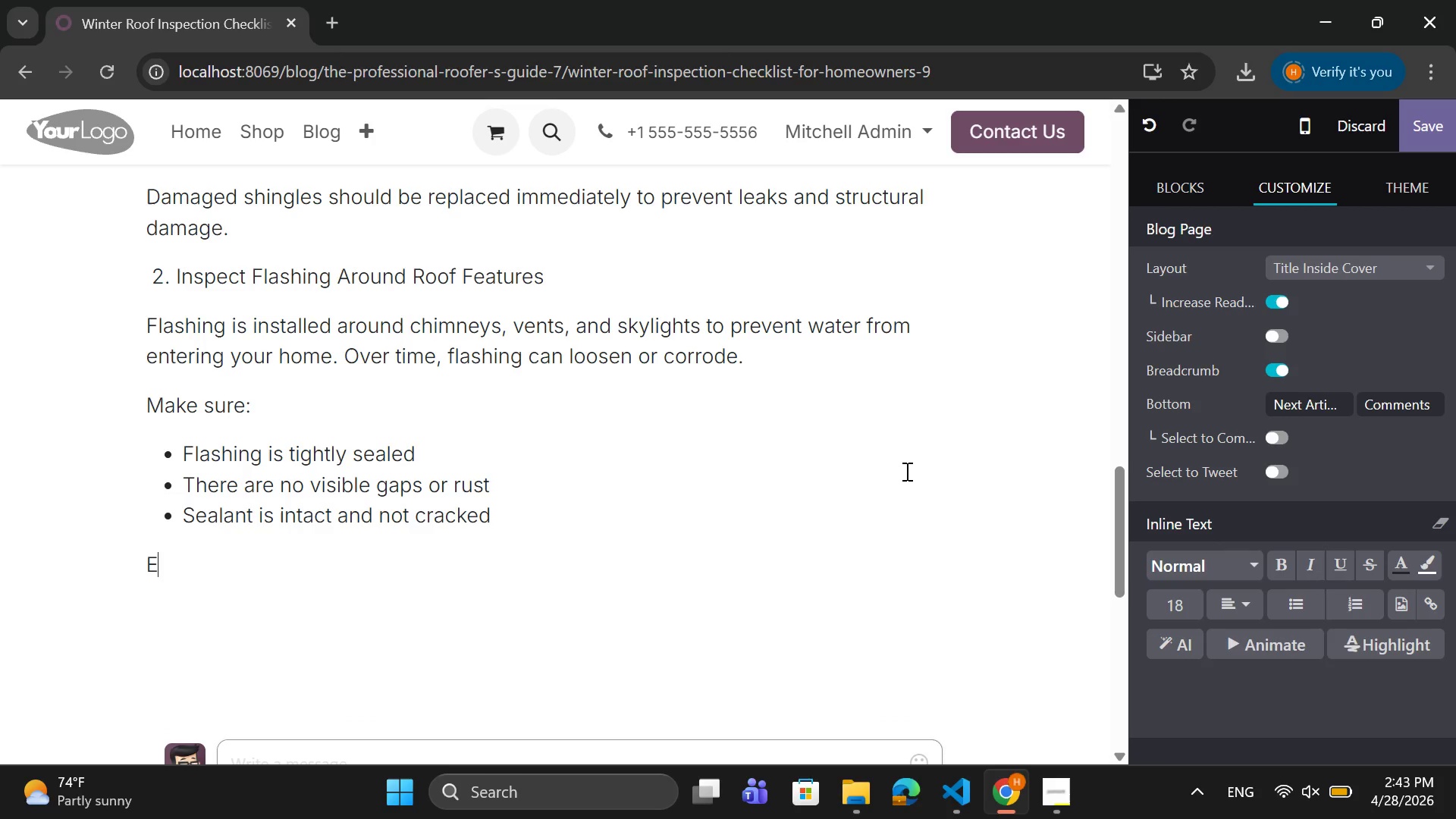 
key(E)
 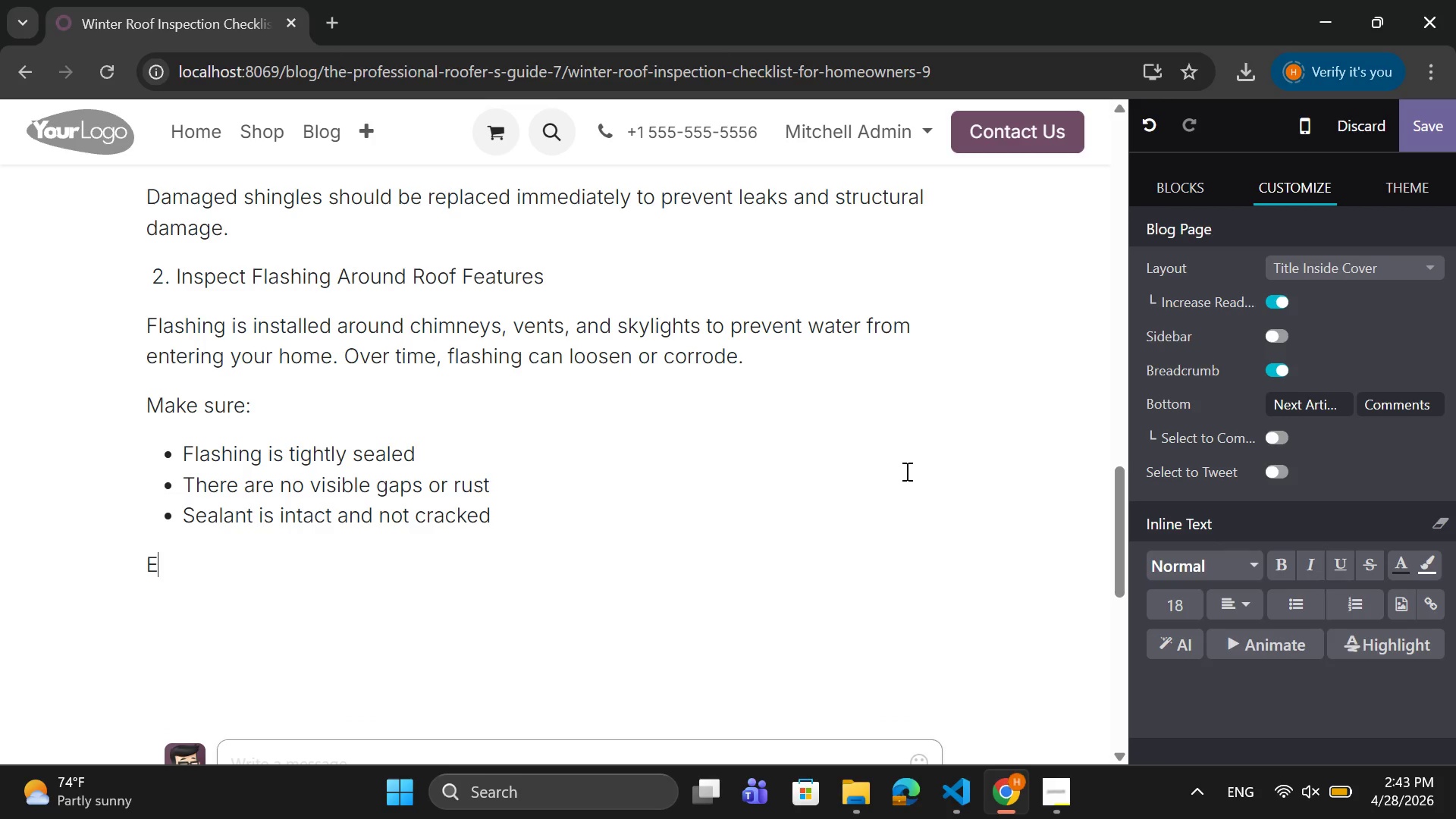 
key(CapsLock)
 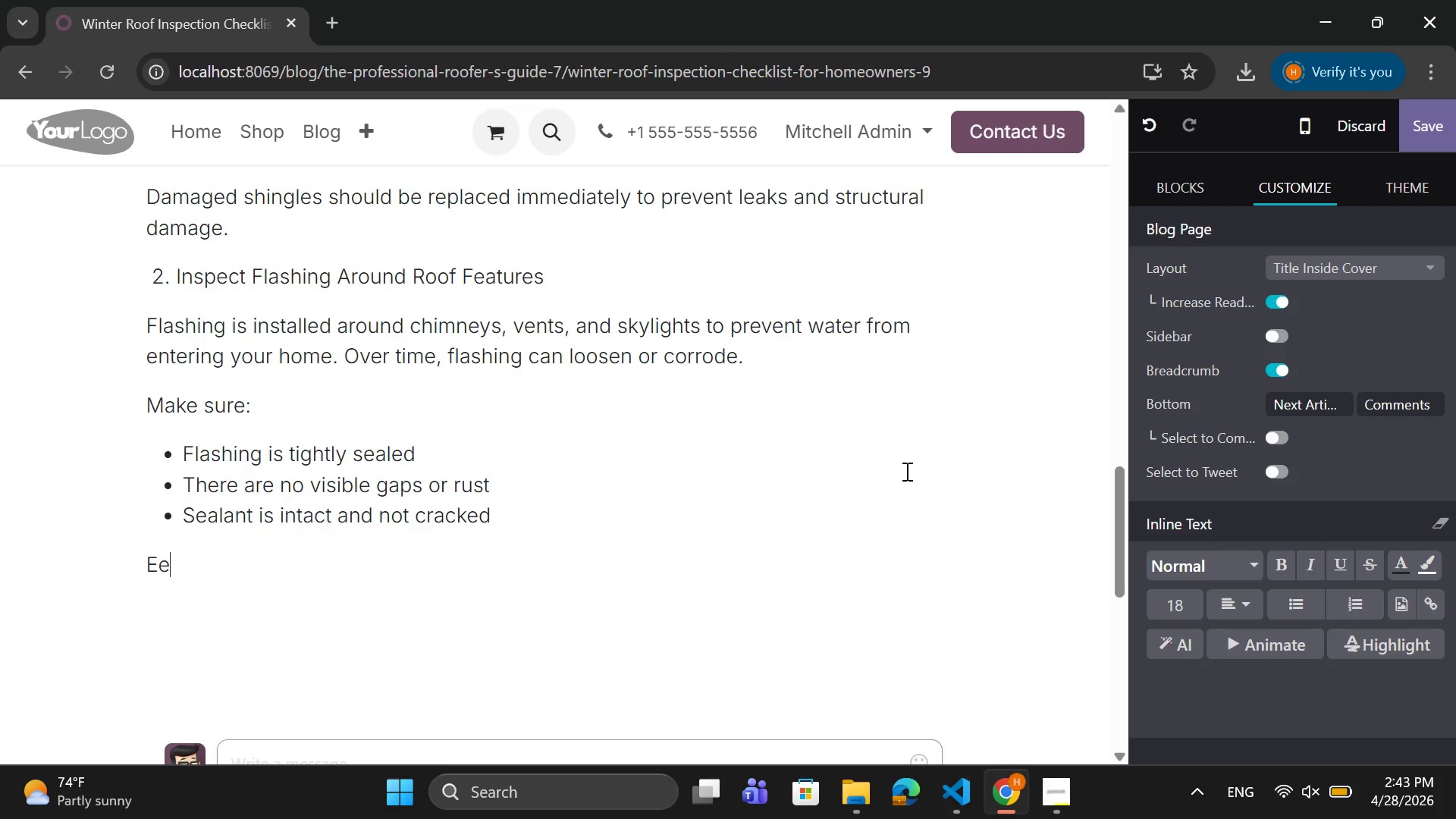 
key(E)
 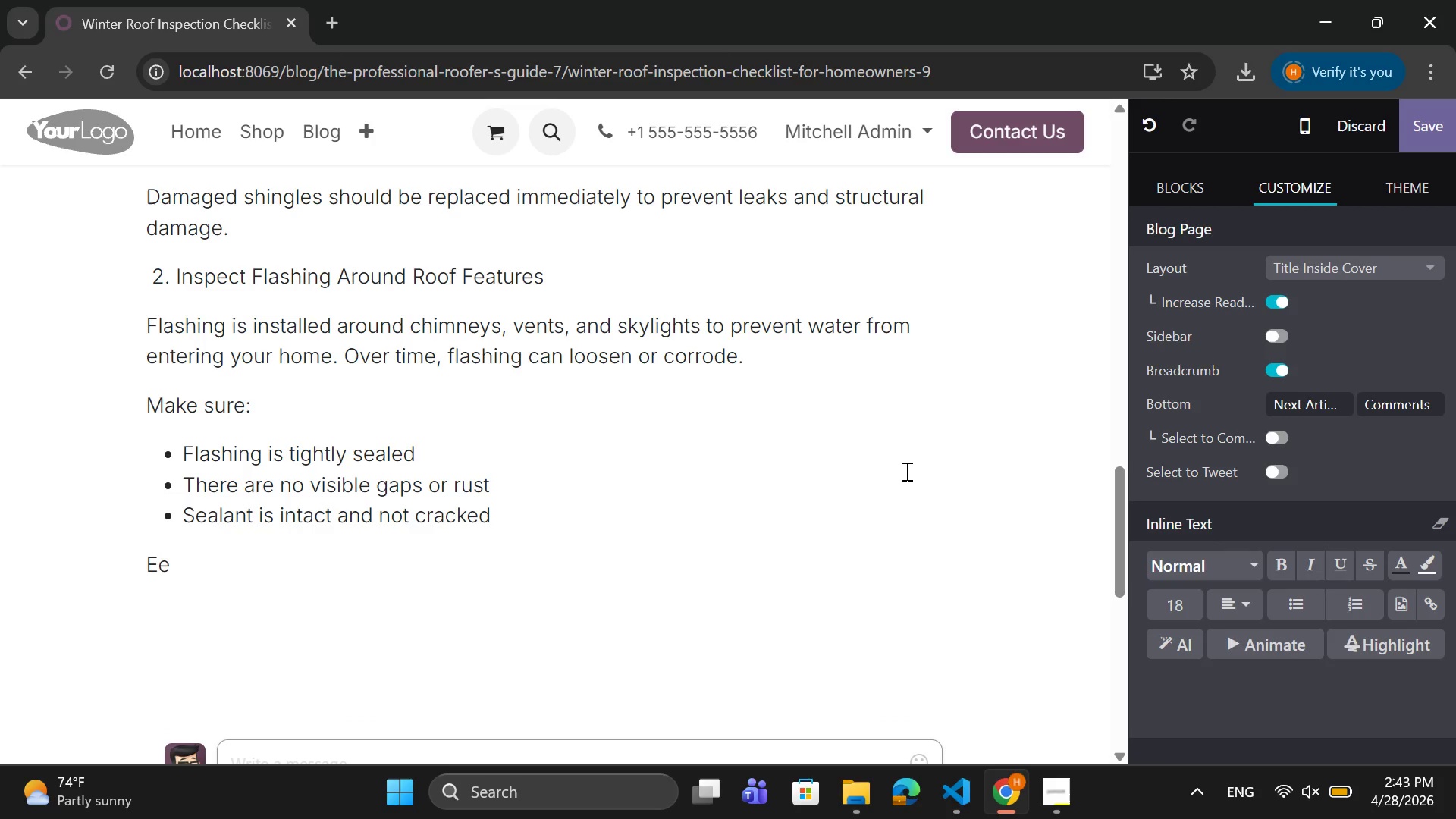 
key(Backspace)
 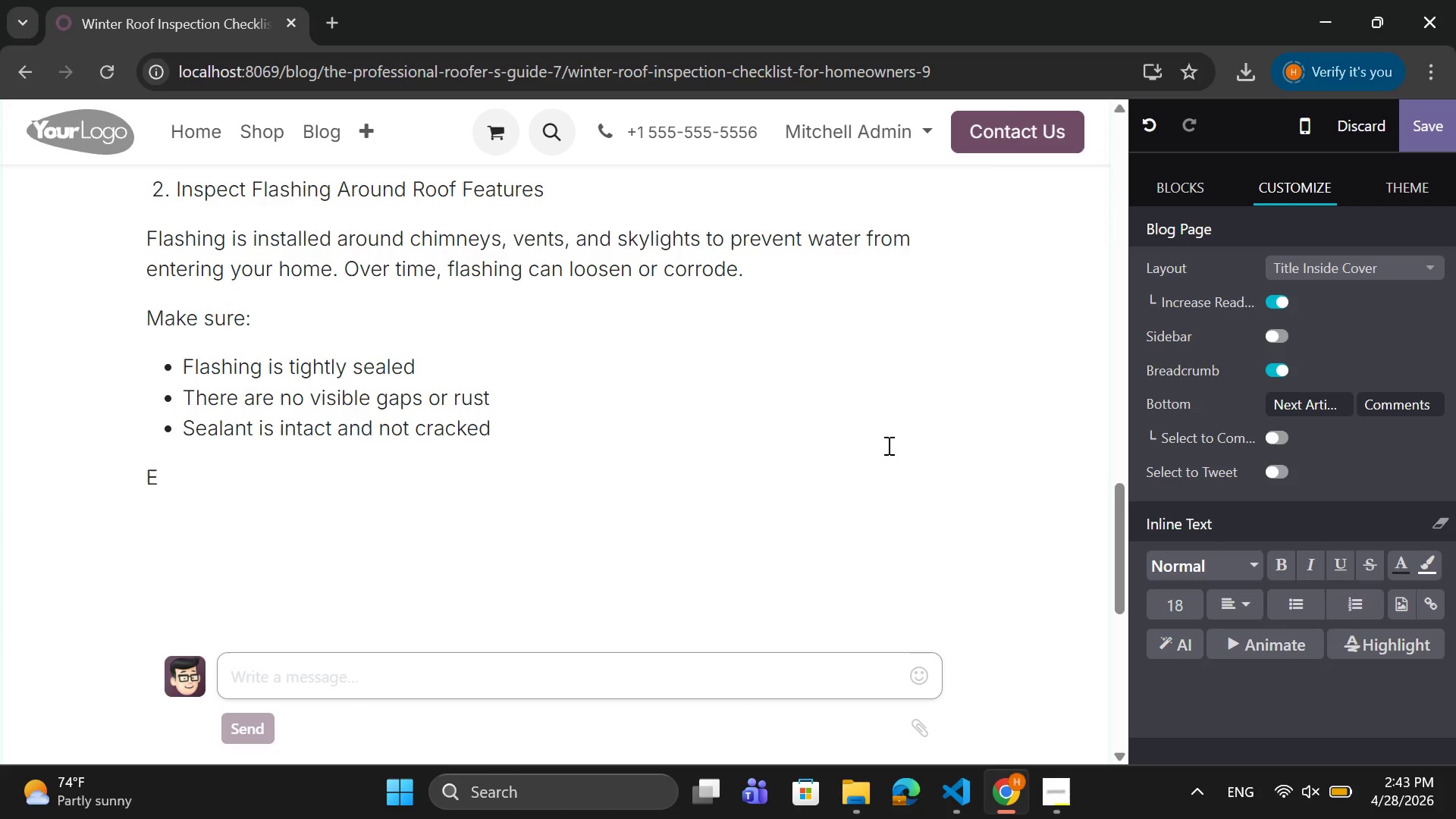 
type(ven small openings can allow water to d)
key(Backspace)
type(seep in freeze,)
 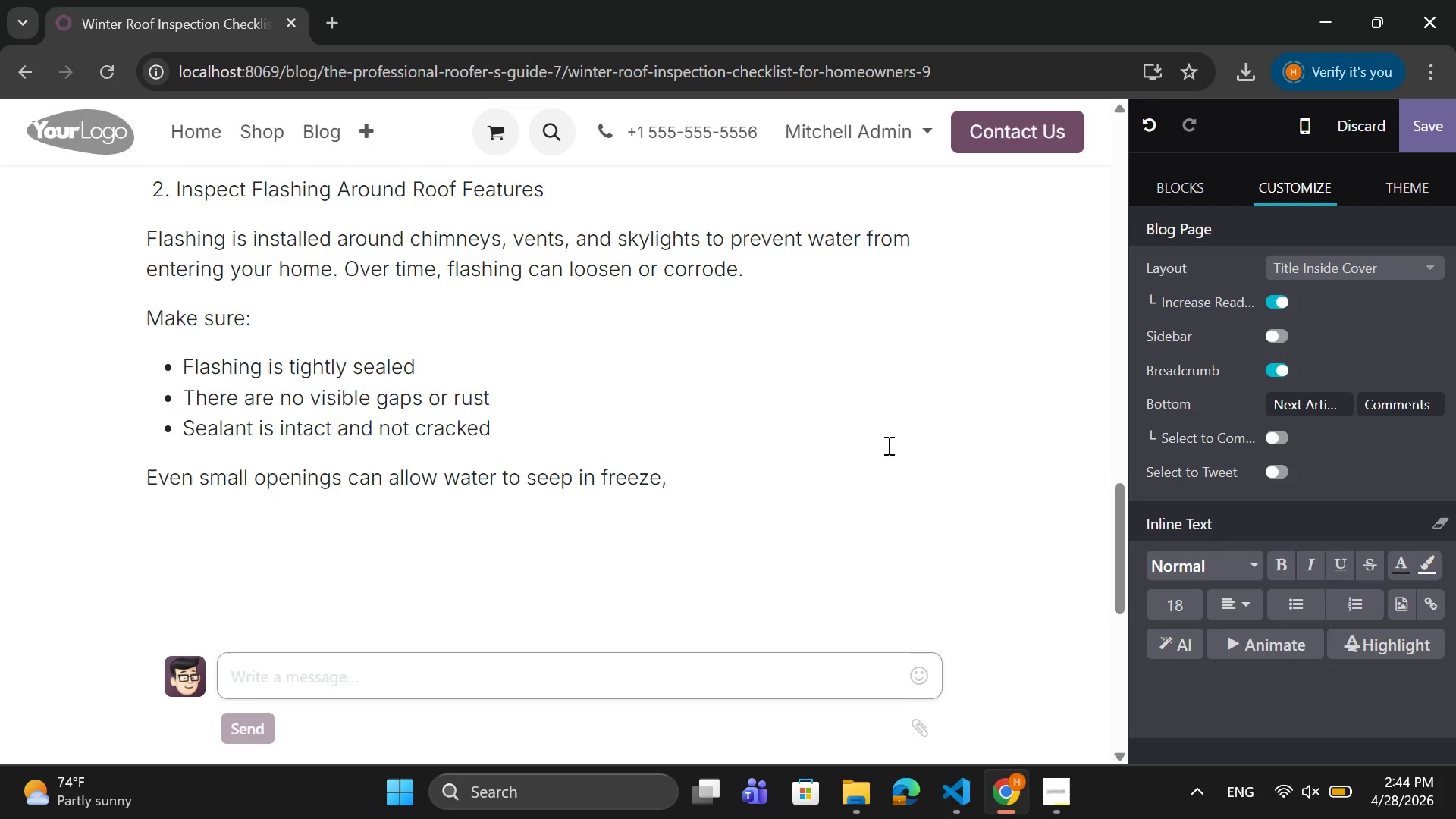 
key(ArrowLeft)
 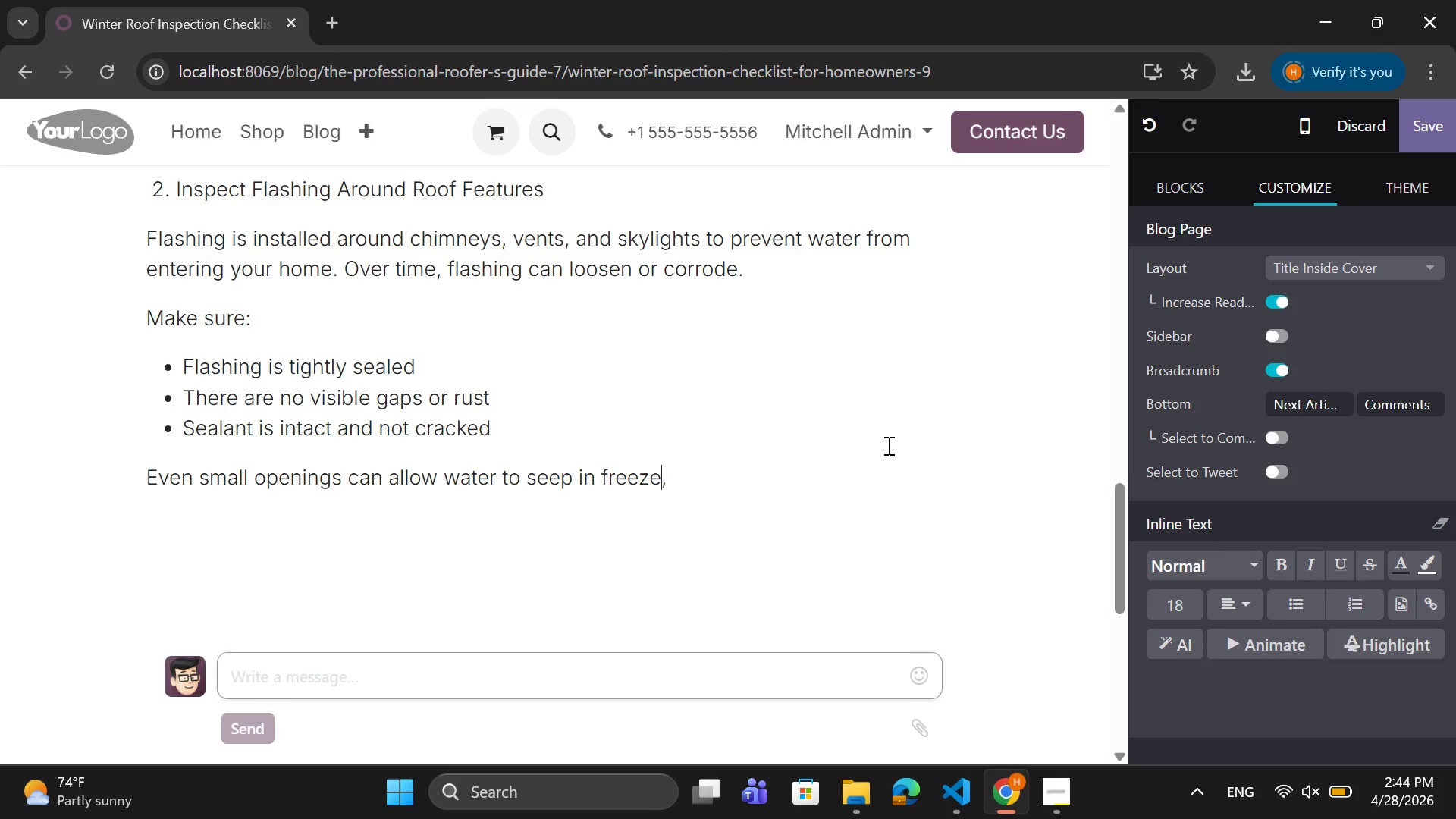 
key(ArrowLeft)
 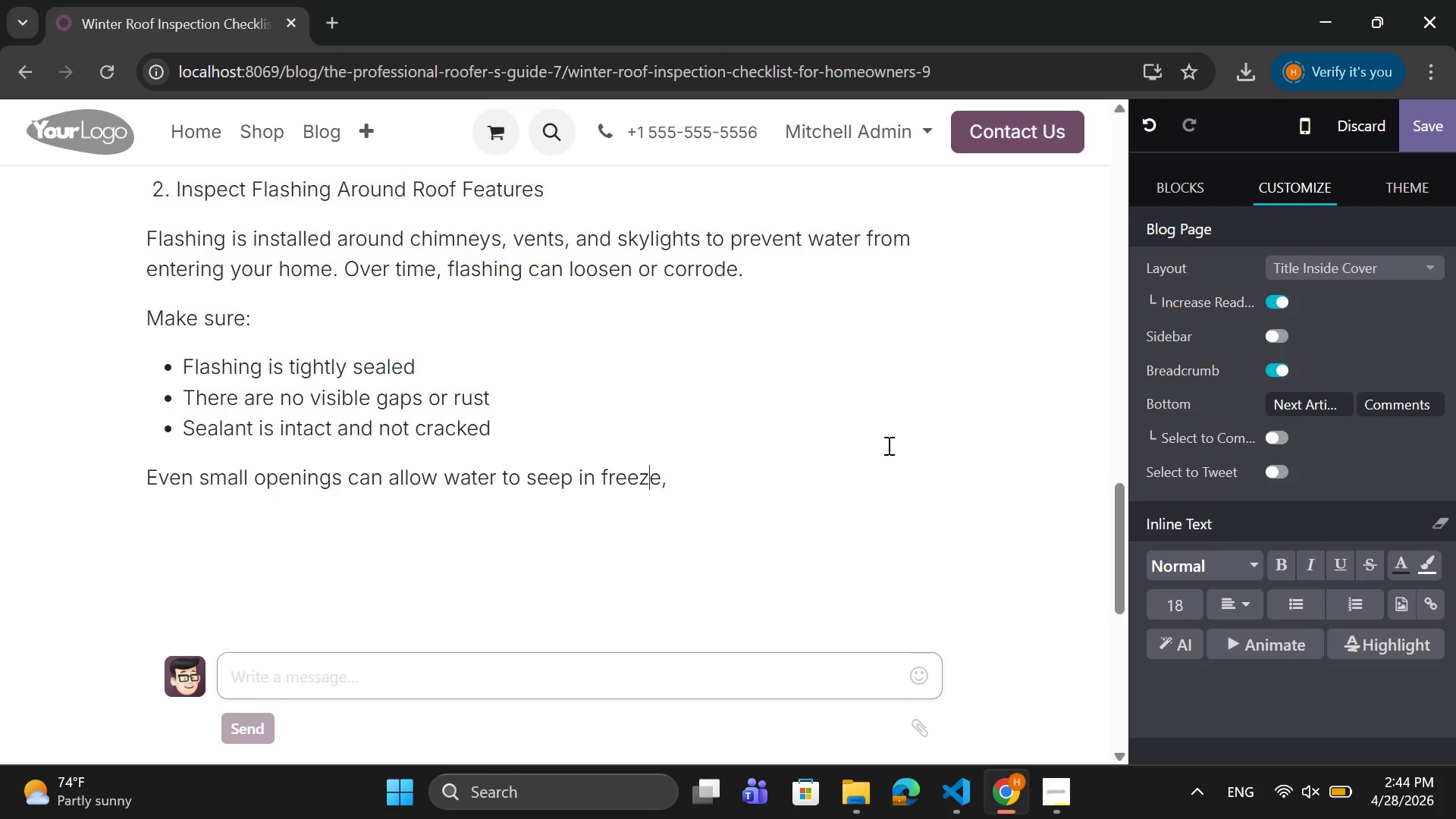 
key(ArrowLeft)
 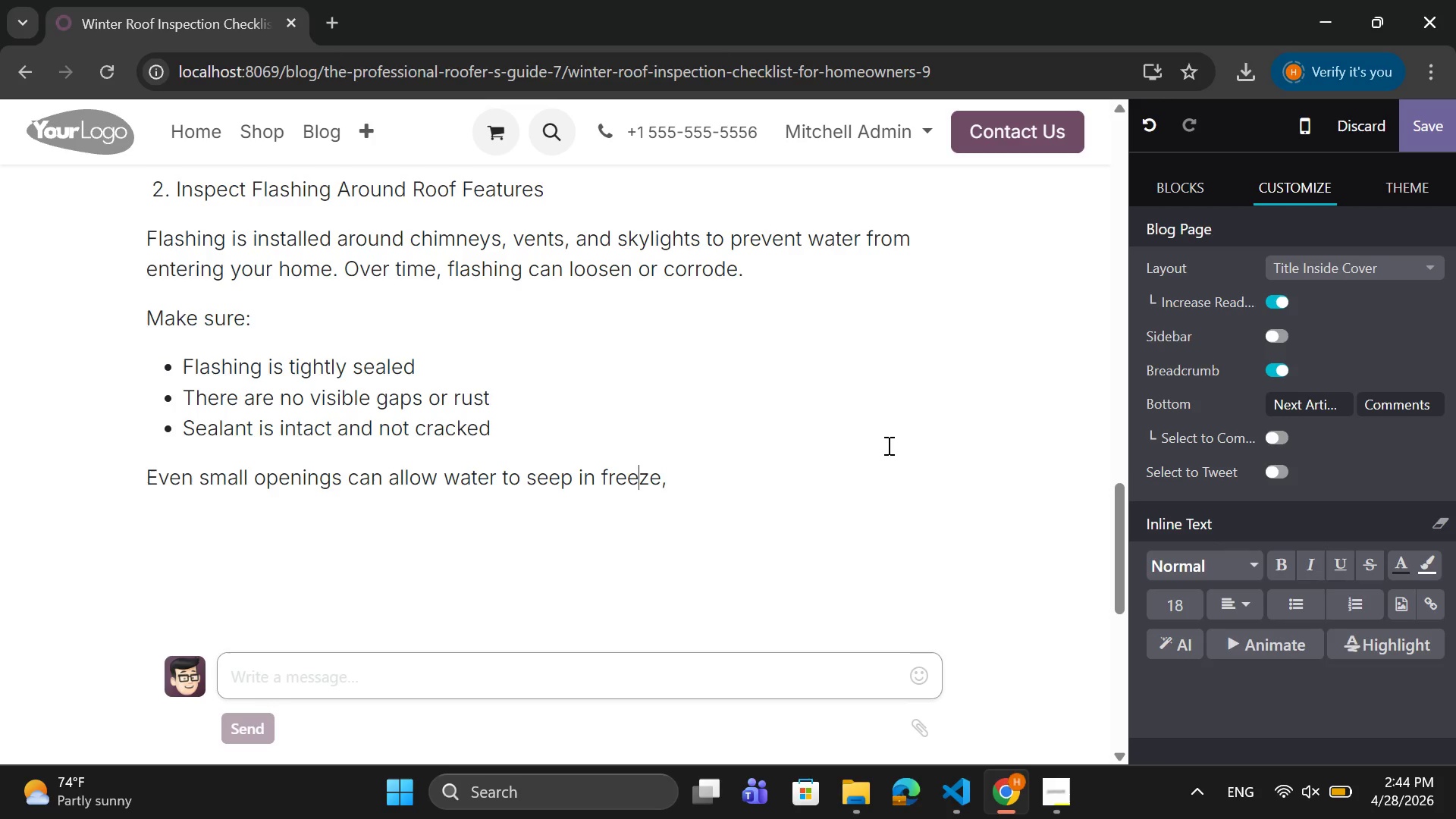 
key(ArrowLeft)
 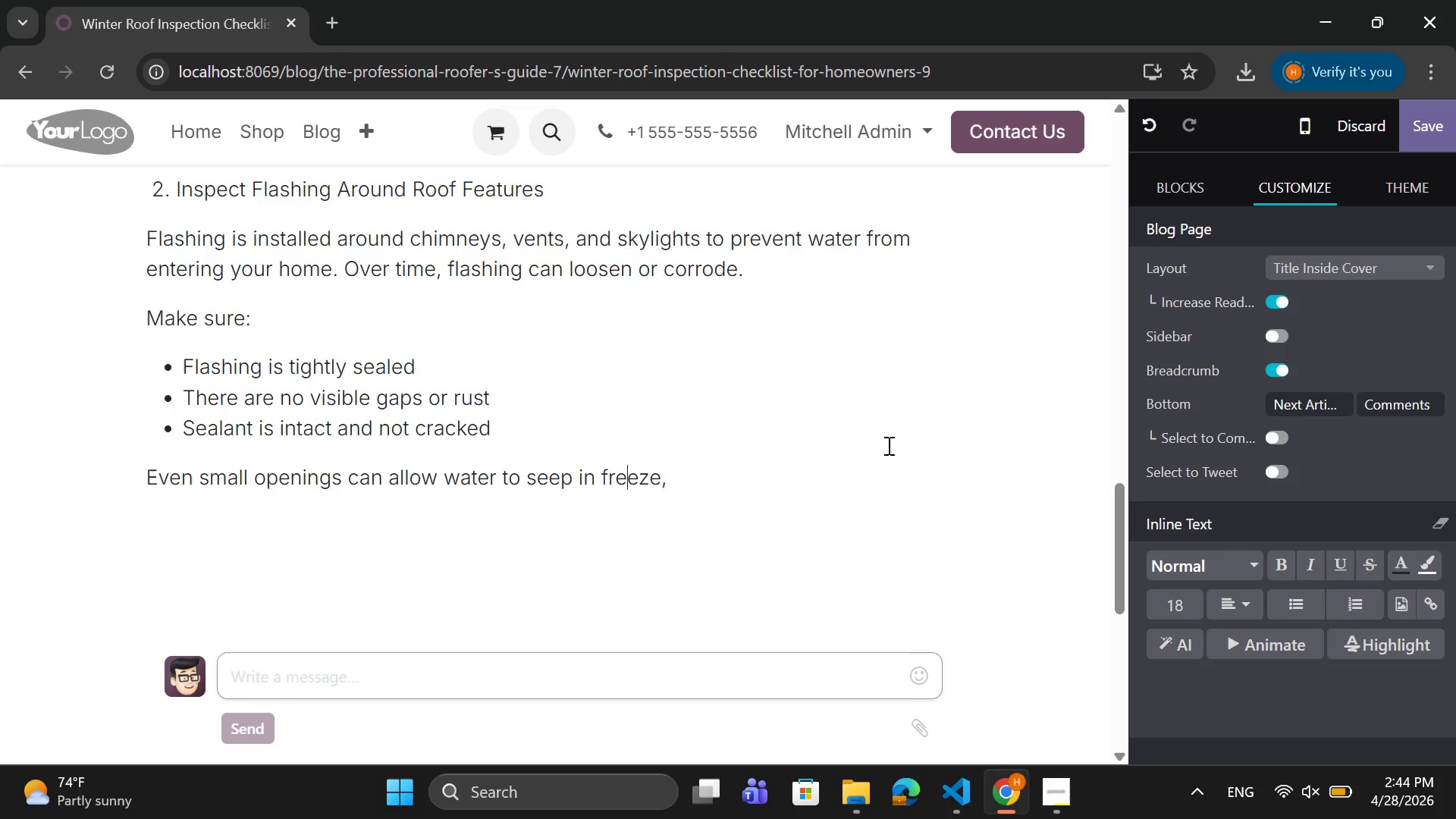 
key(ArrowLeft)
 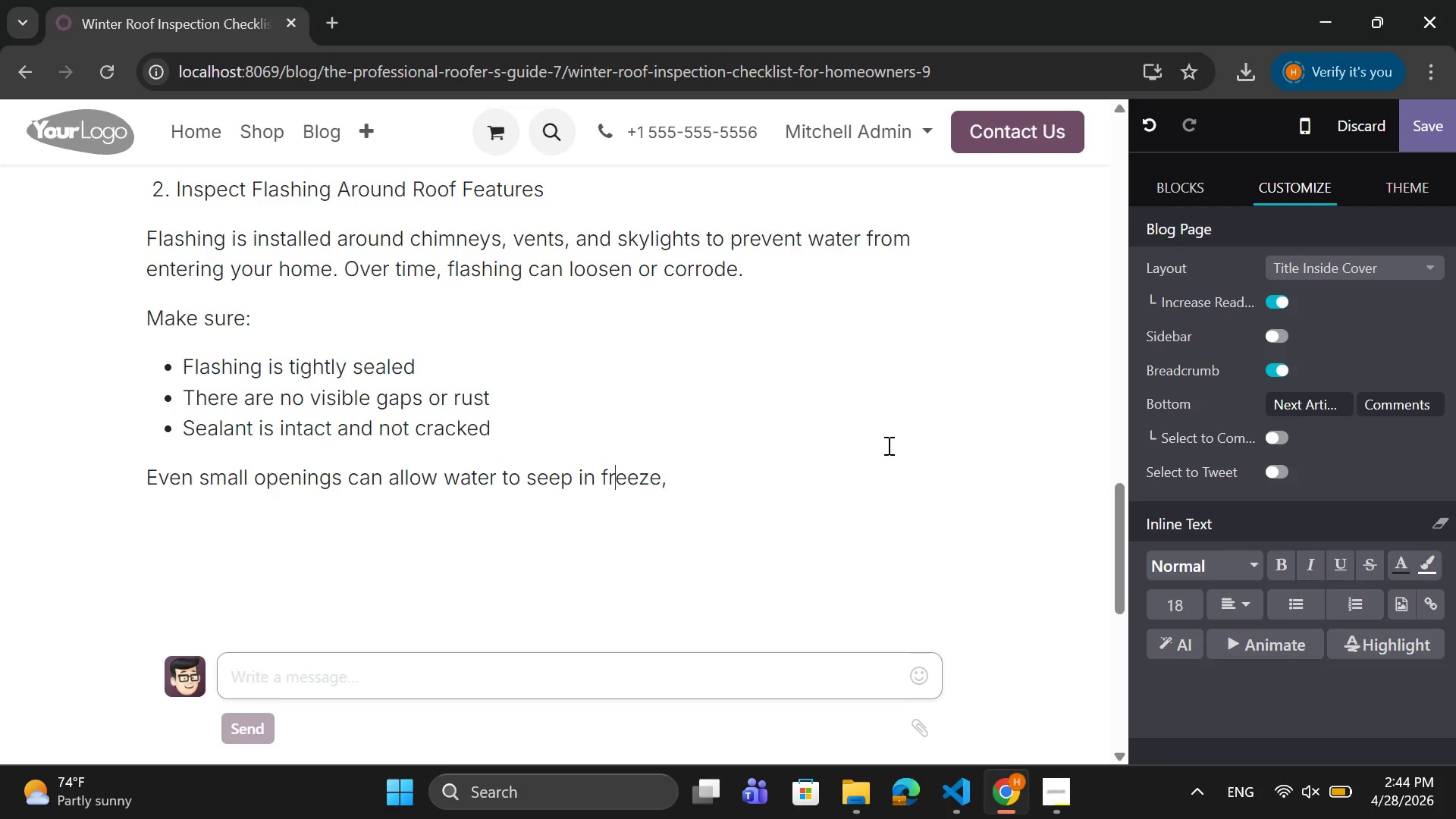 
key(ArrowLeft)
 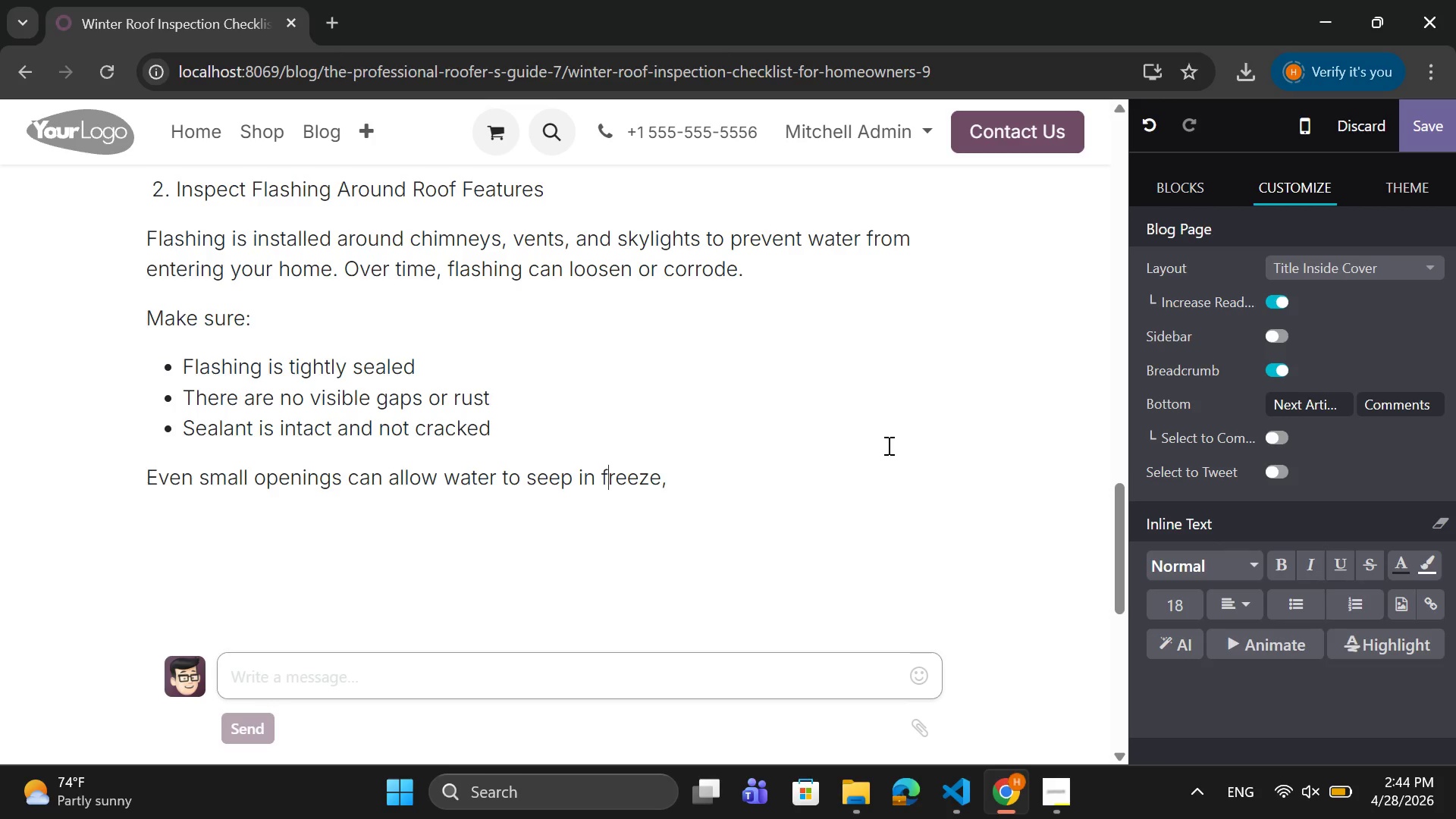 
key(ArrowLeft)
 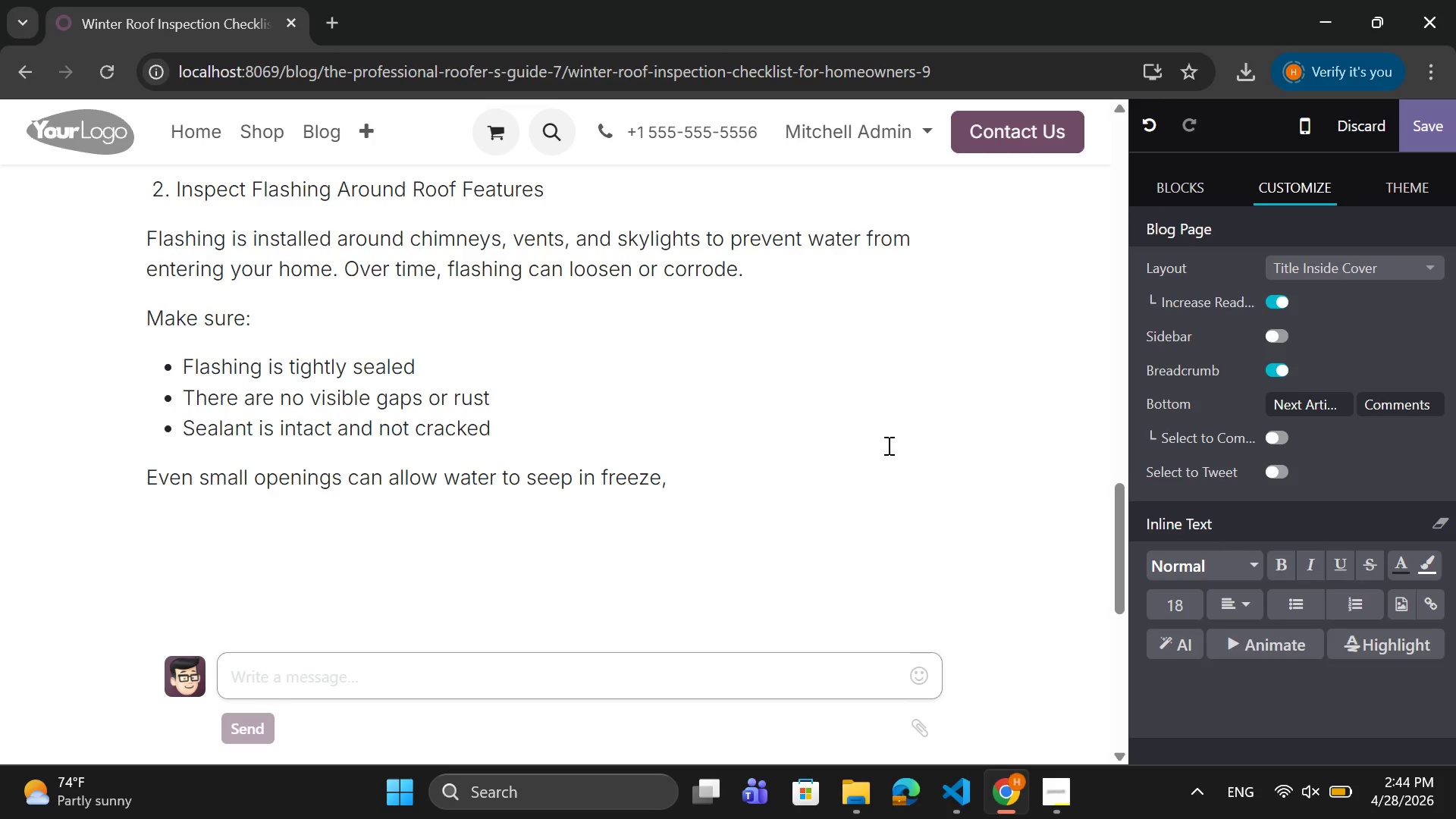 
type(and )
 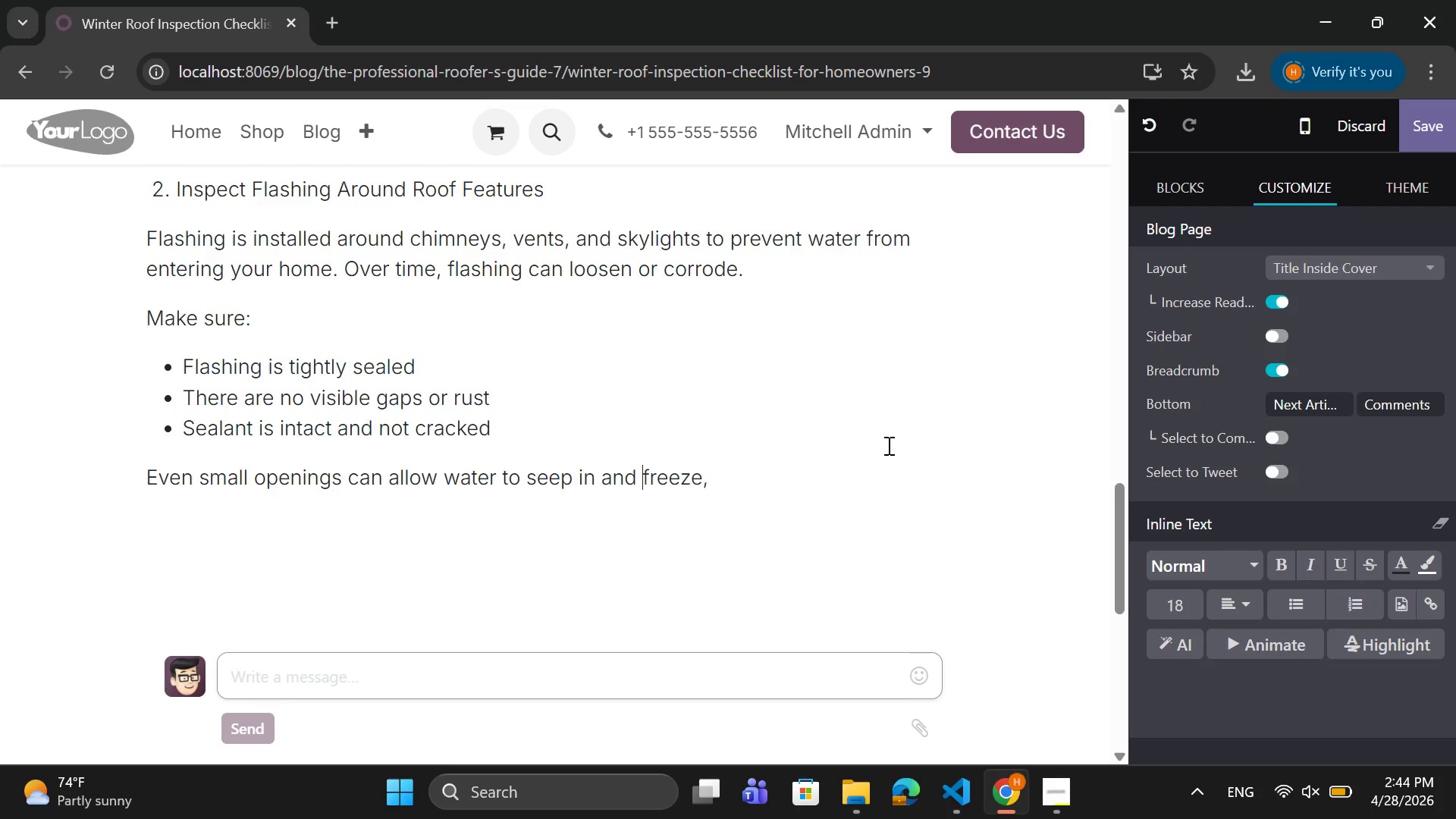 
key(ArrowRight)
 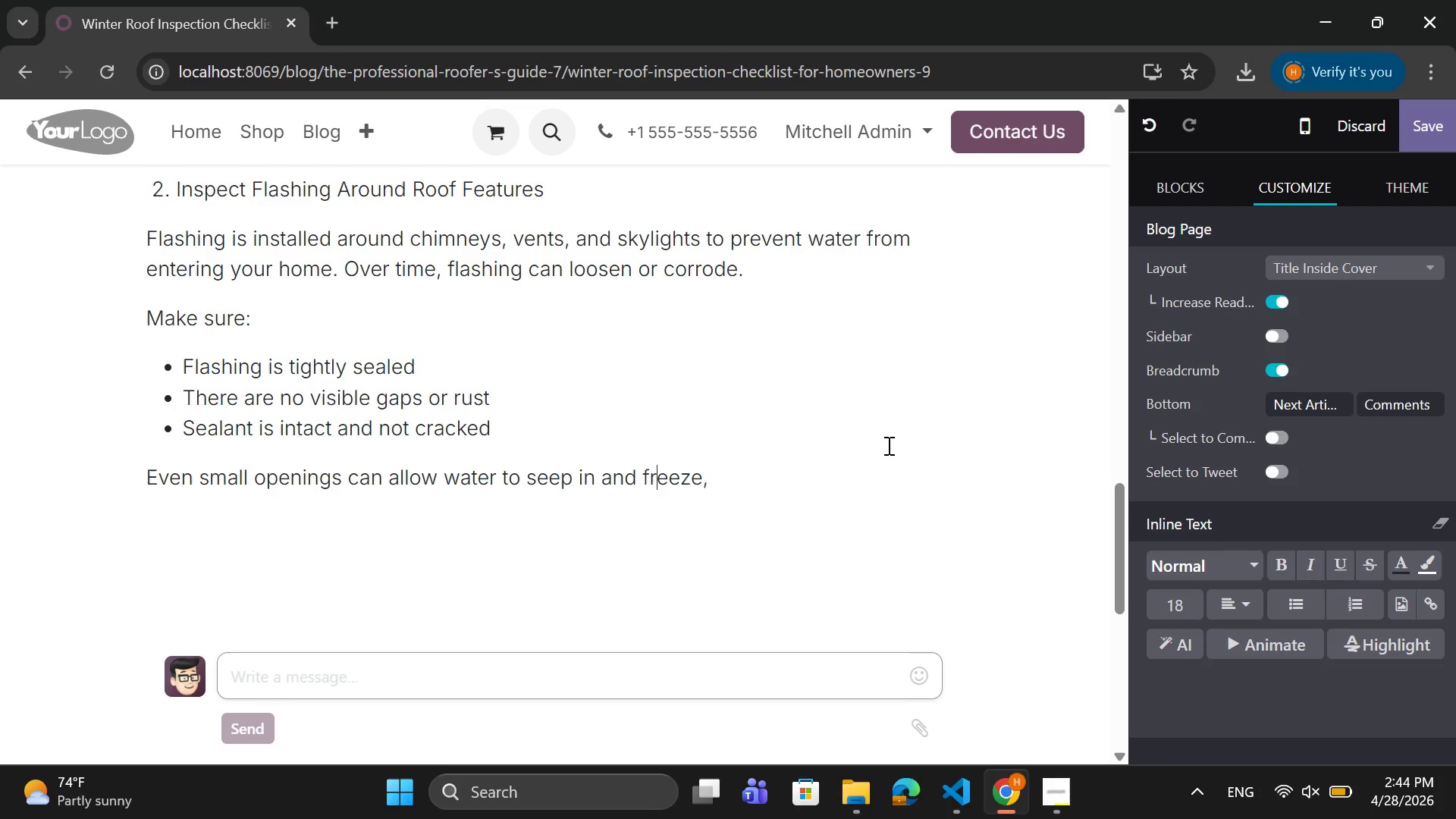 
key(ArrowRight)
 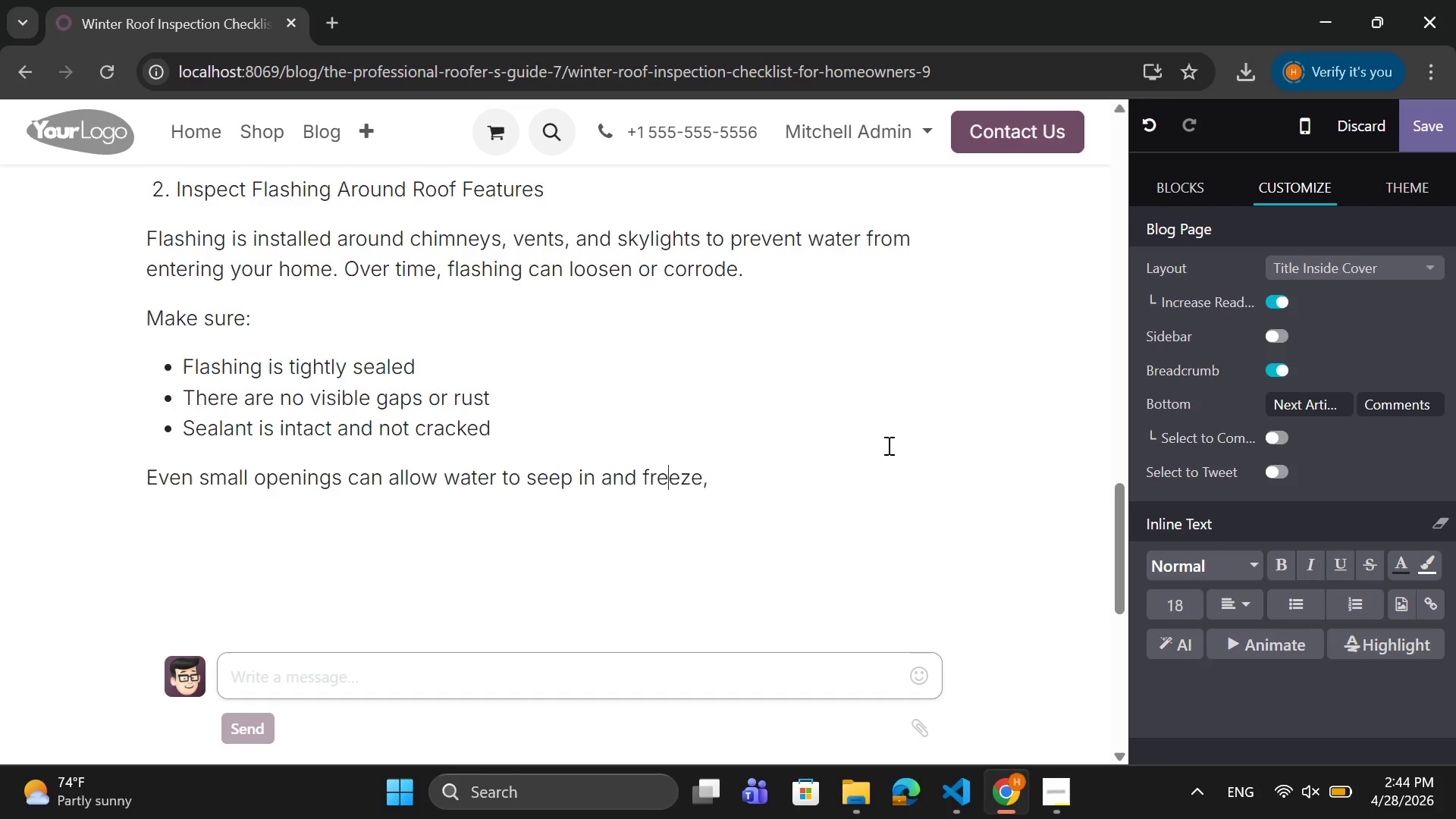 
key(ArrowRight)
 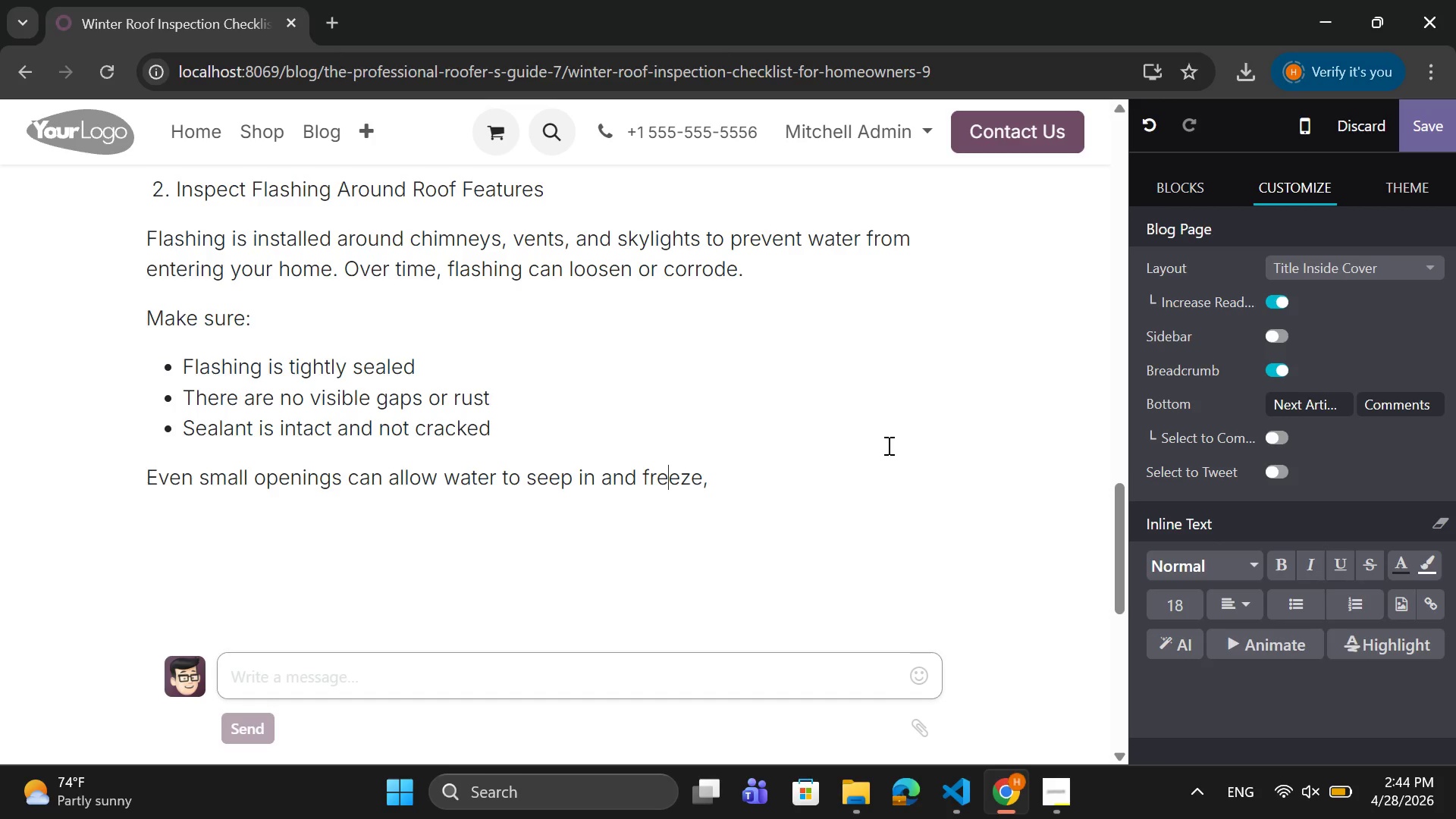 
key(ArrowRight)
 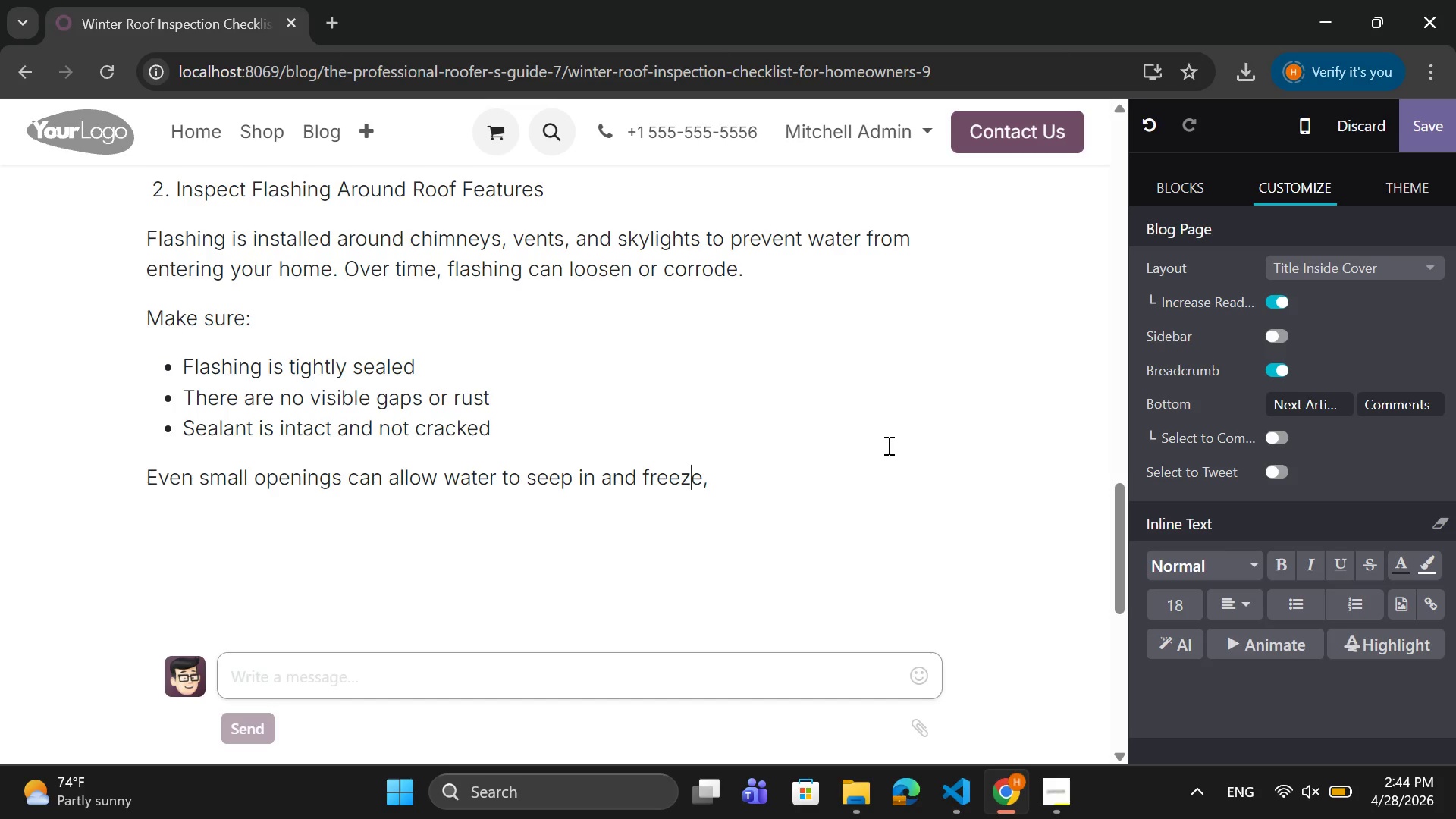 
key(ArrowRight)
 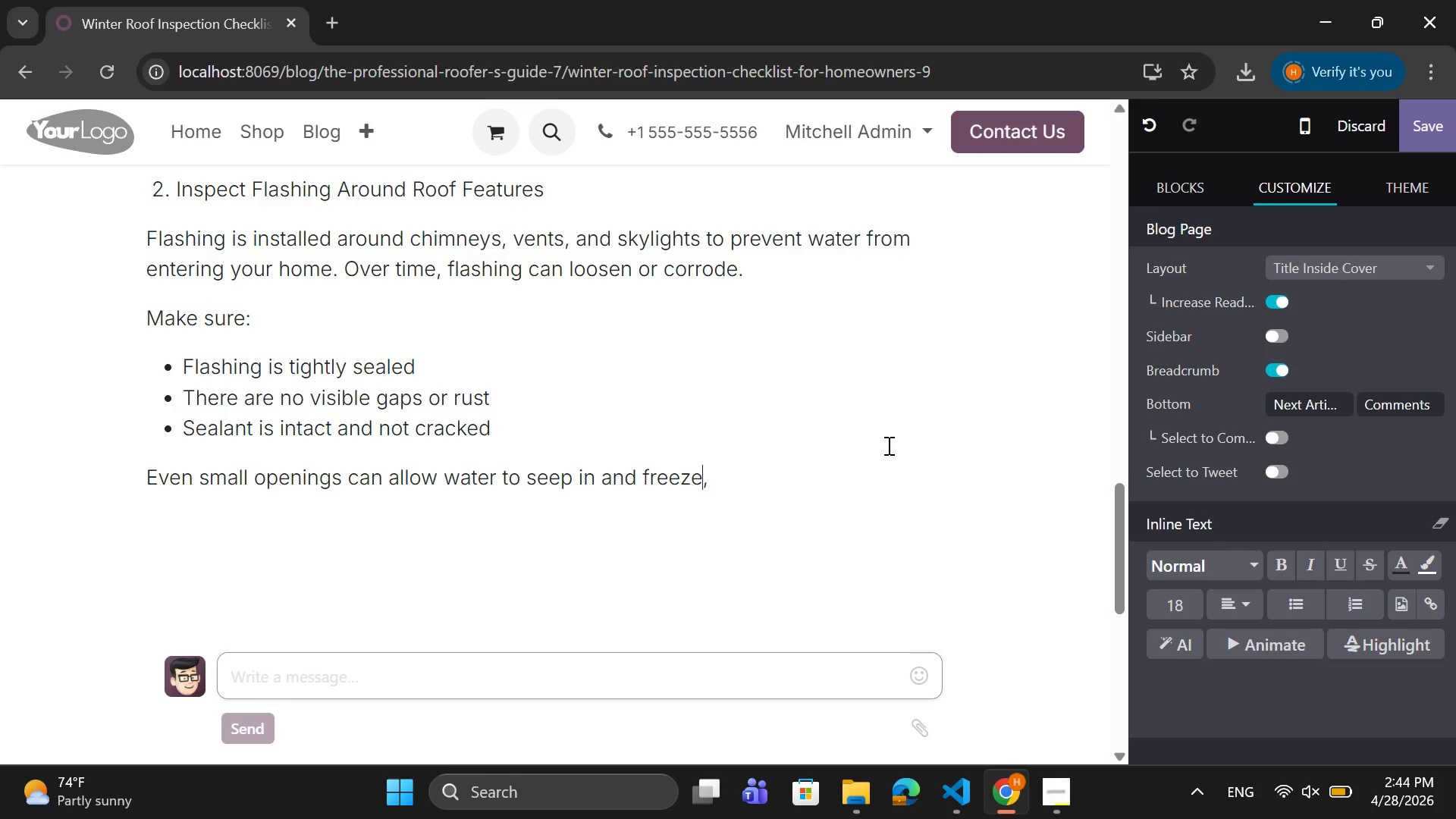 
key(ArrowRight)
 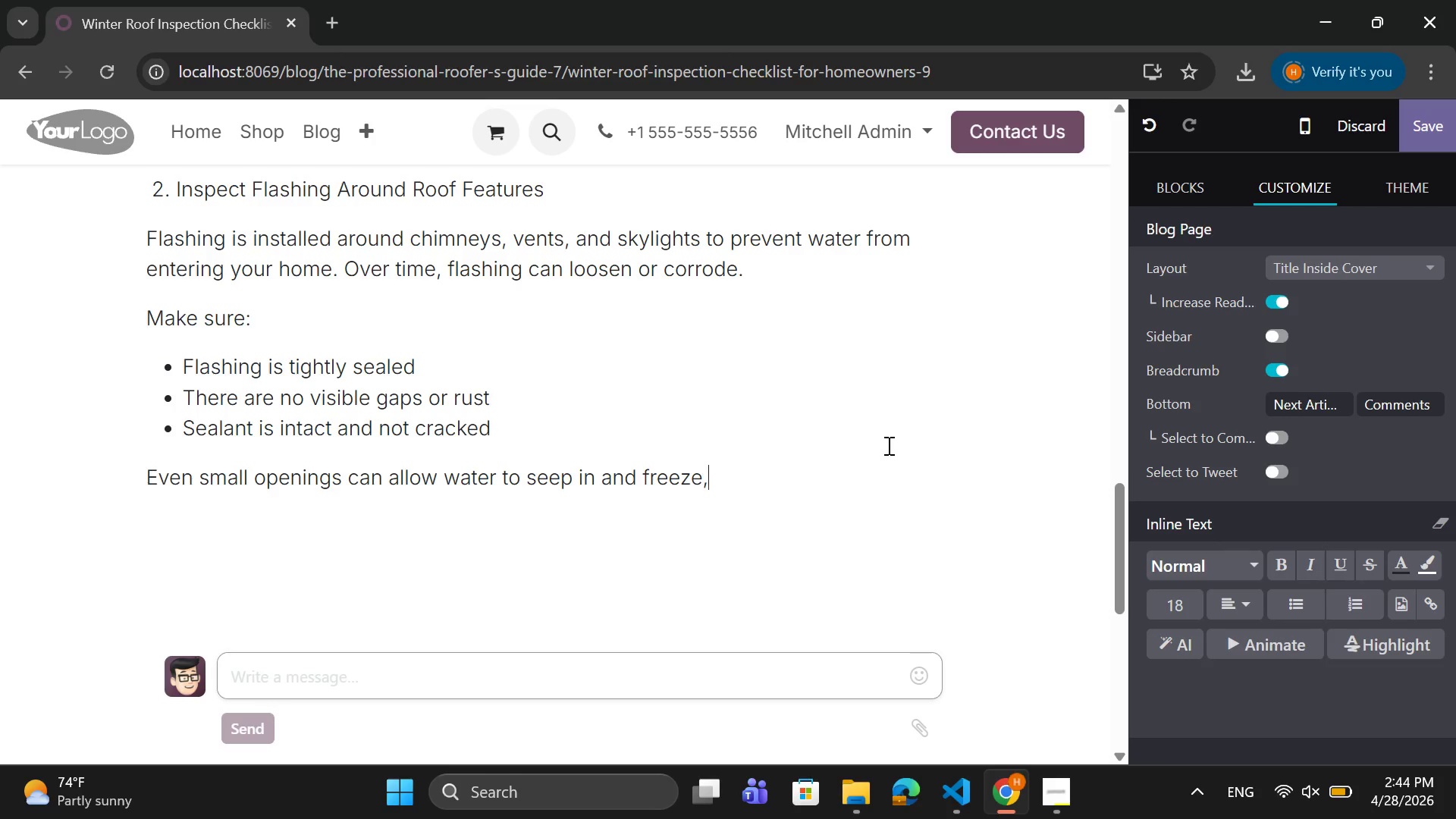 
key(ArrowRight)
 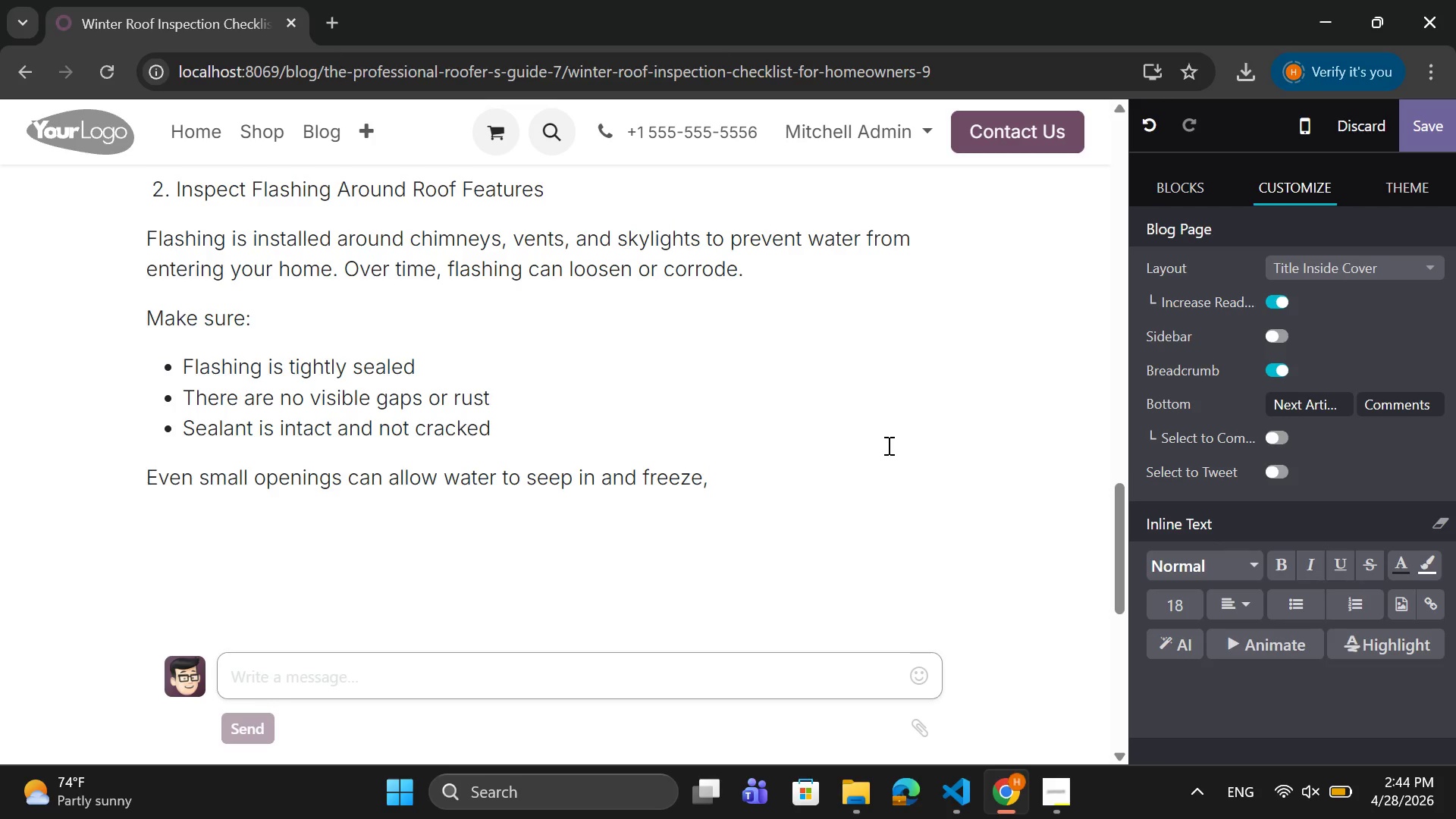 
type( causing expani)
key(Backspace)
type(sion abd further)
 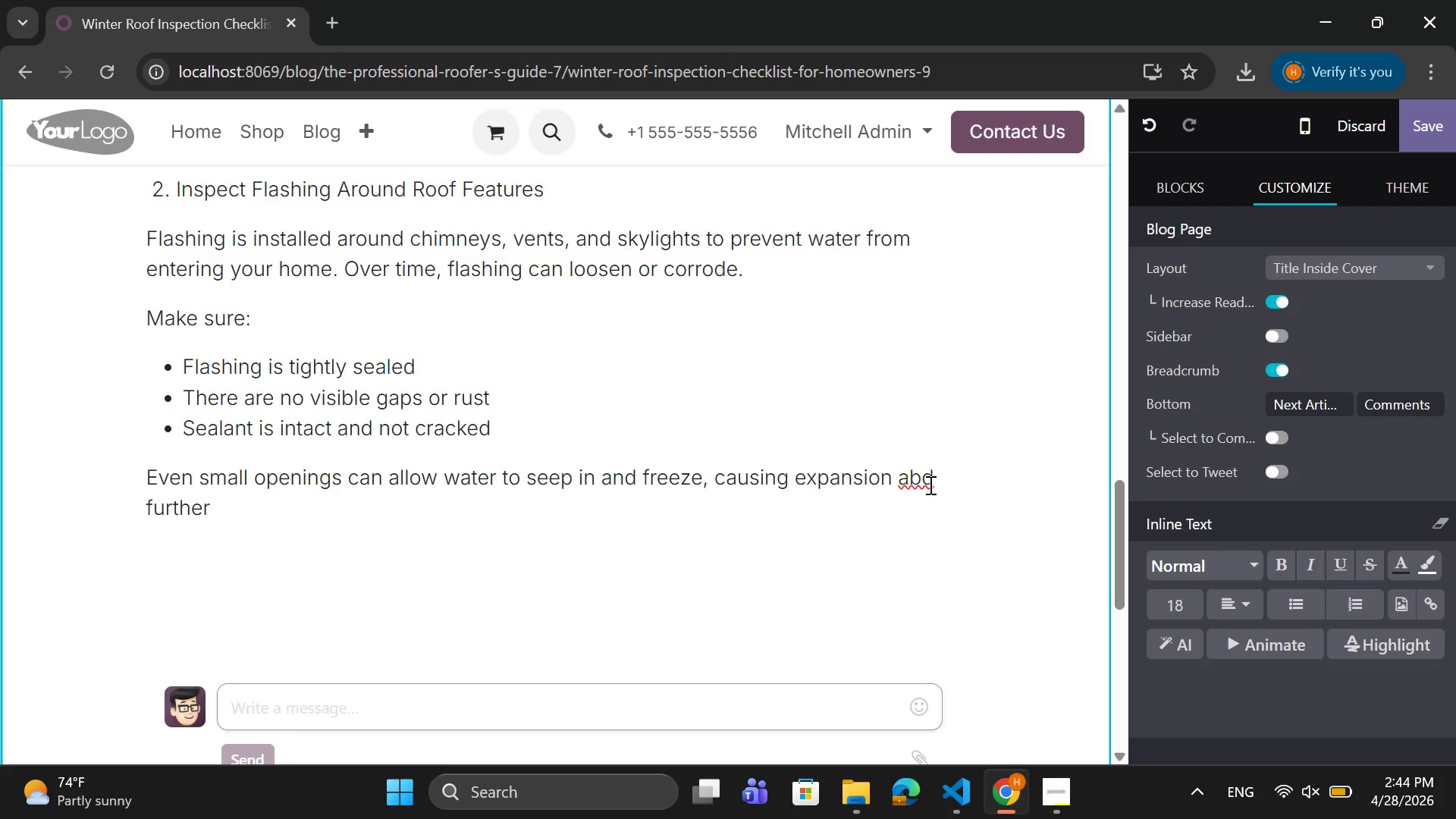 
left_click([929, 485])
 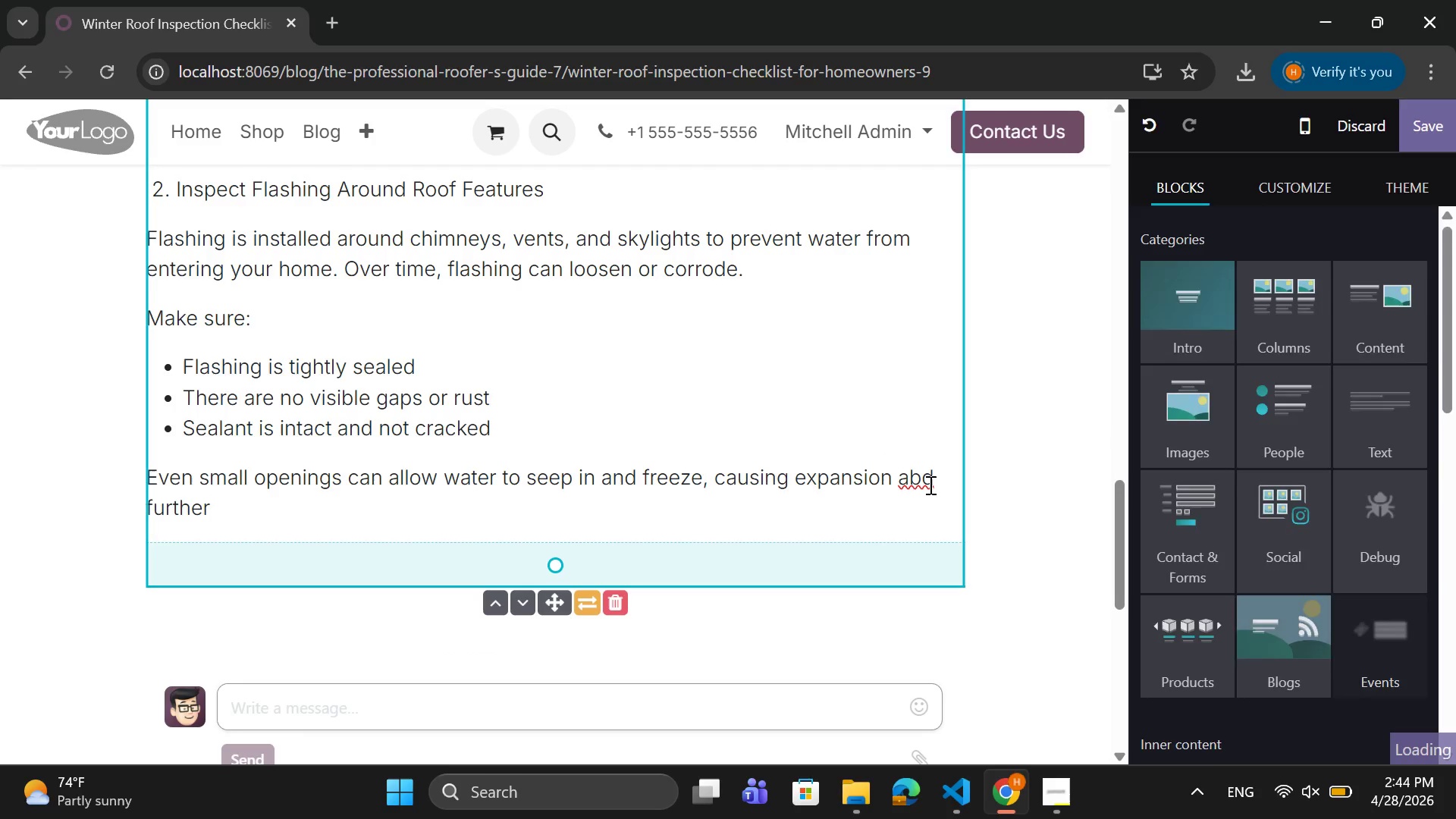 
key(ArrowLeft)
 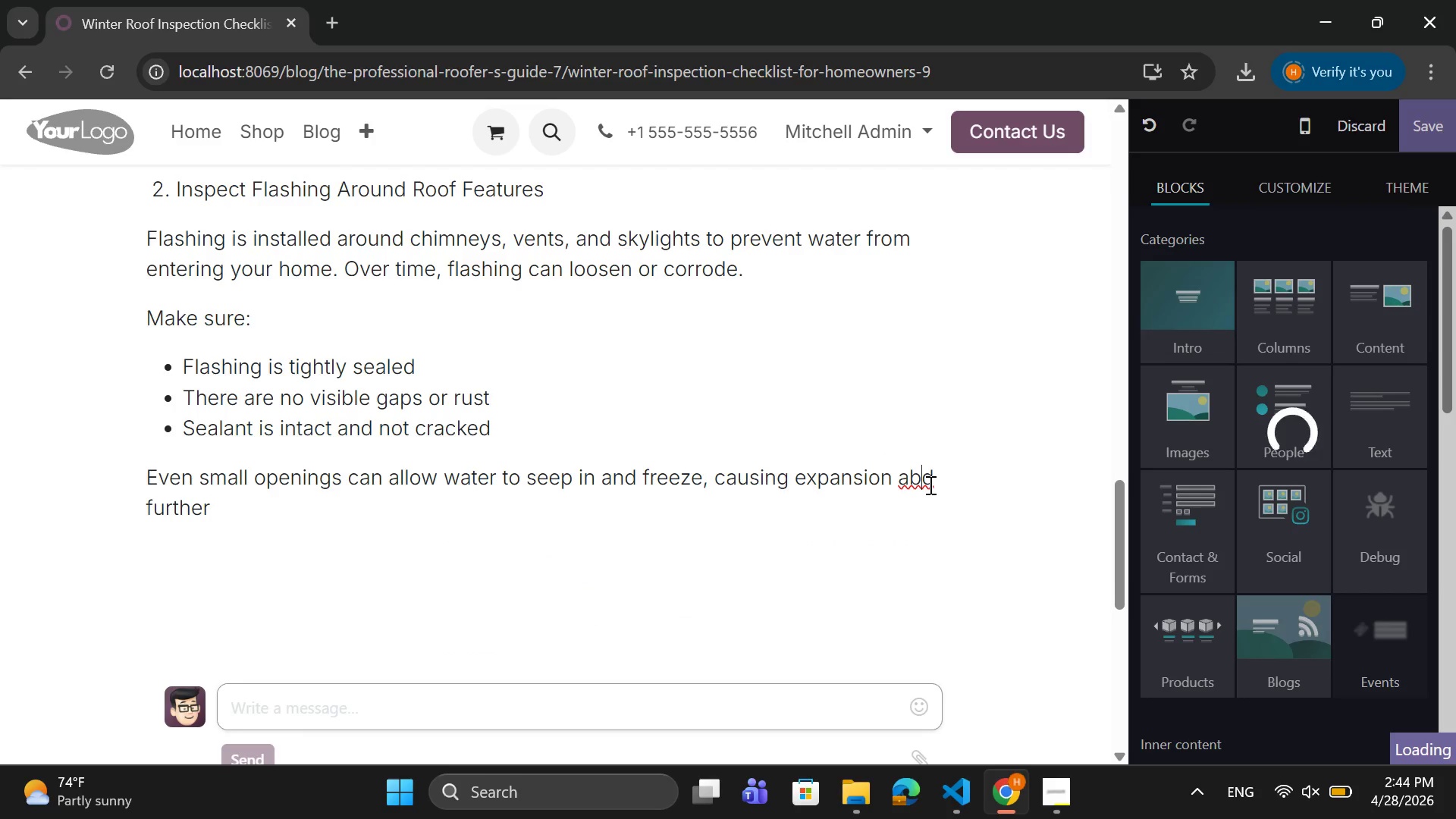 
key(Backspace)
 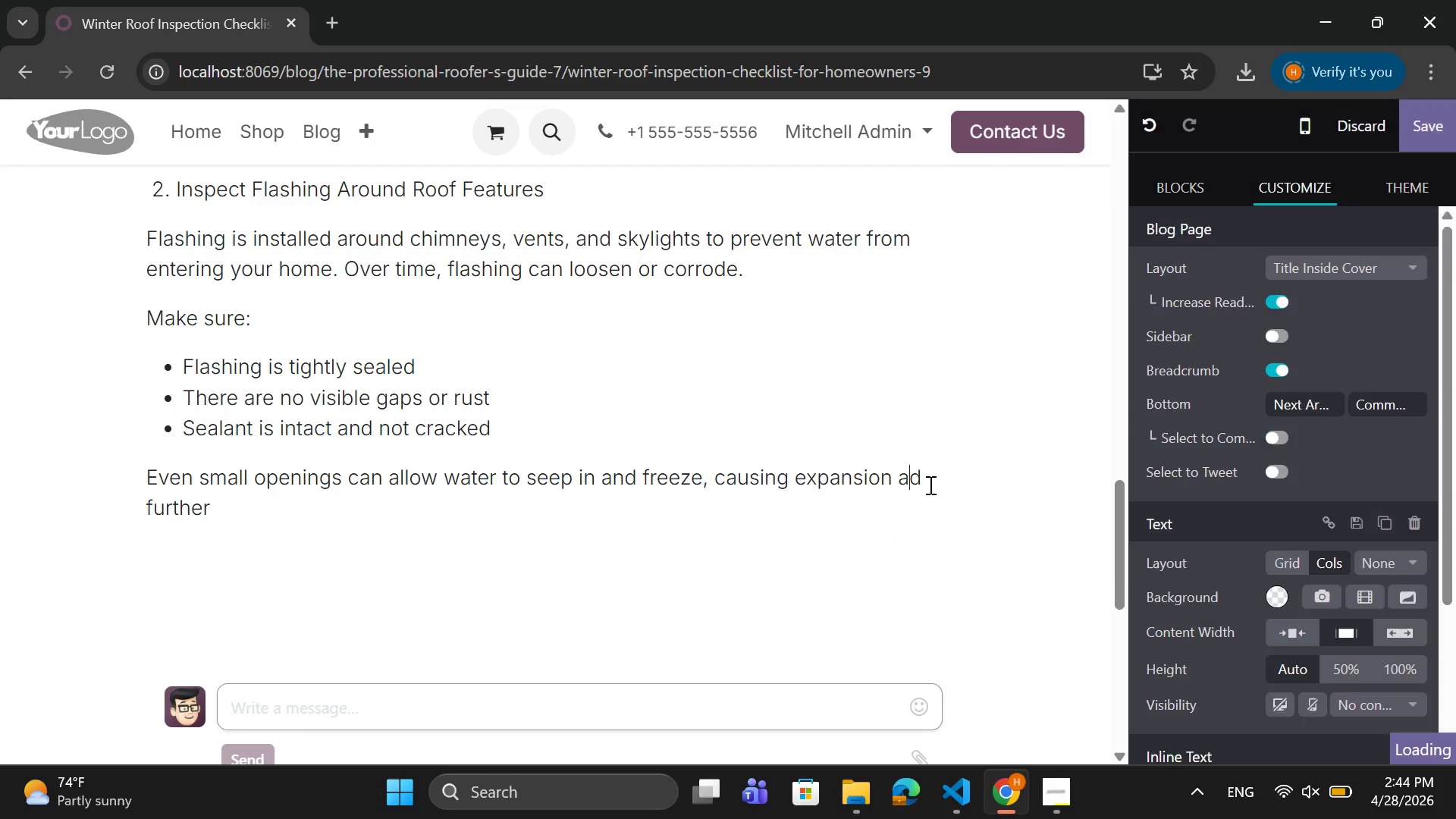 
key(N)
 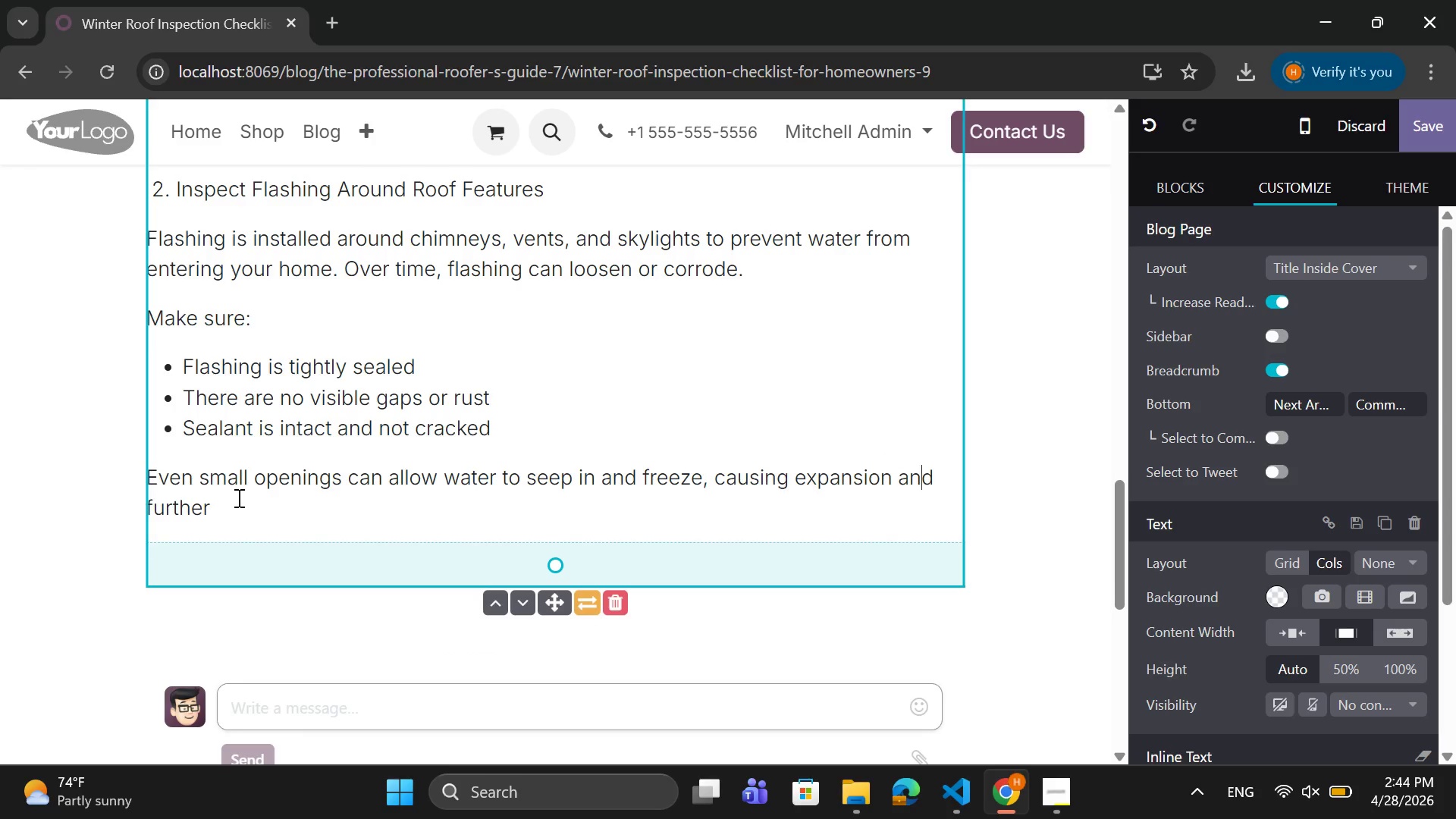 
left_click([237, 497])
 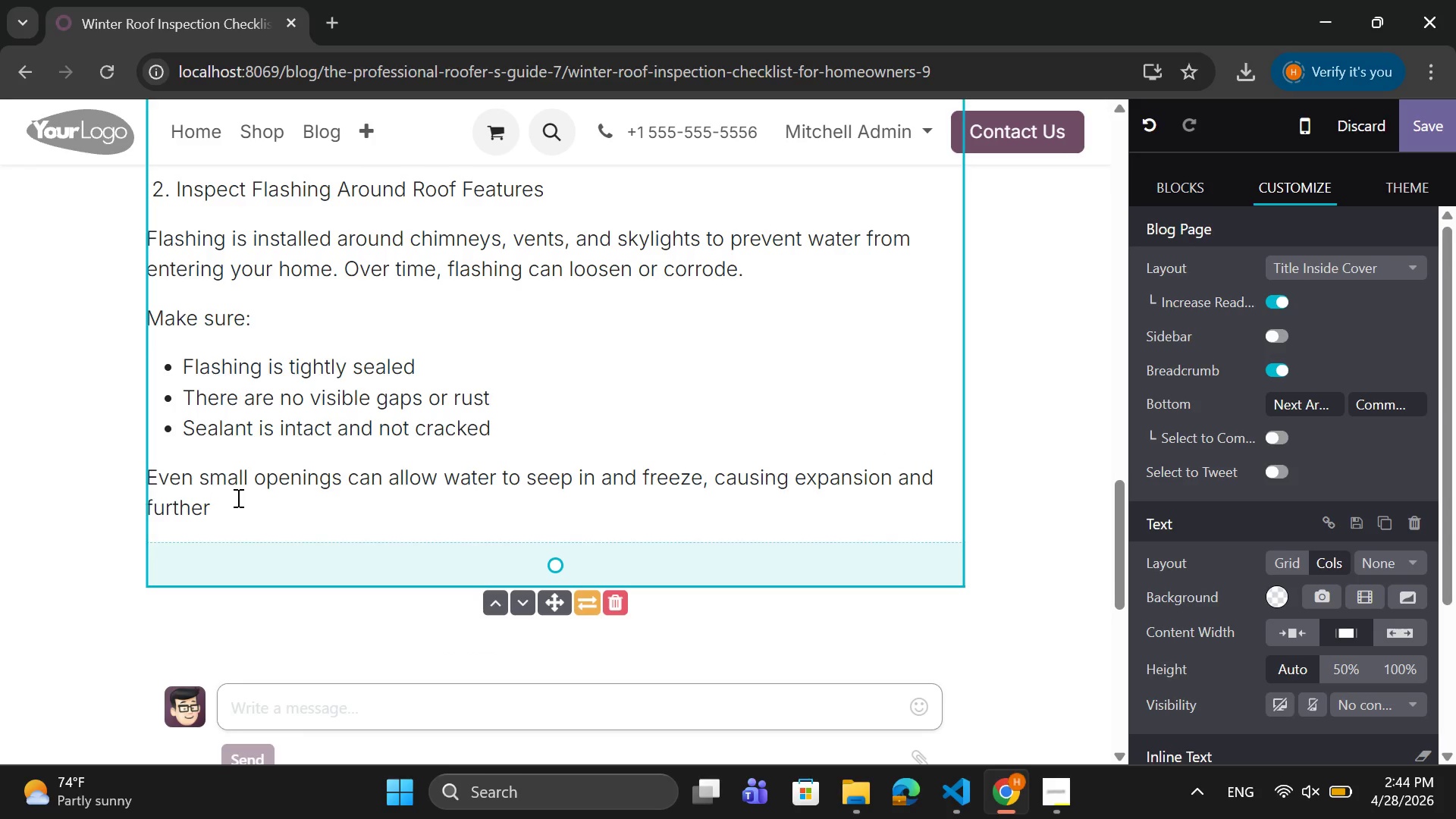 
type( damage.)
 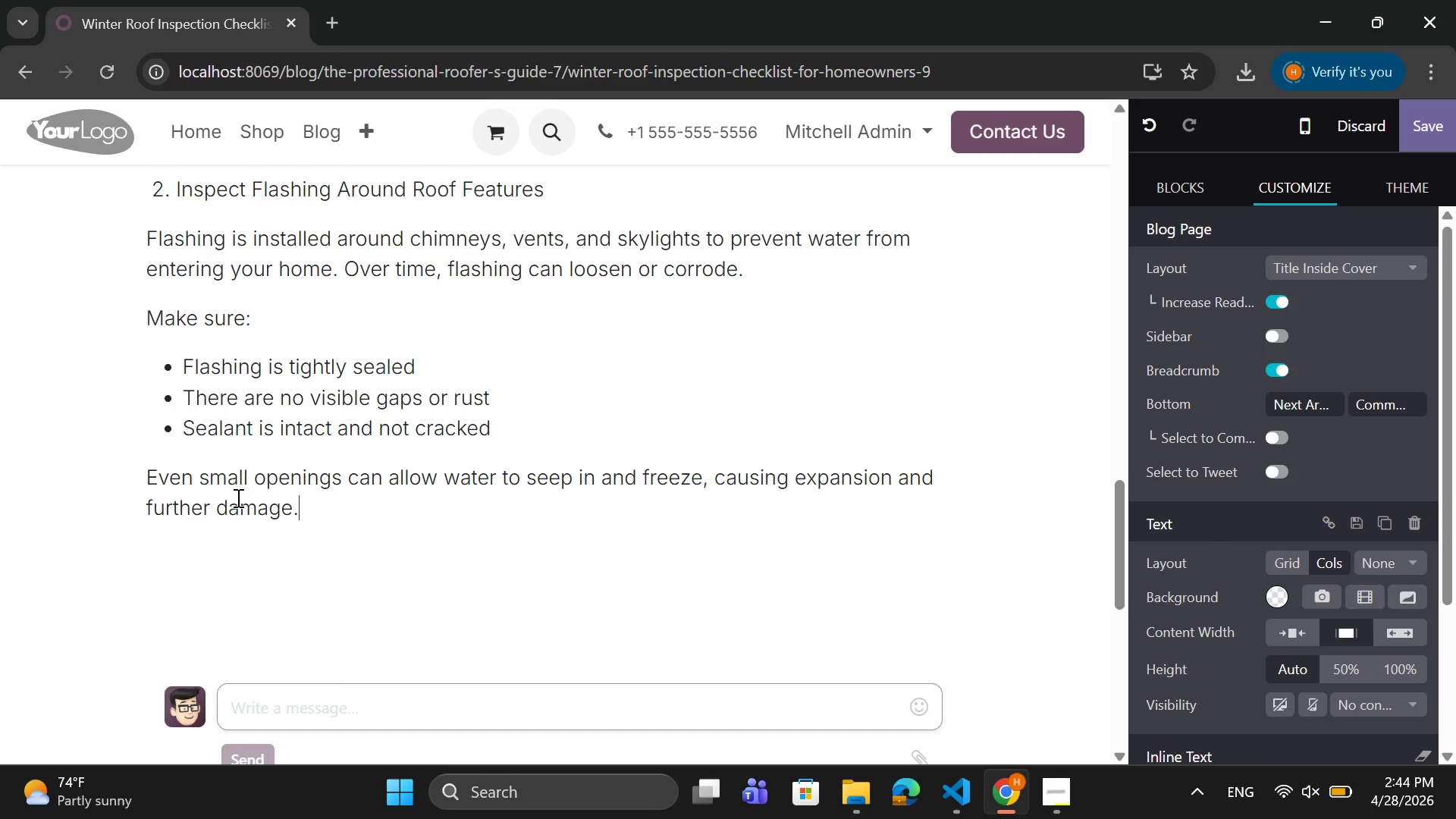 
key(Enter)
 